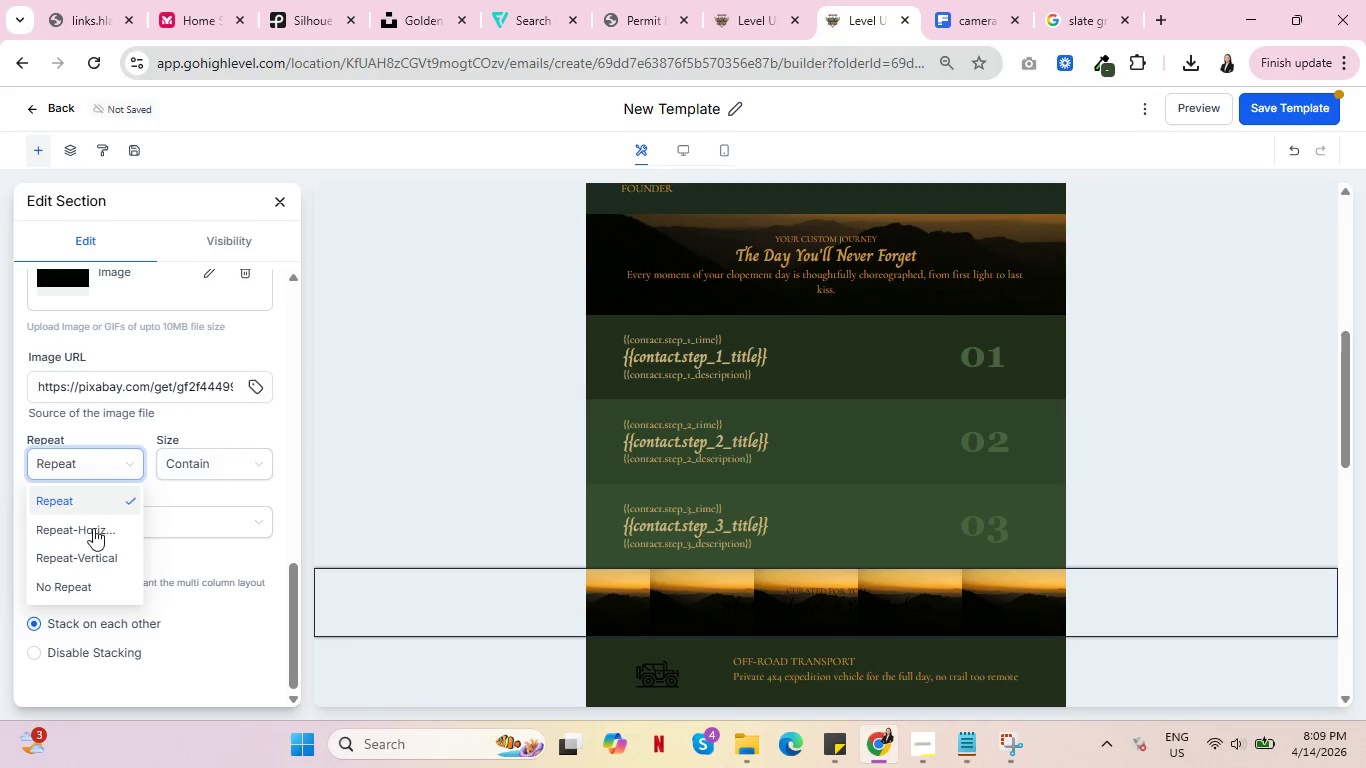 
left_click([93, 529])
 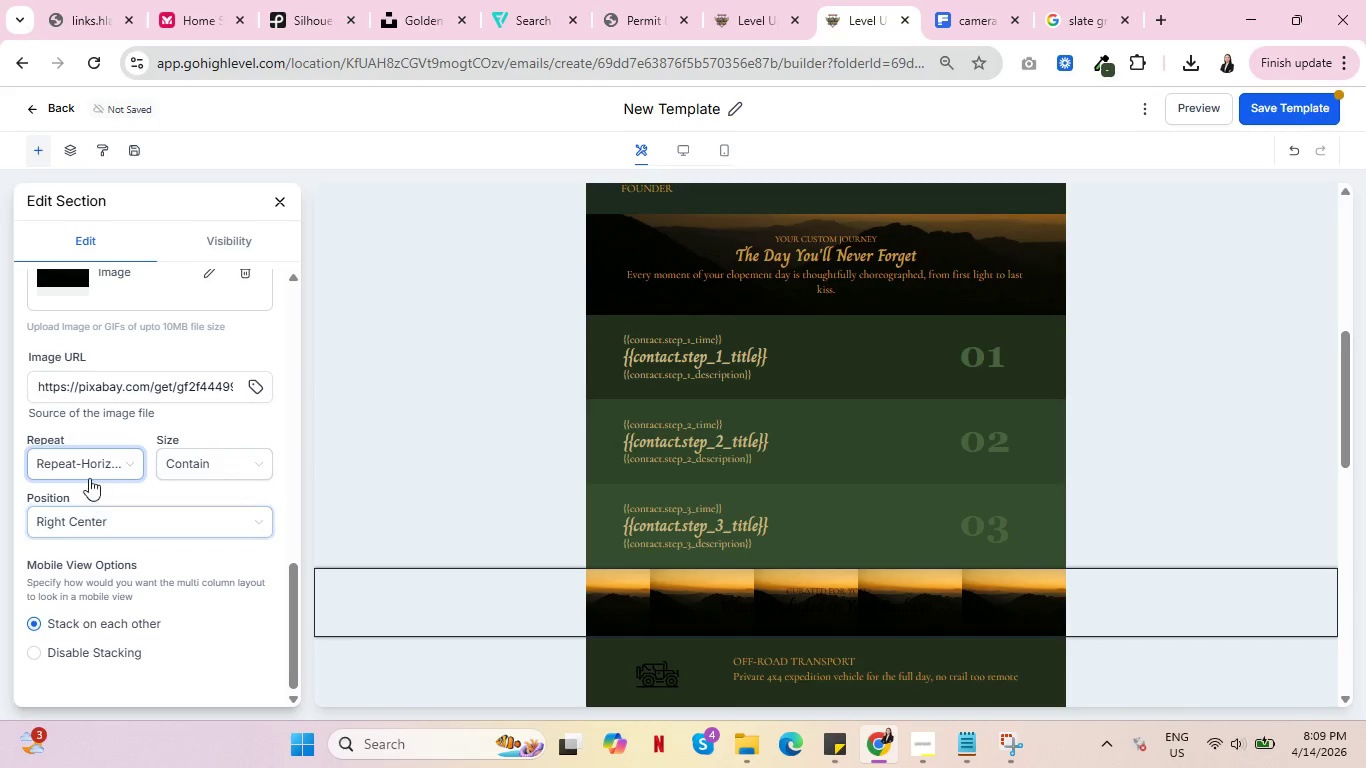 
left_click([95, 458])
 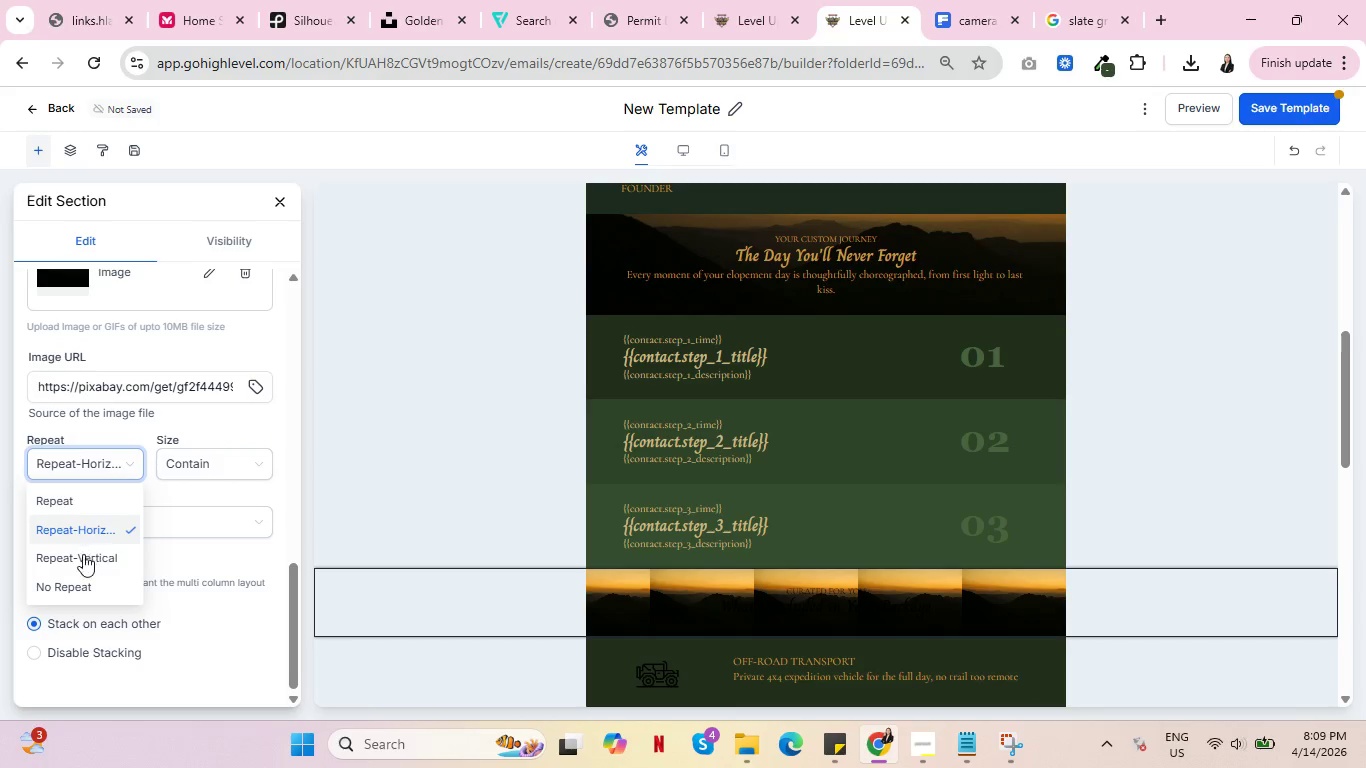 
left_click([82, 556])
 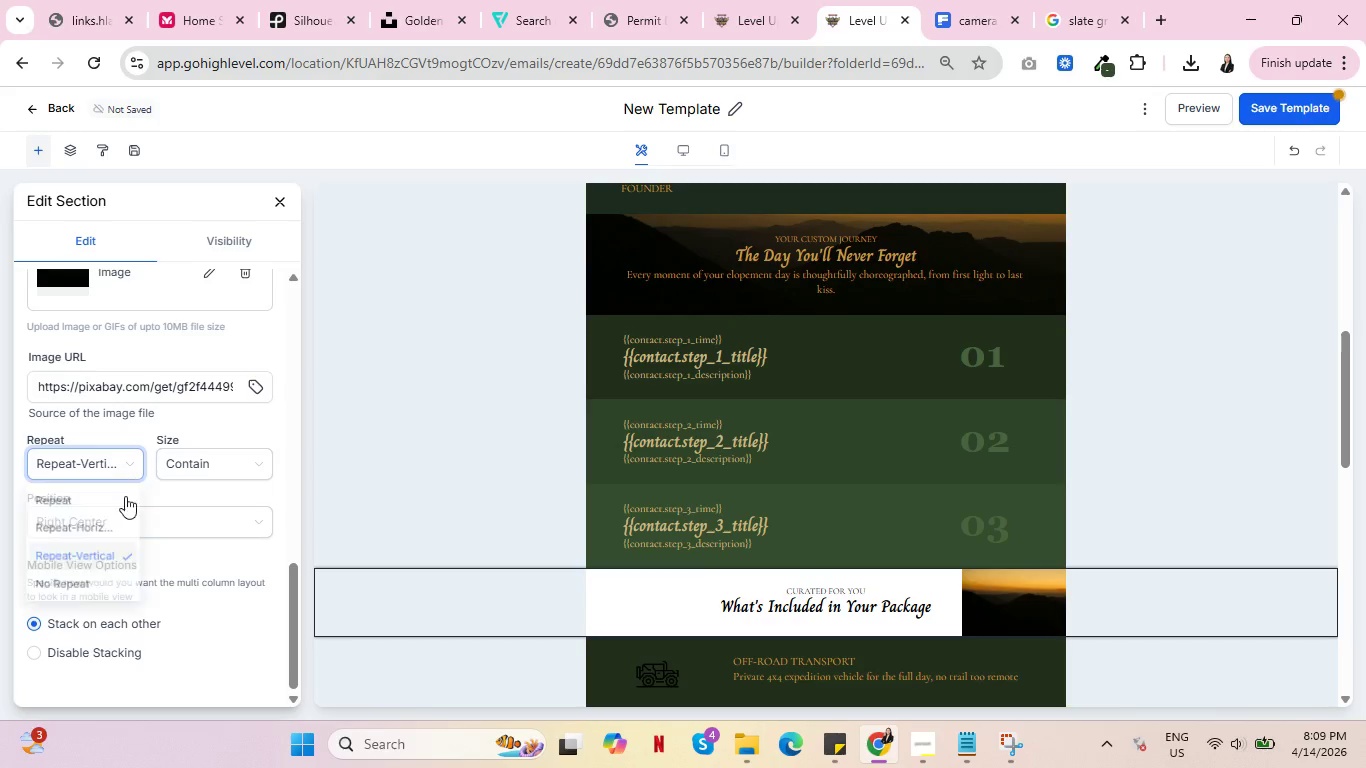 
left_click([102, 584])
 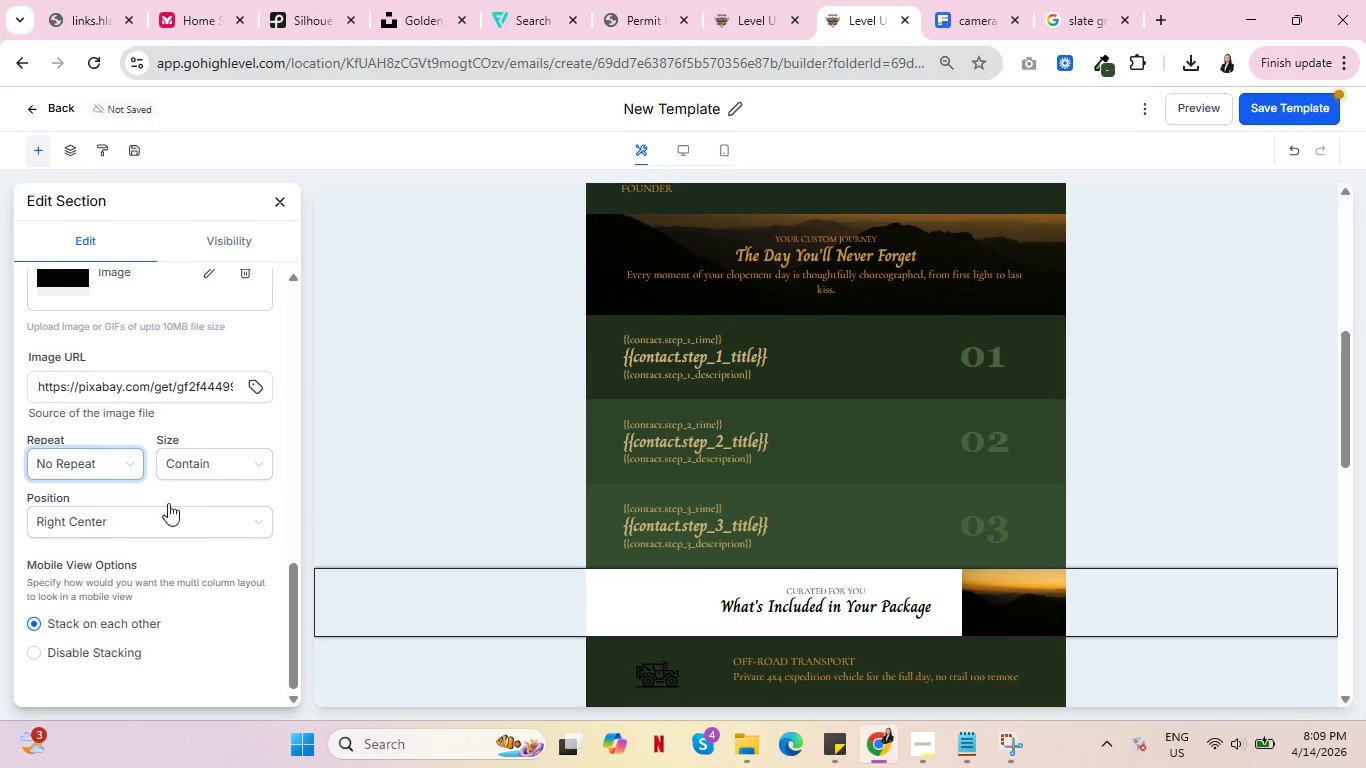 
left_click([213, 466])
 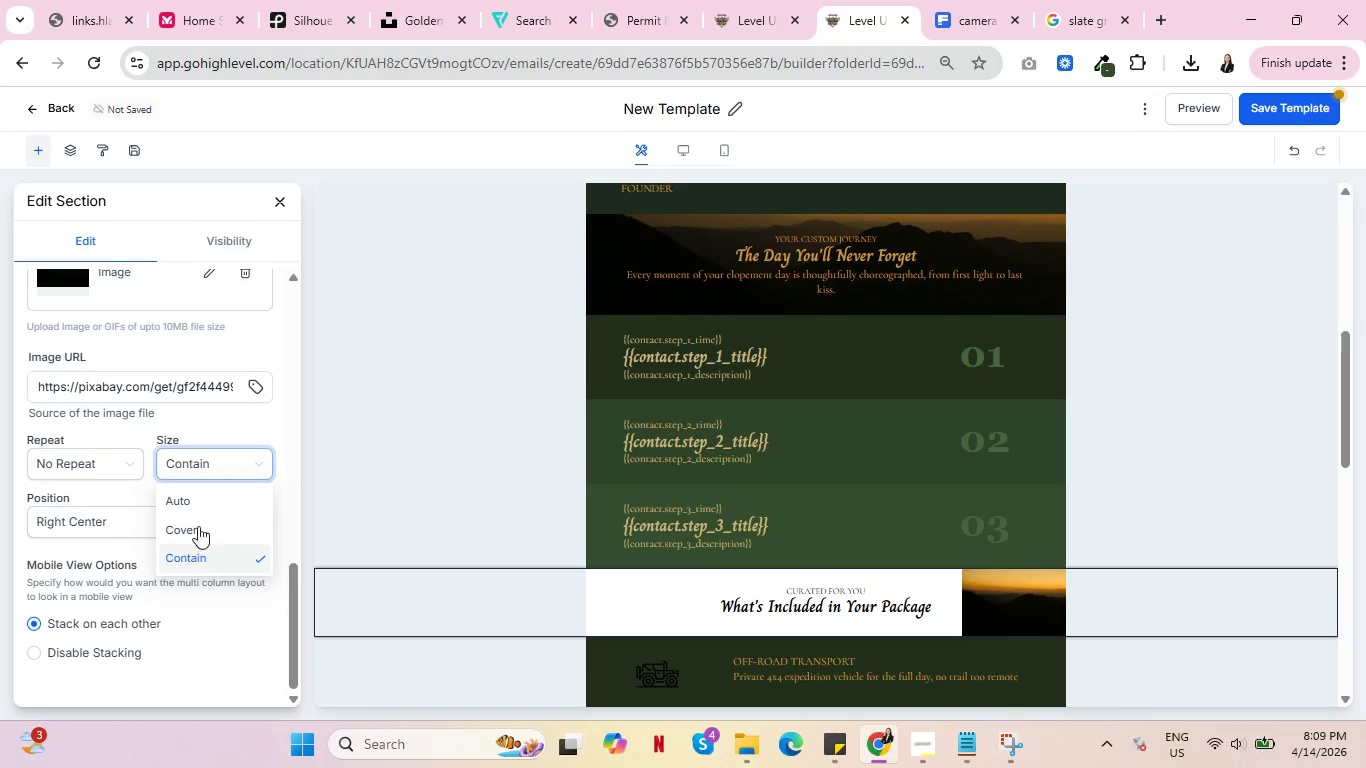 
left_click([213, 500])
 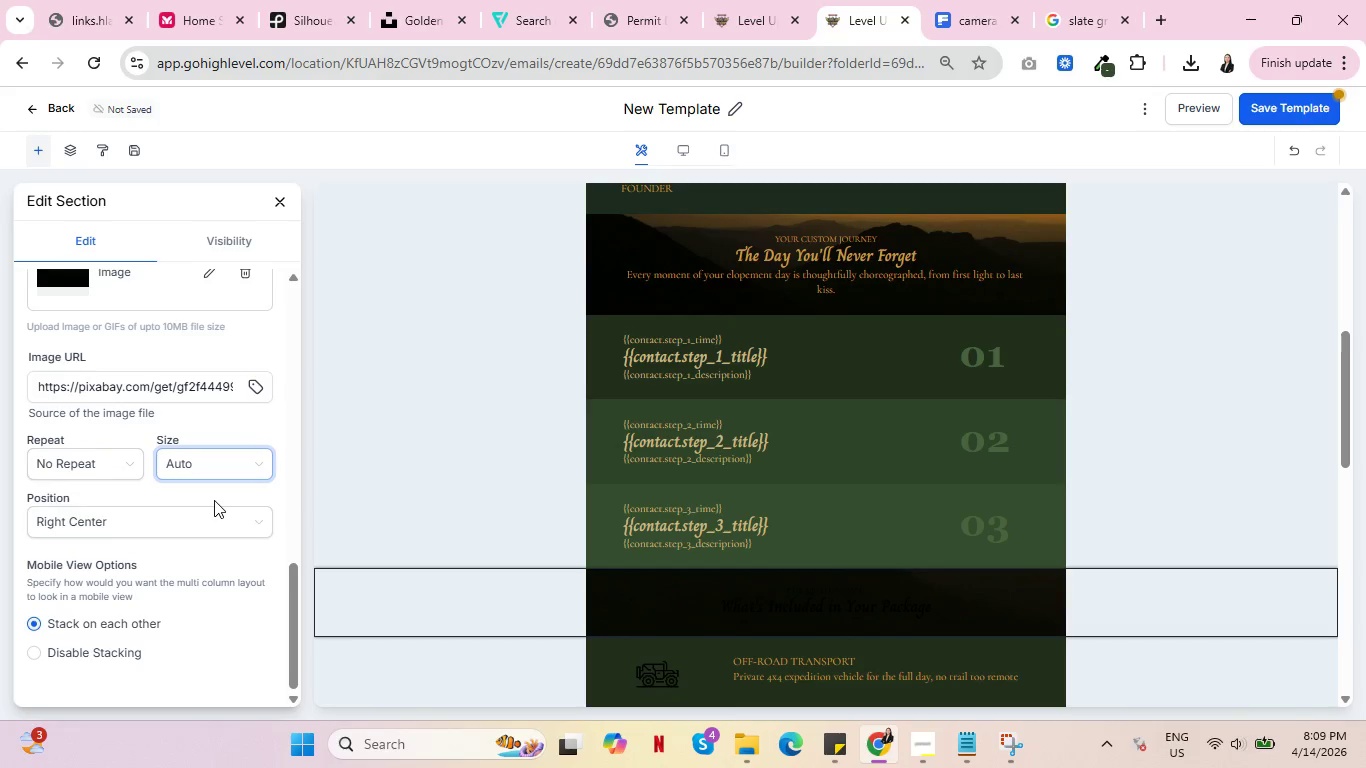 
scroll: coordinate [465, 500], scroll_direction: down, amount: 2.0
 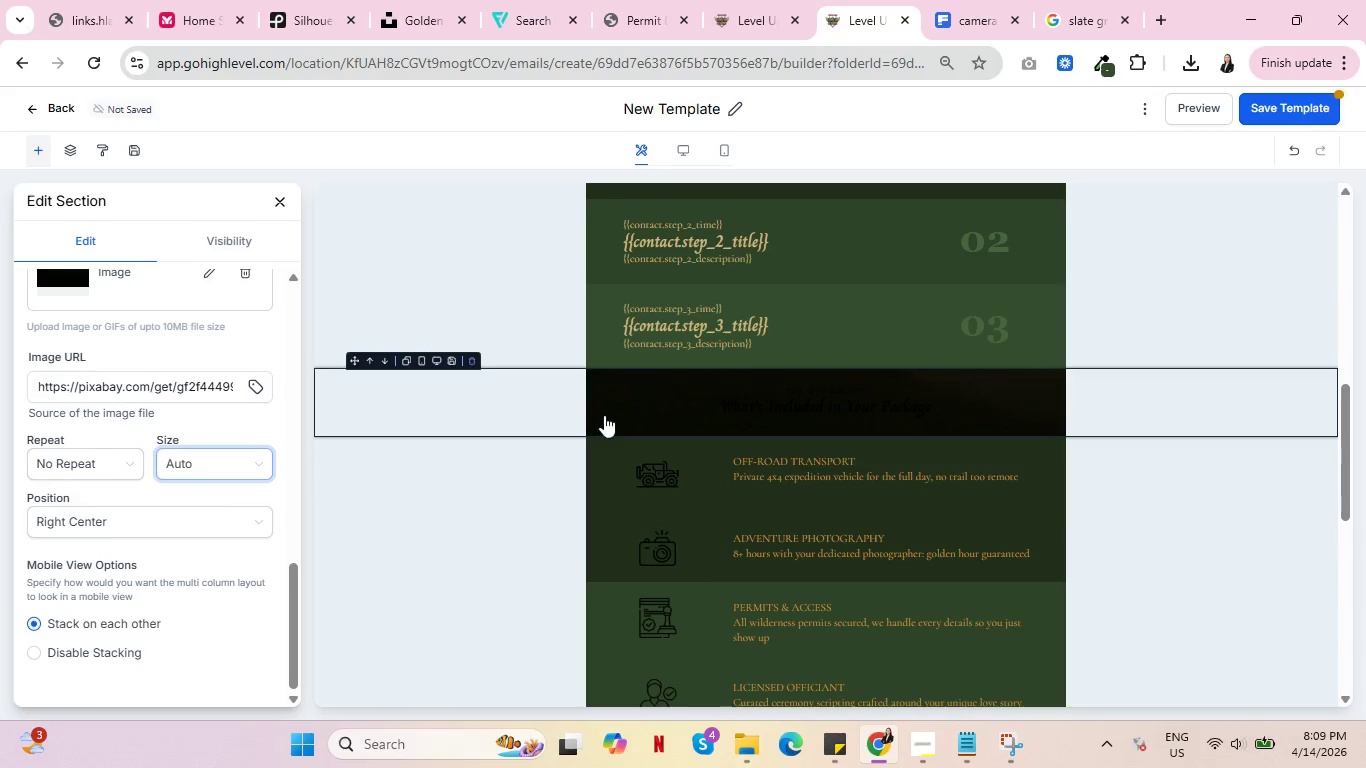 
left_click([592, 414])
 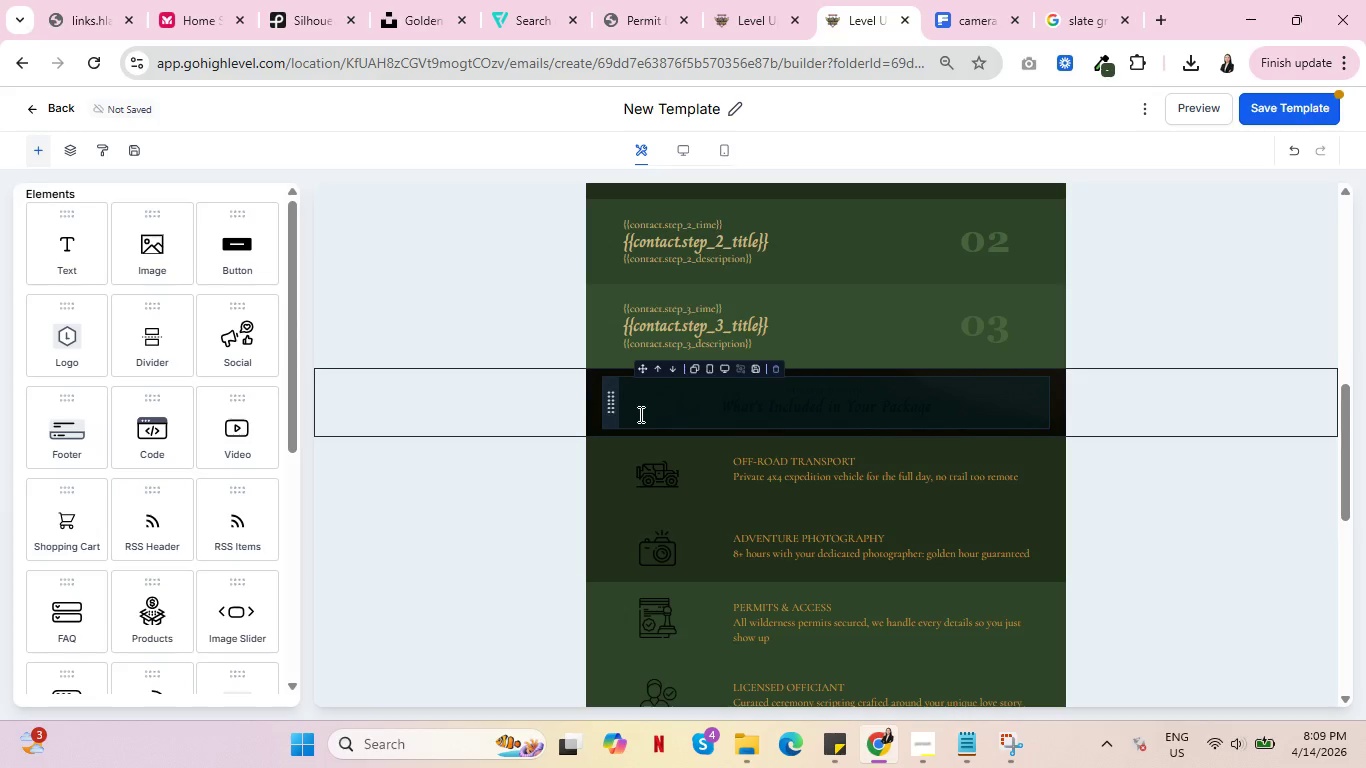 
left_click([614, 411])
 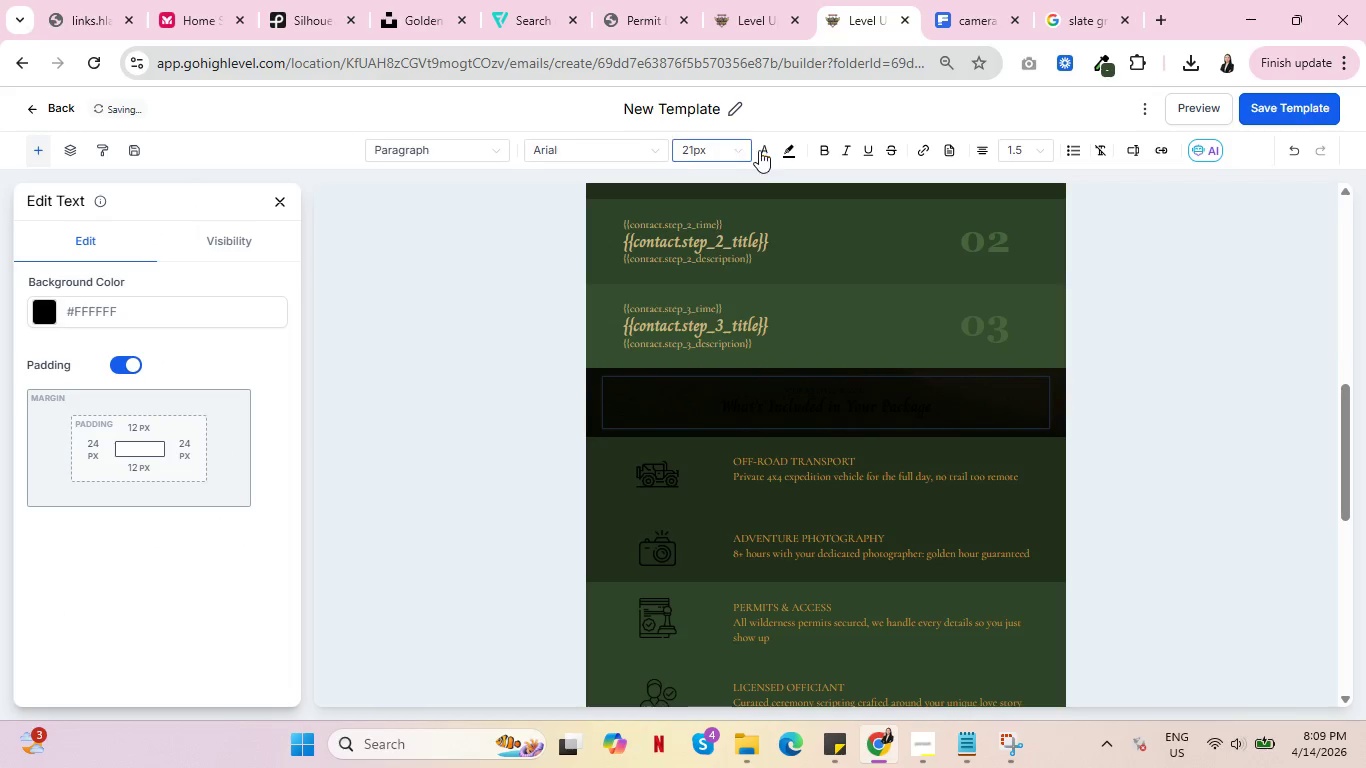 
left_click([762, 156])
 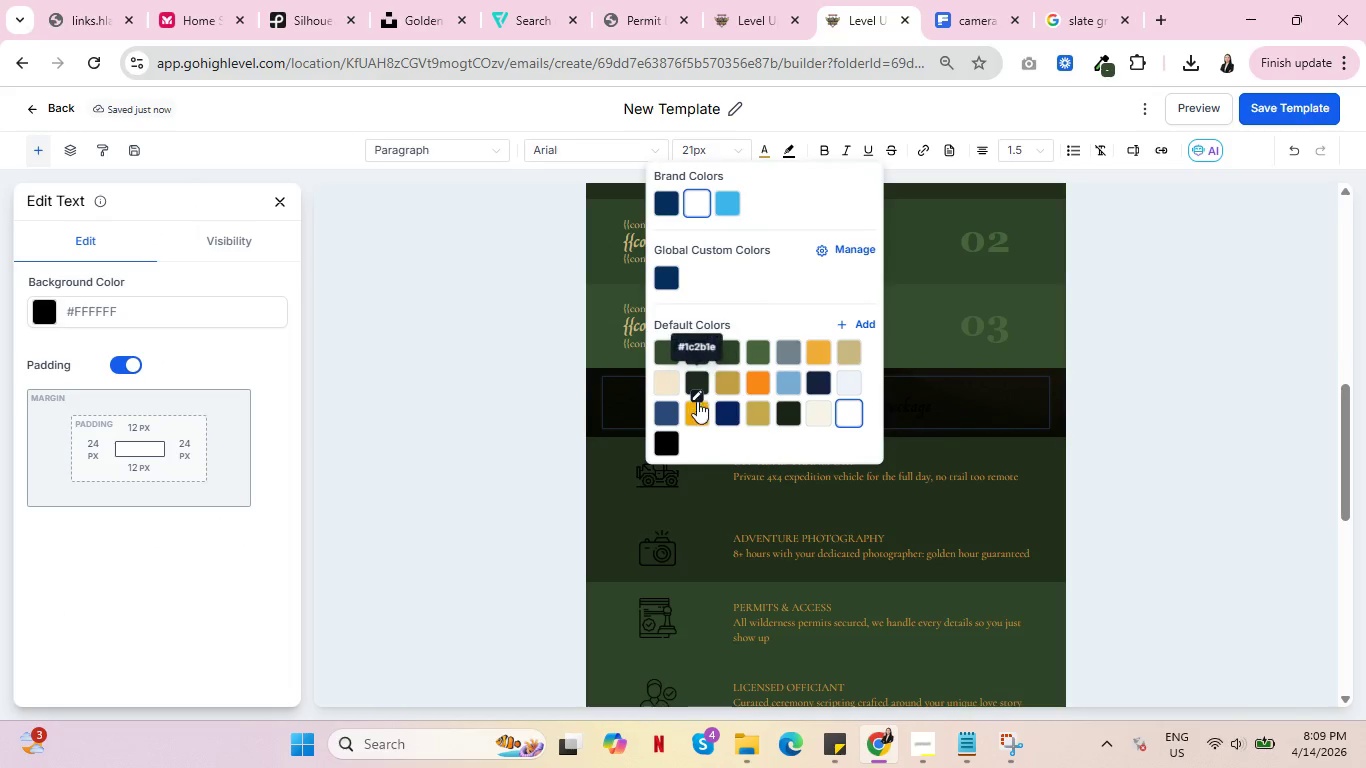 
left_click([731, 378])
 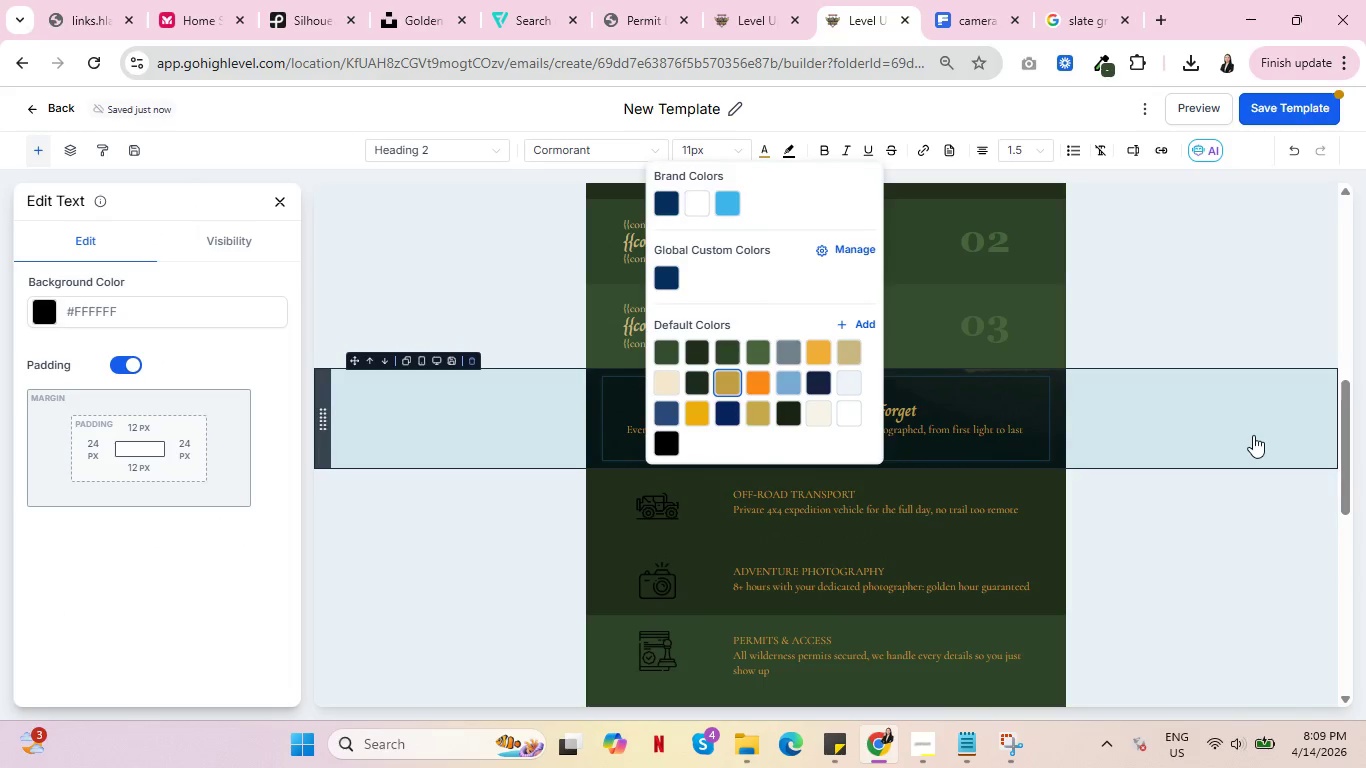 
left_click([1253, 435])
 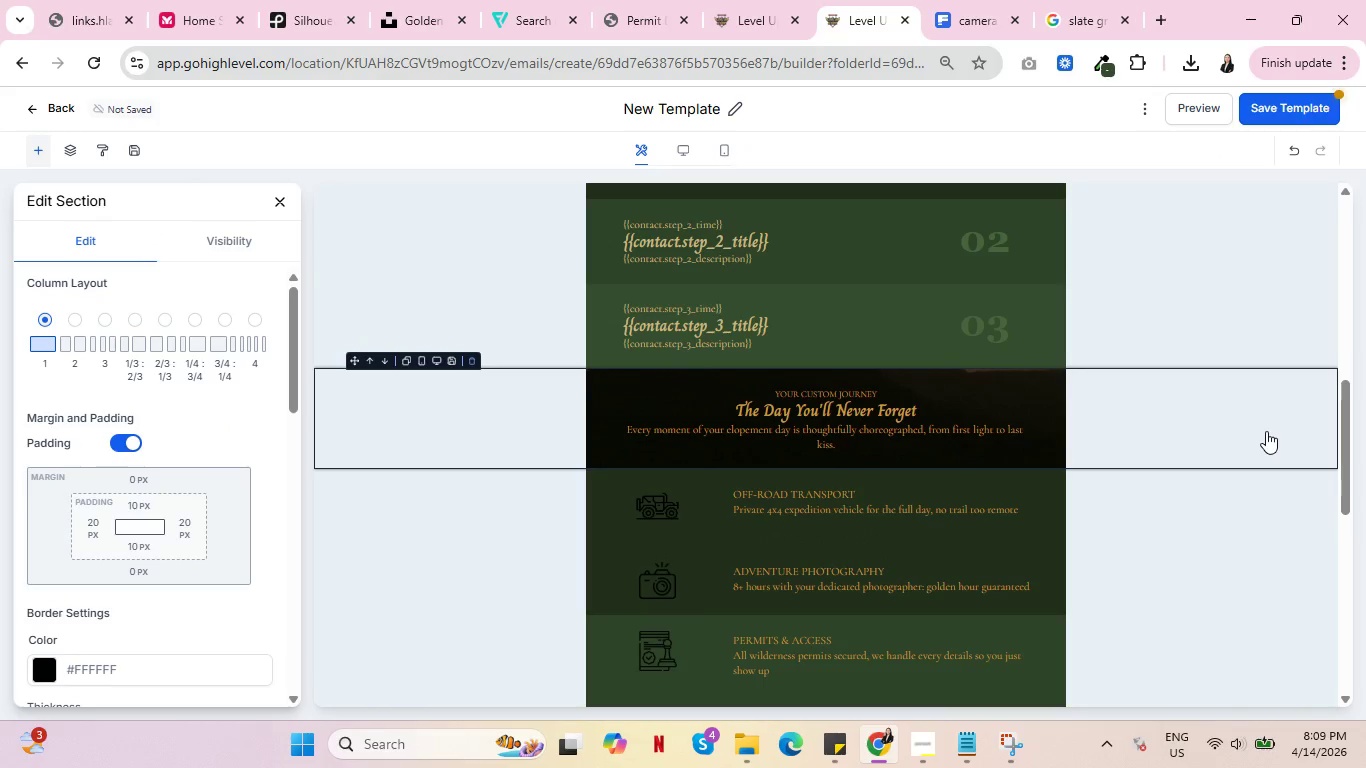 
scroll: coordinate [1268, 428], scroll_direction: down, amount: 3.0
 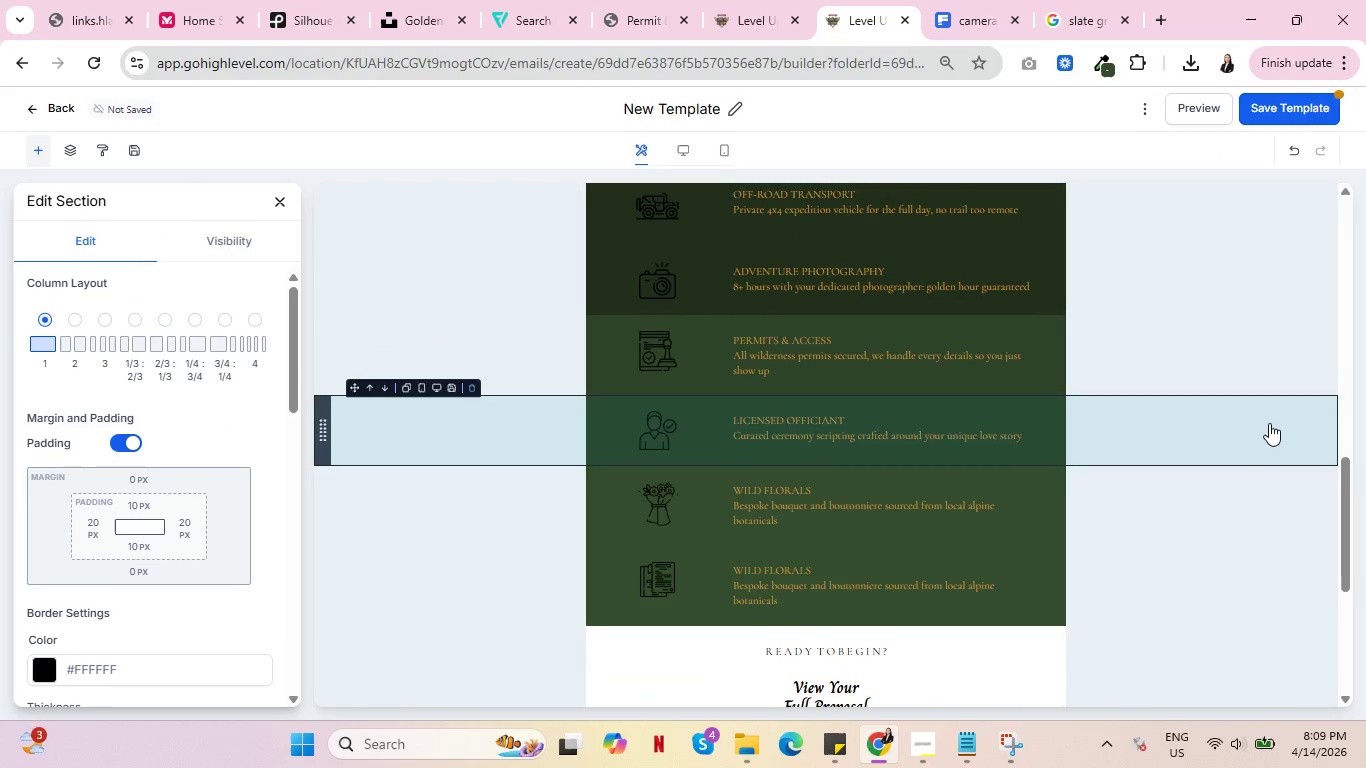 
scroll: coordinate [1270, 416], scroll_direction: up, amount: 4.0
 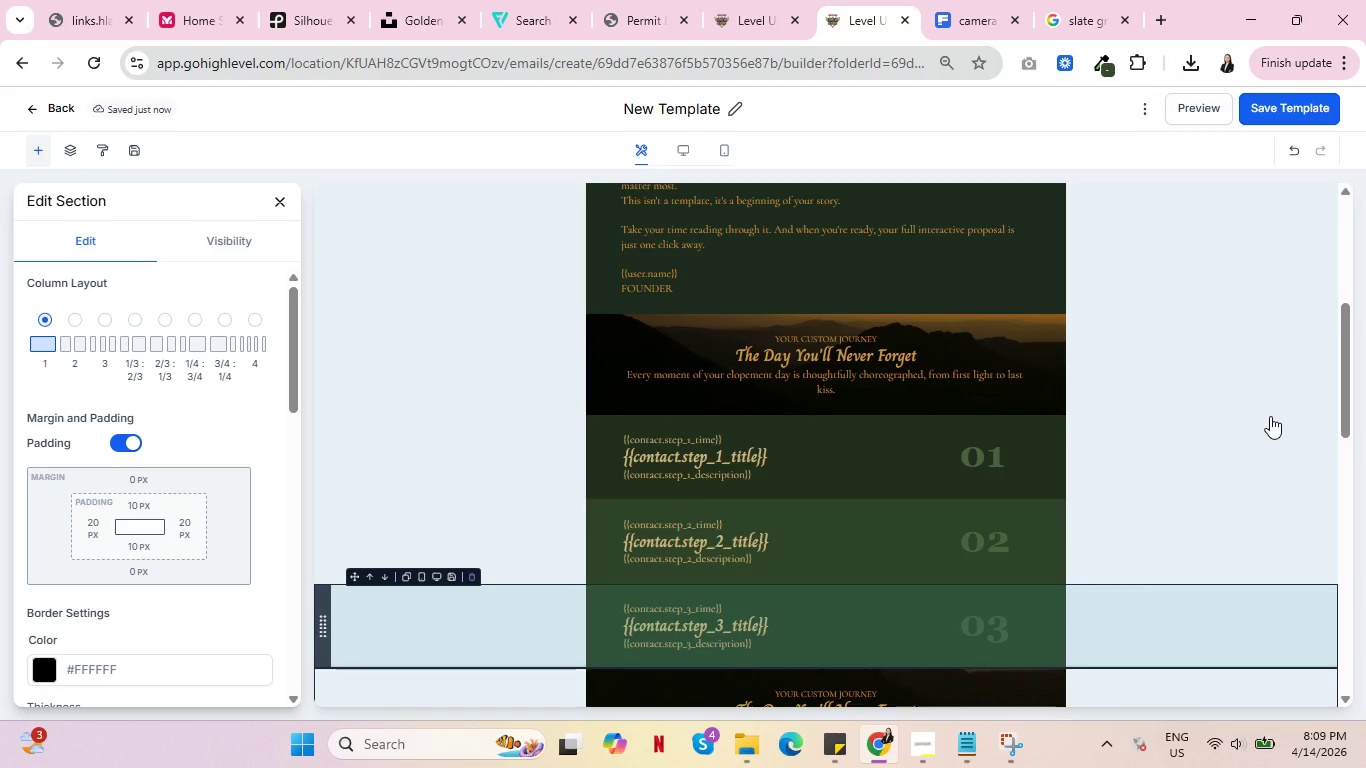 
scroll: coordinate [1270, 416], scroll_direction: down, amount: 6.0
 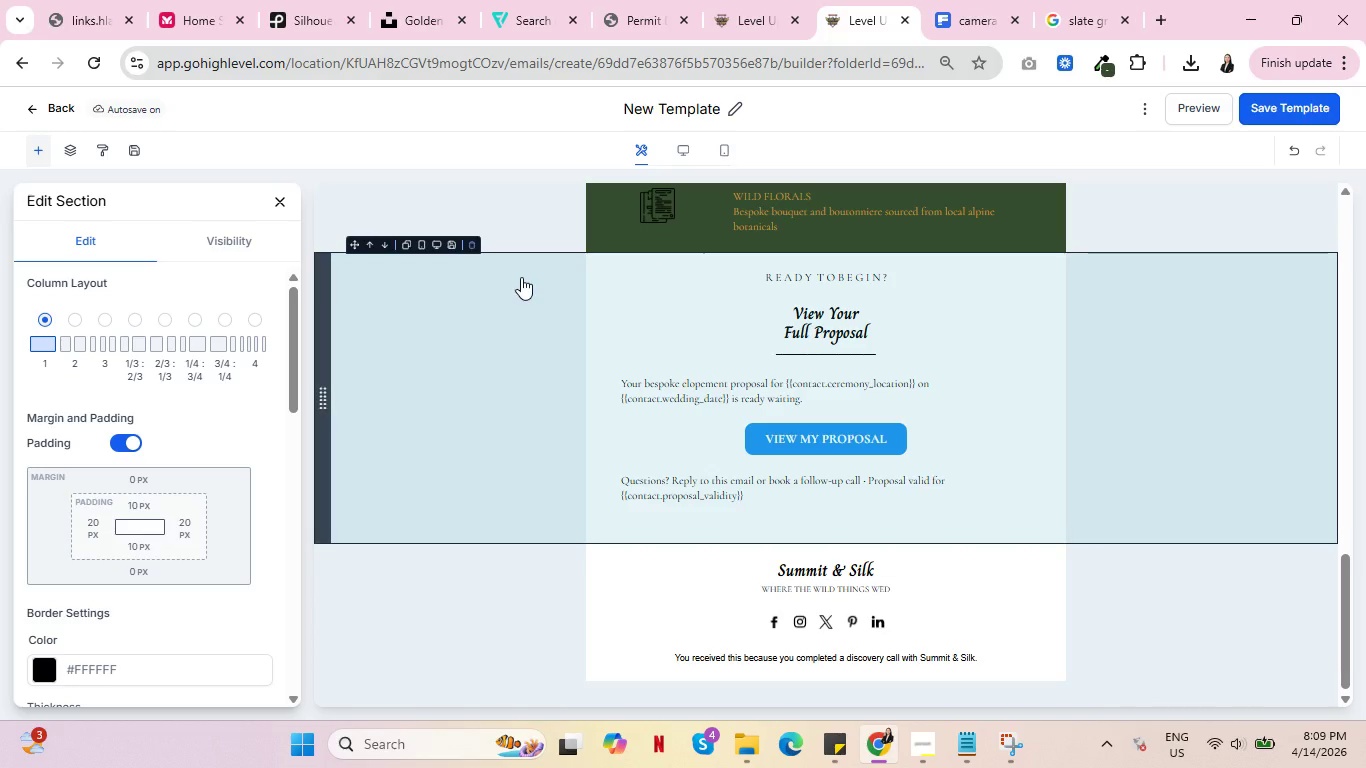 
left_click([521, 277])
 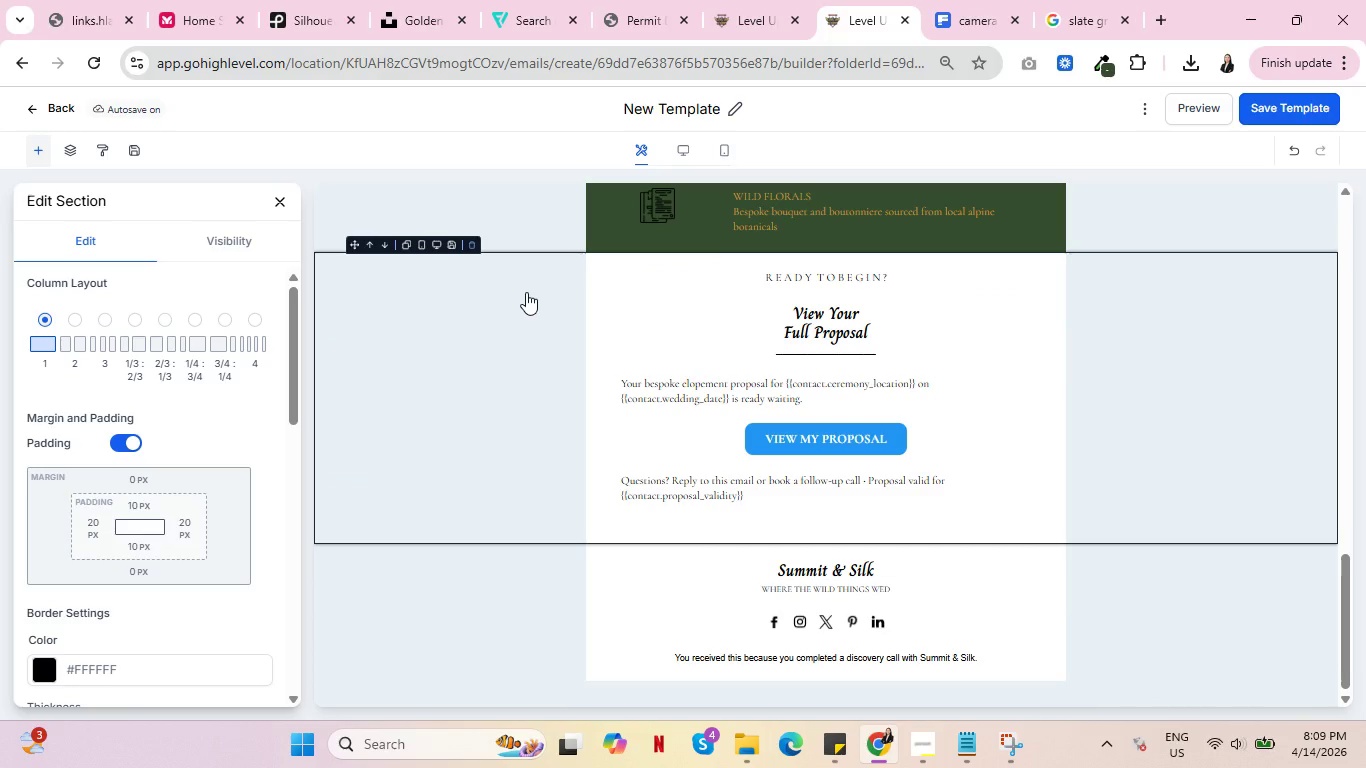 
scroll: coordinate [184, 477], scroll_direction: down, amount: 9.0
 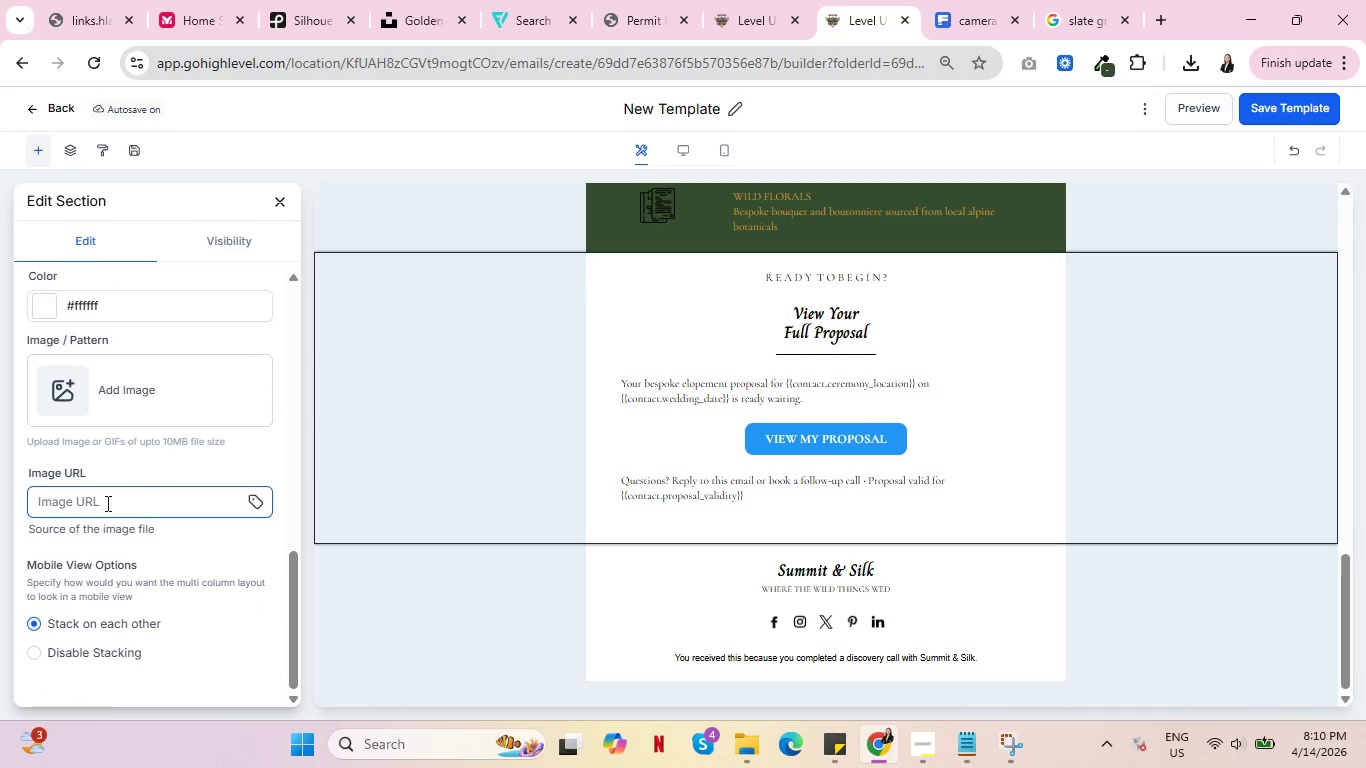 
left_click([80, 504])
 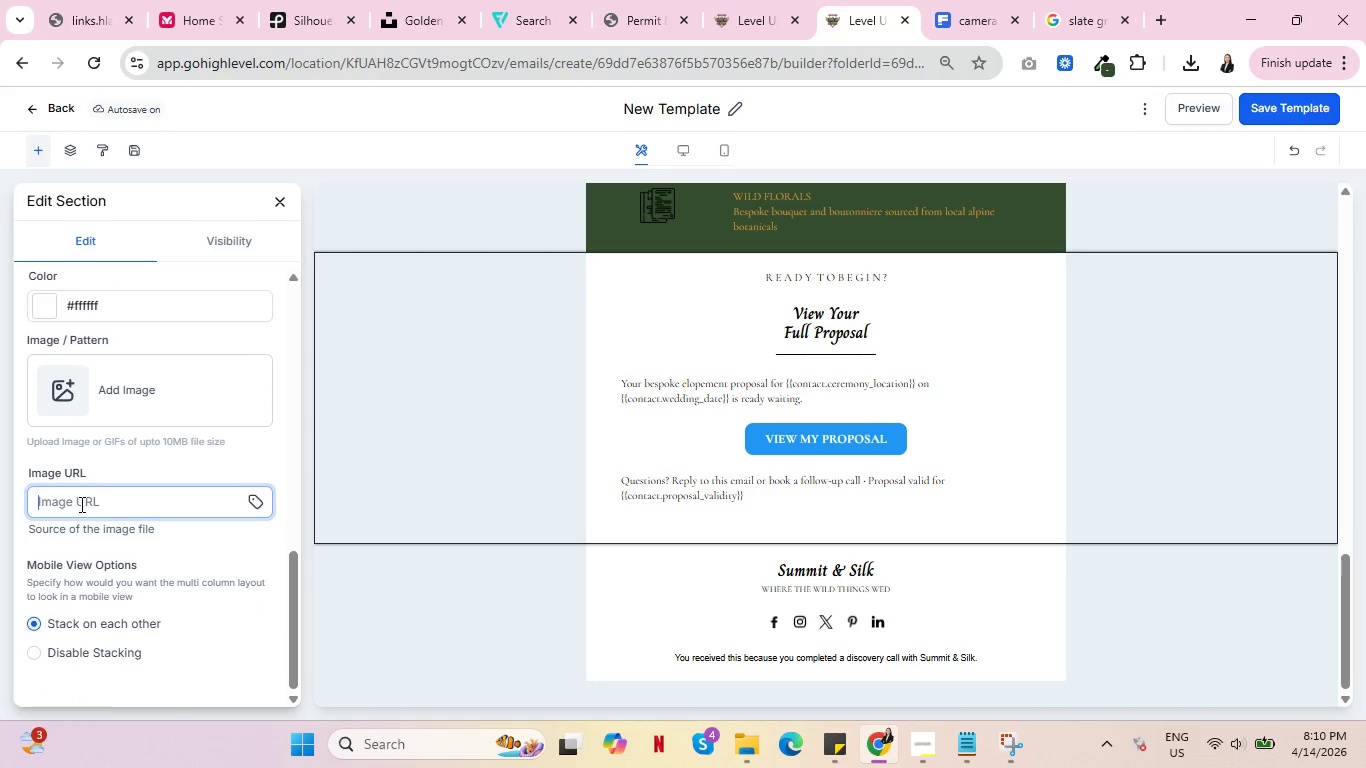 
key(Control+V)
 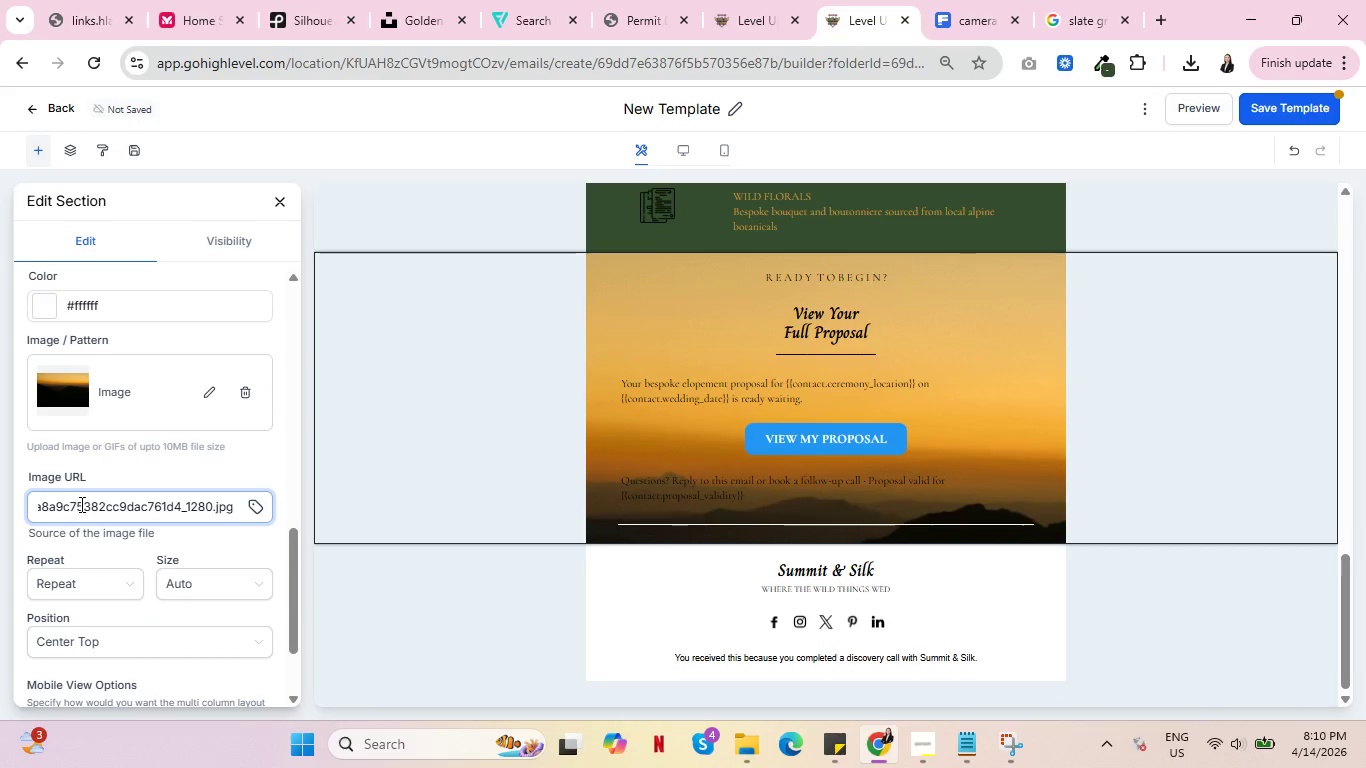 
wait(5.23)
 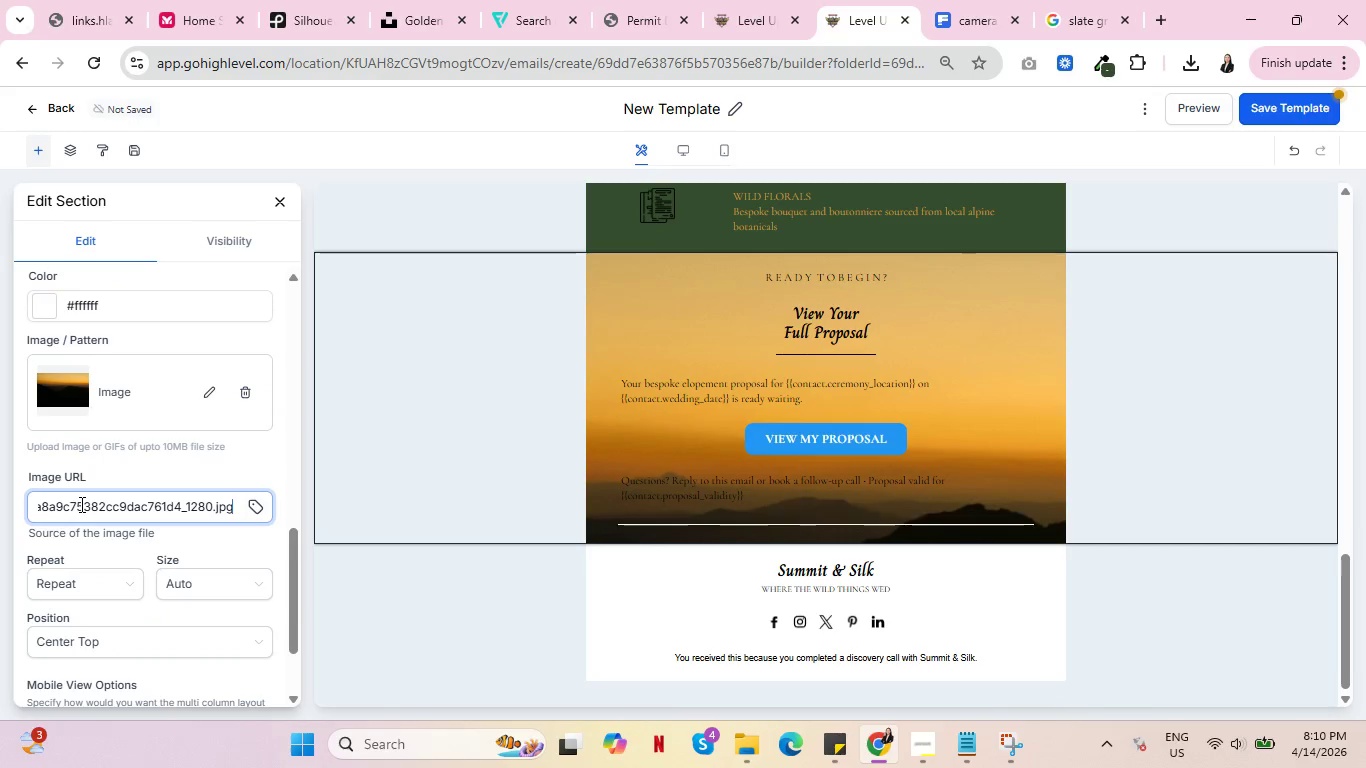 
scroll: coordinate [125, 600], scroll_direction: down, amount: 2.0
 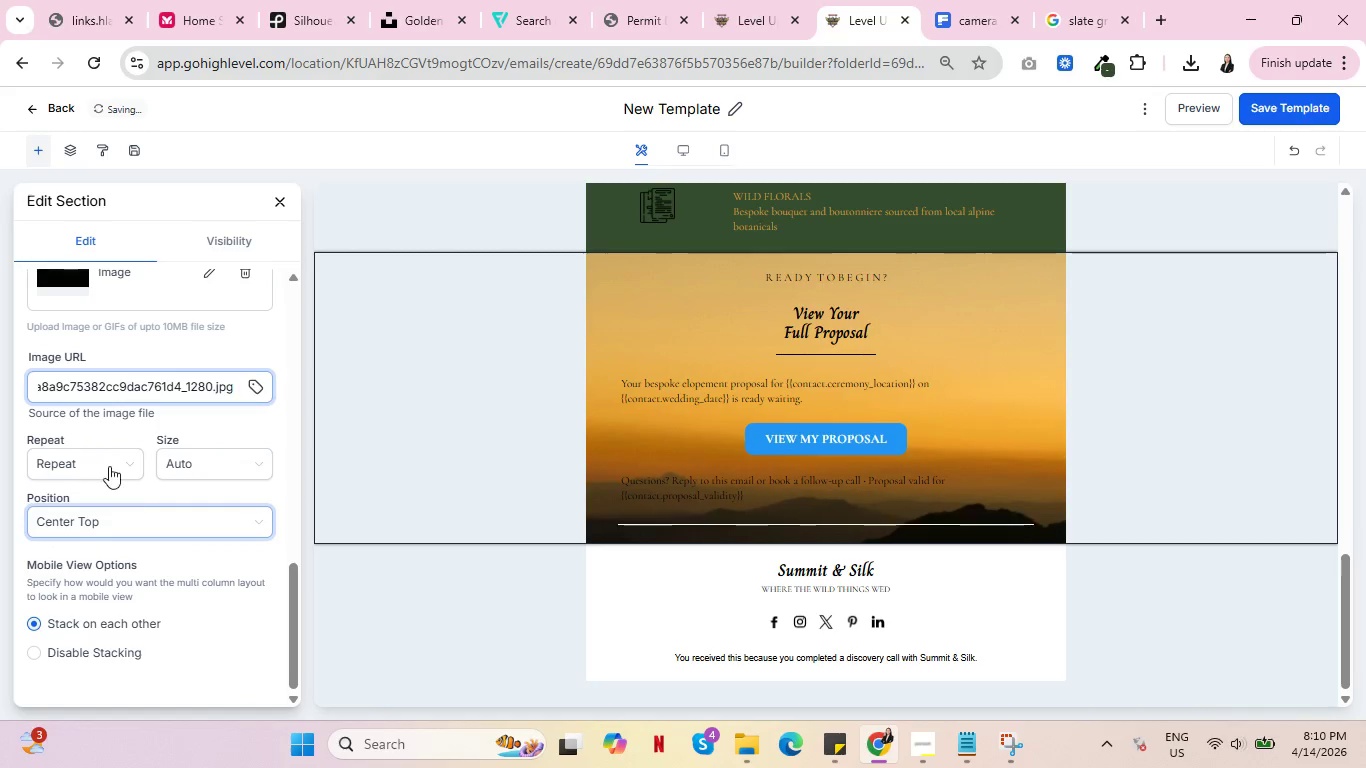 
left_click([109, 466])
 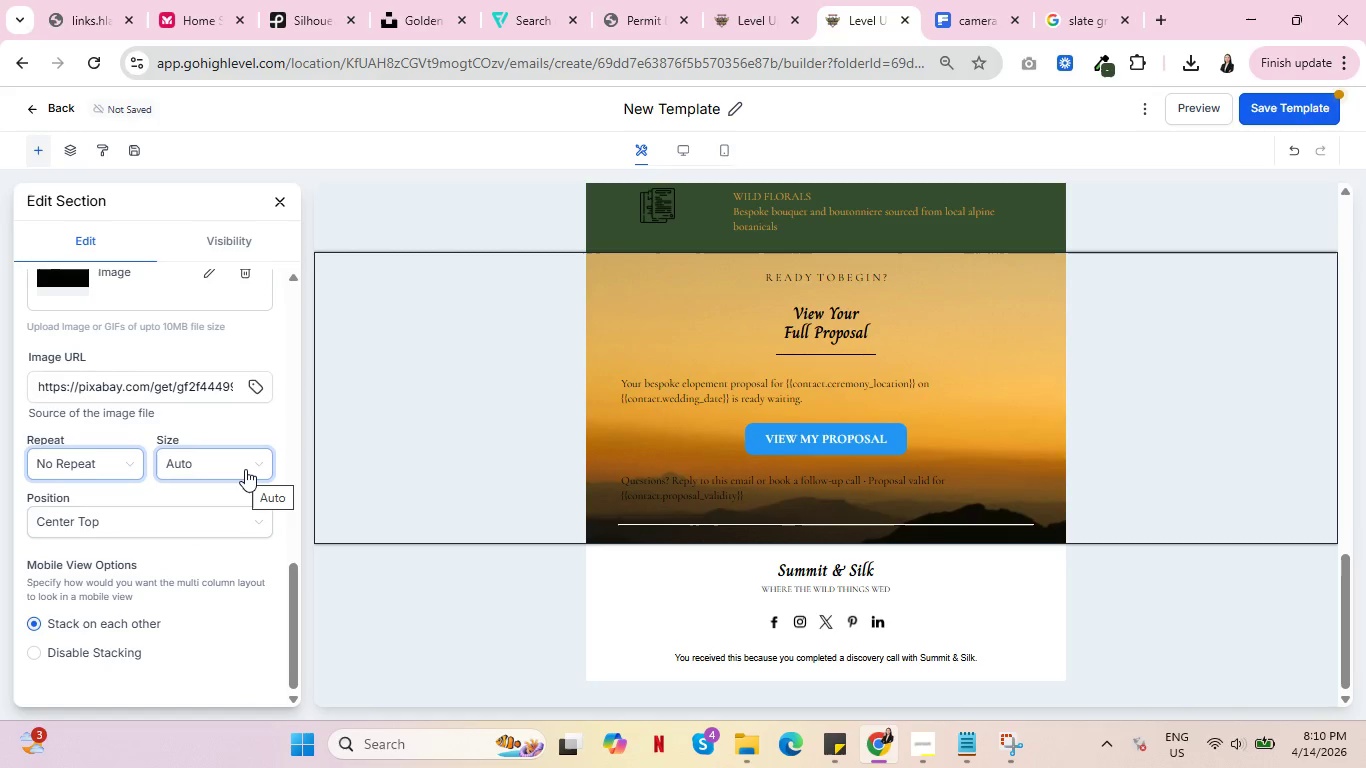 
left_click([246, 468])
 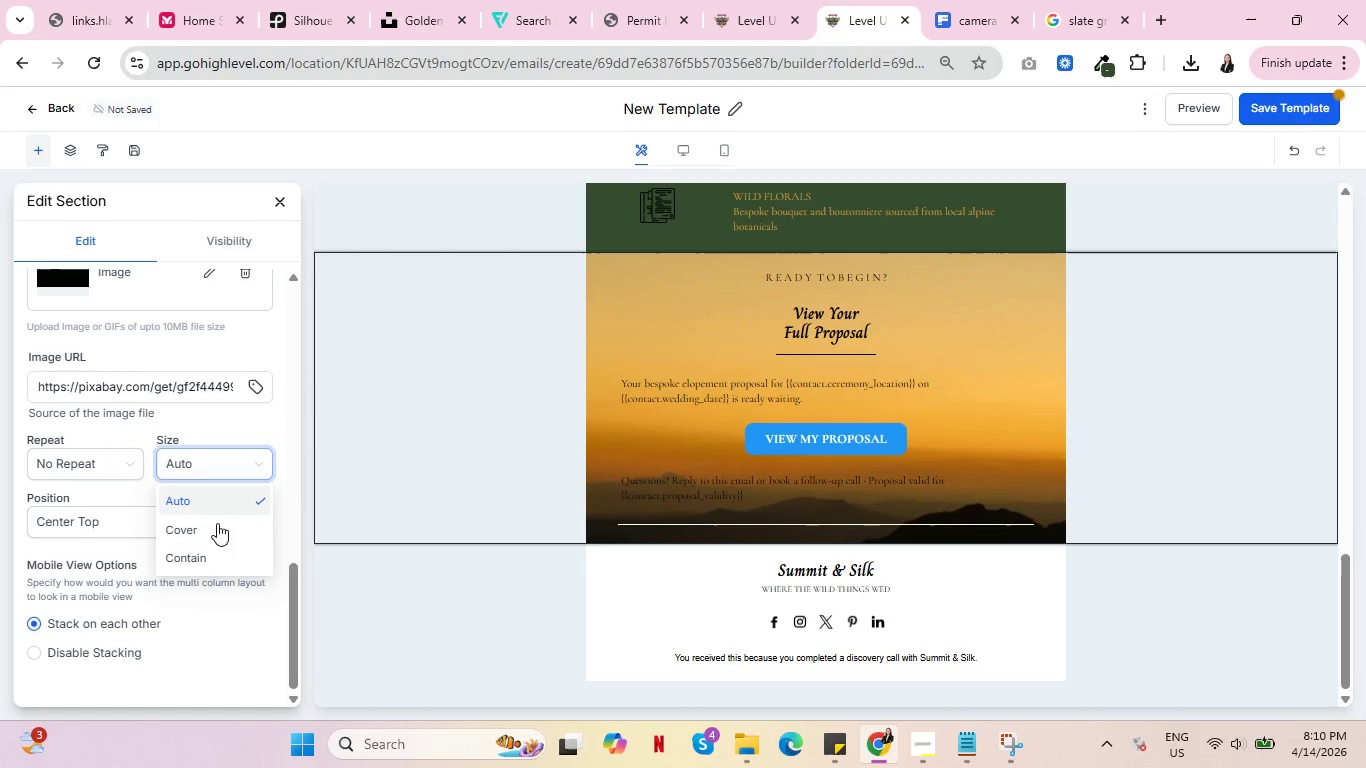 
left_click([215, 546])
 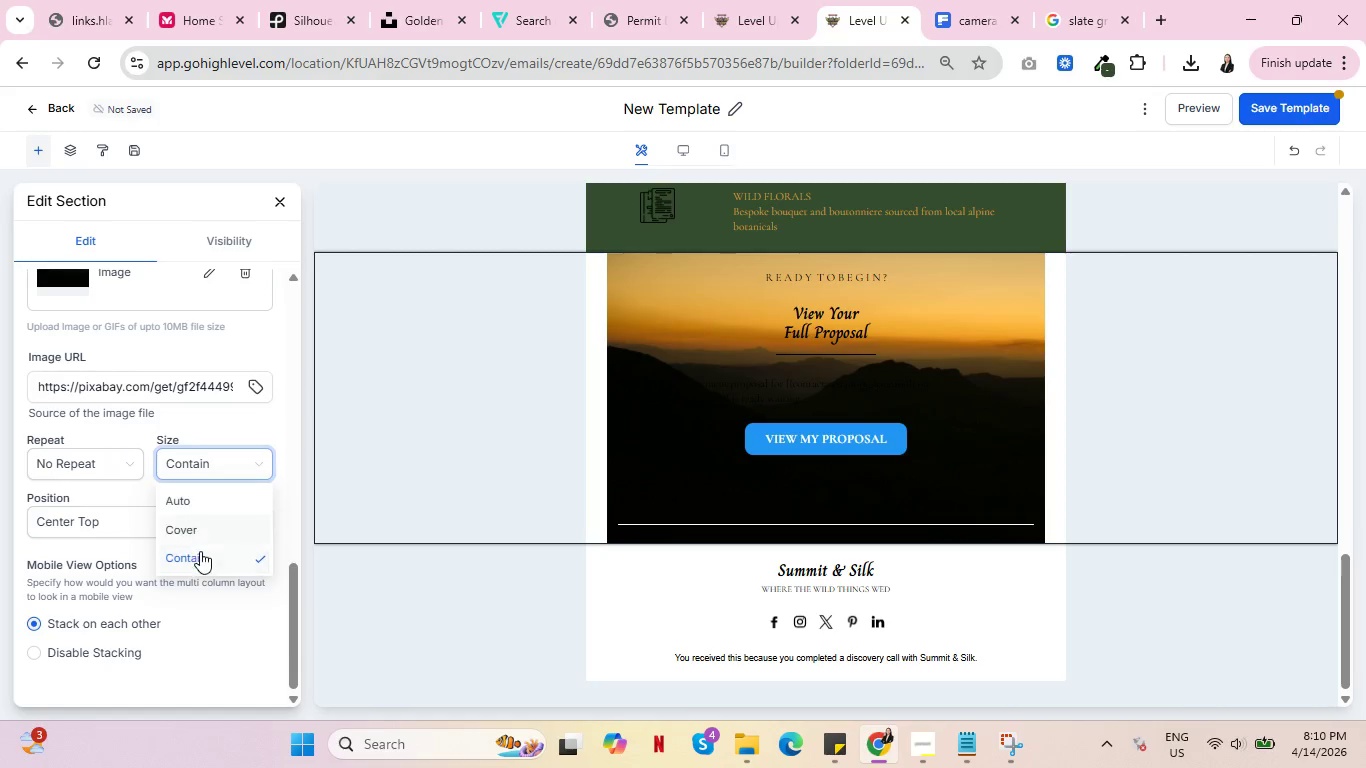 
left_click([196, 455])
 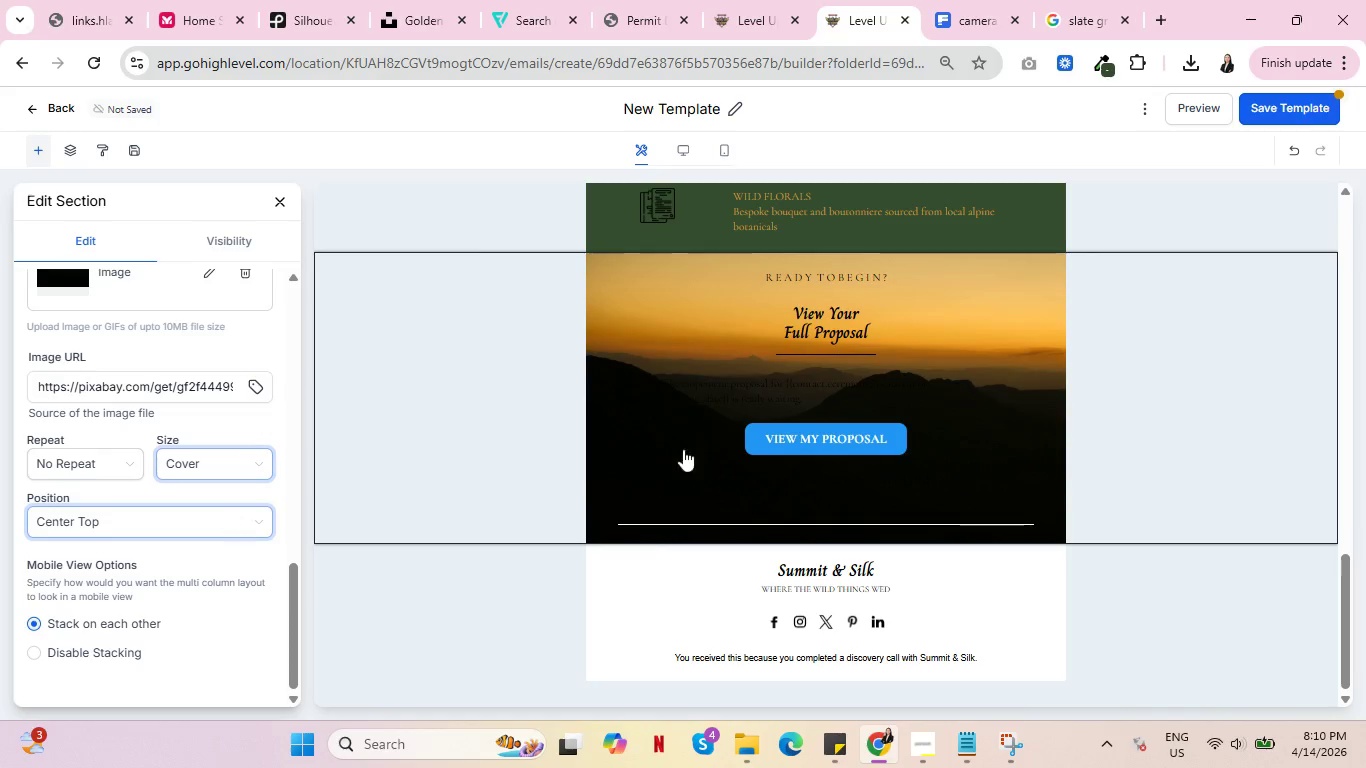 
scroll: coordinate [1321, 514], scroll_direction: up, amount: 19.0
 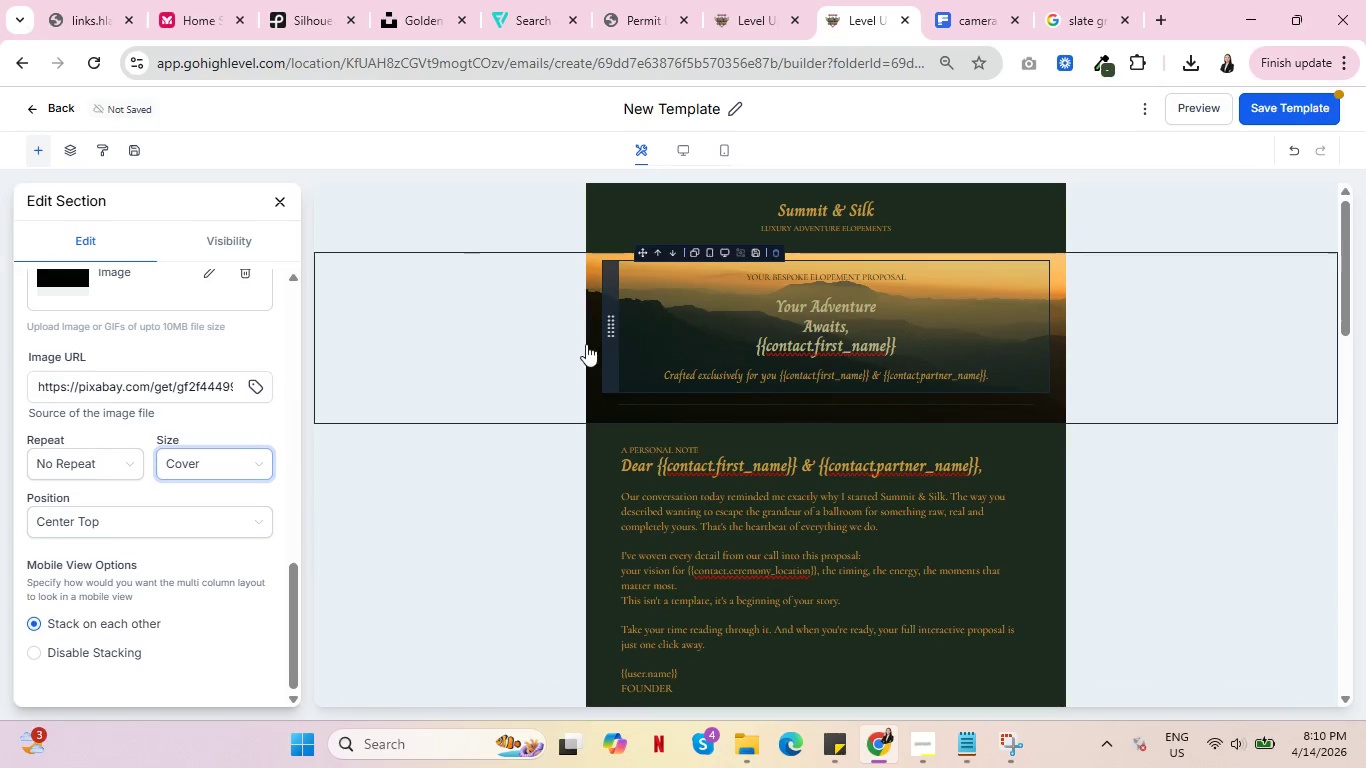 
left_click([568, 344])
 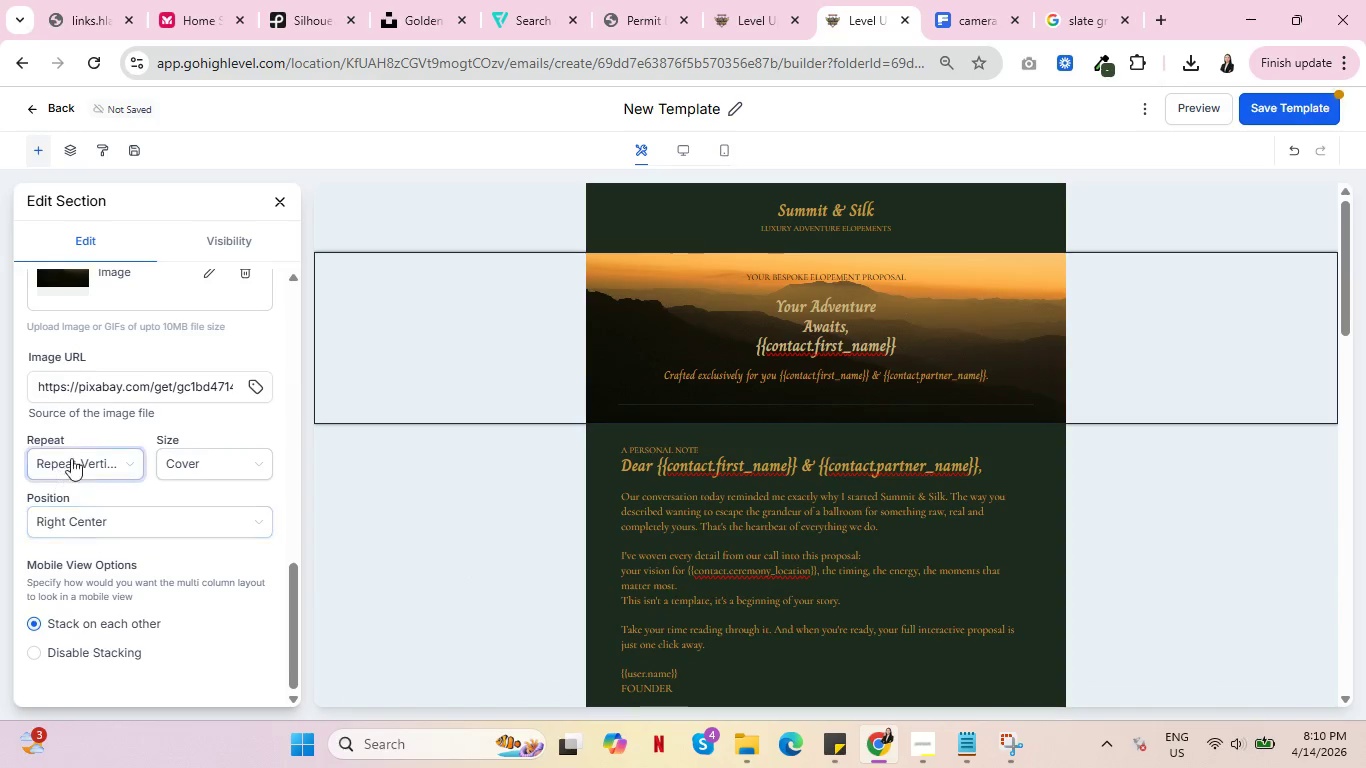 
left_click([96, 393])
 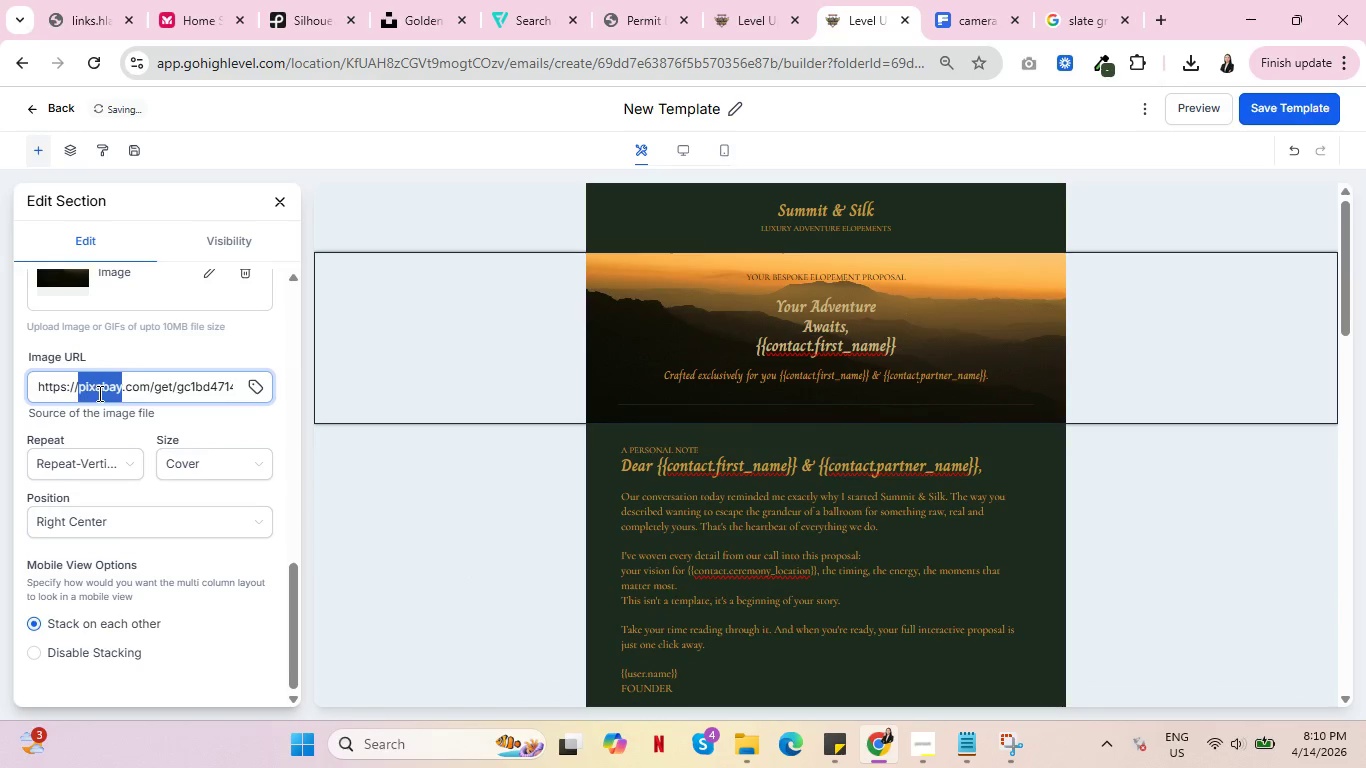 
triple_click([98, 393])
 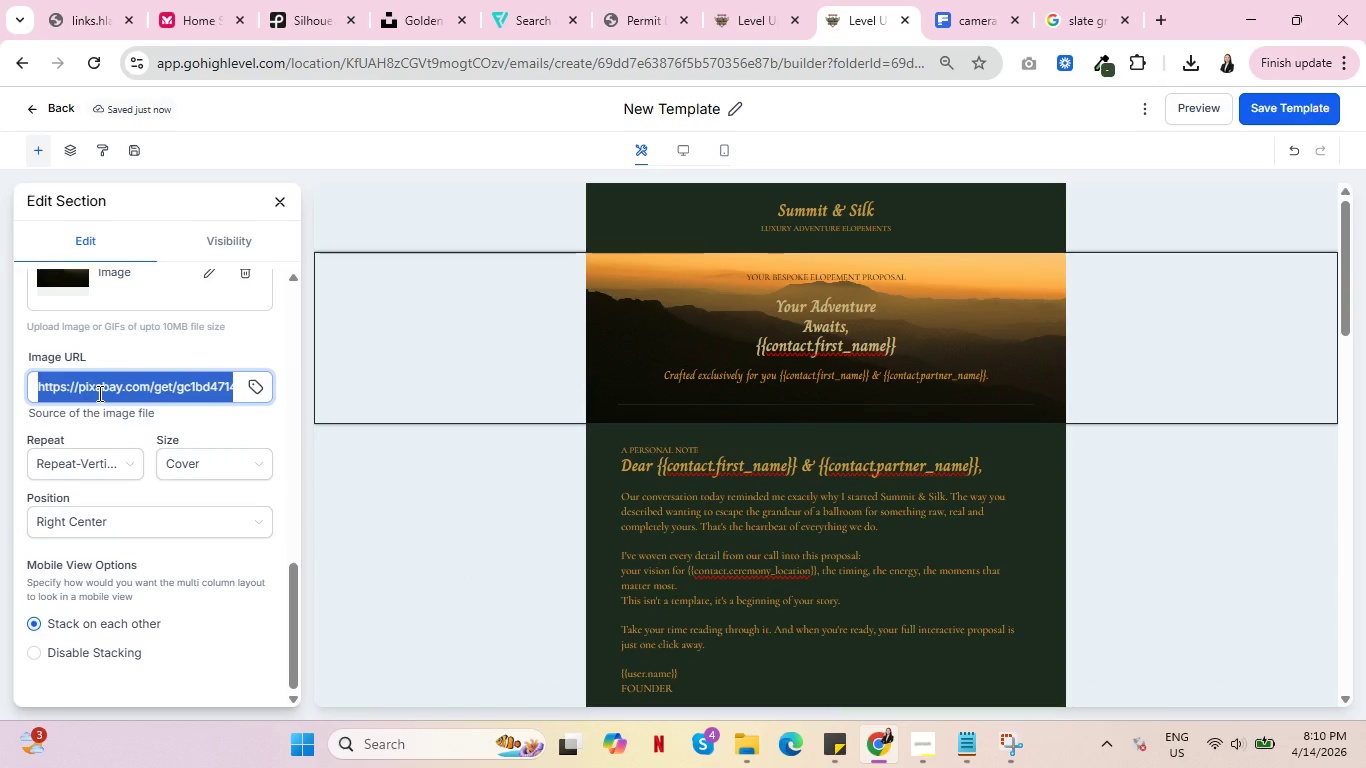 
key(Control+C)
 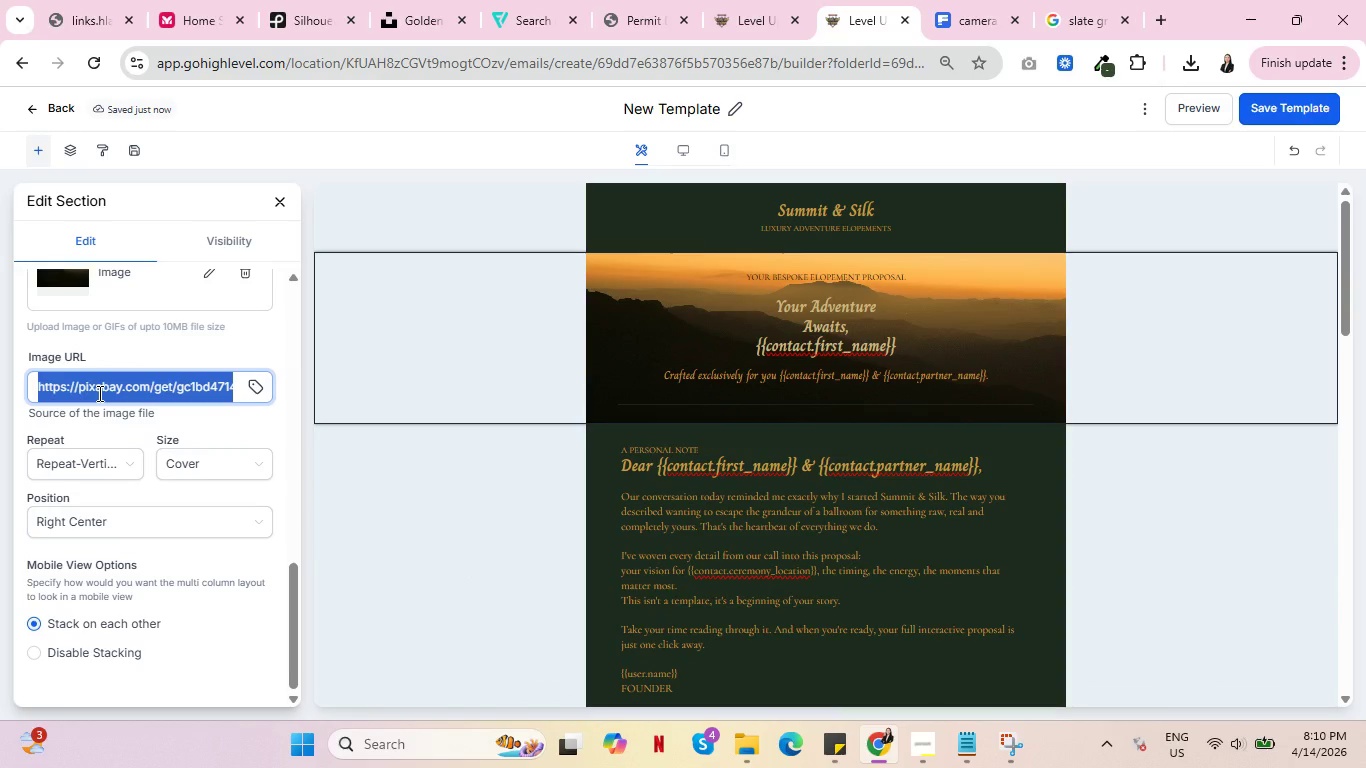 
key(Control+C)
 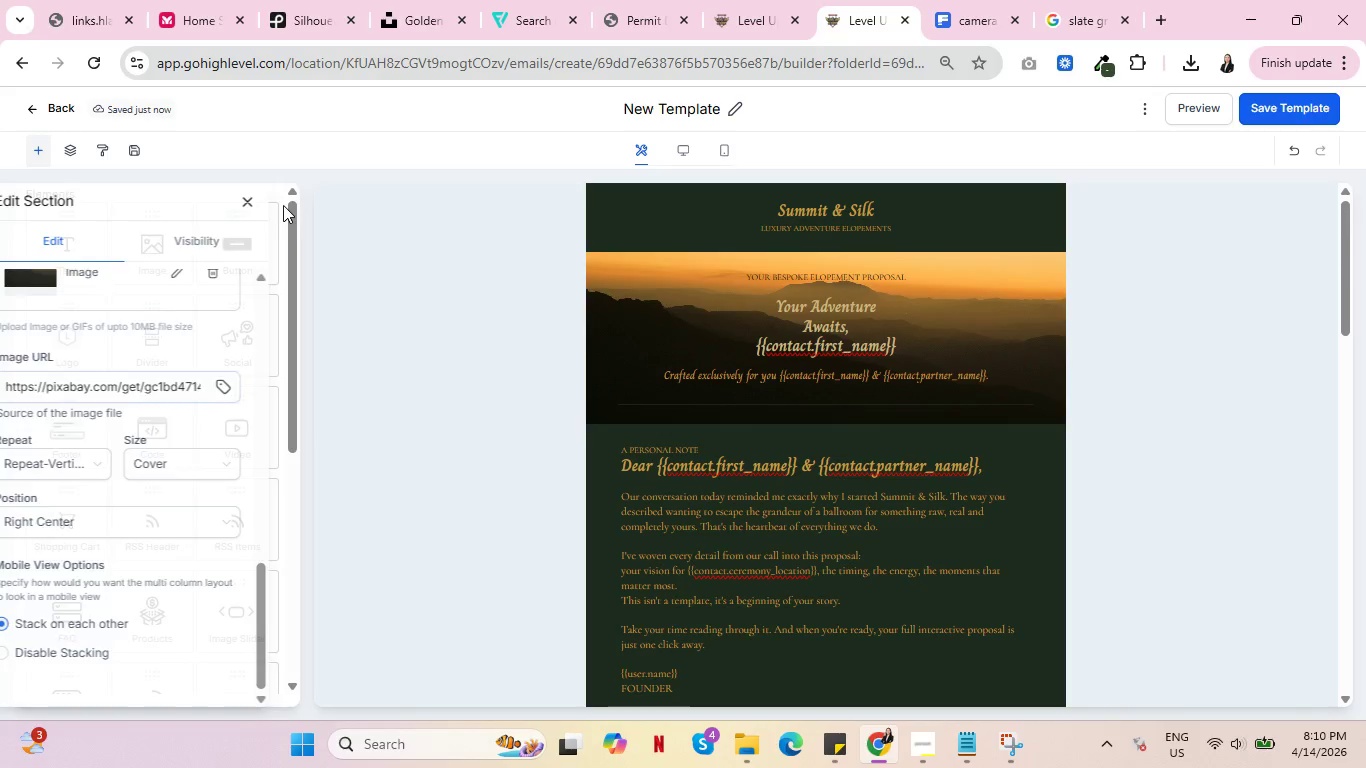 
scroll: coordinate [140, 523], scroll_direction: down, amount: 11.0
 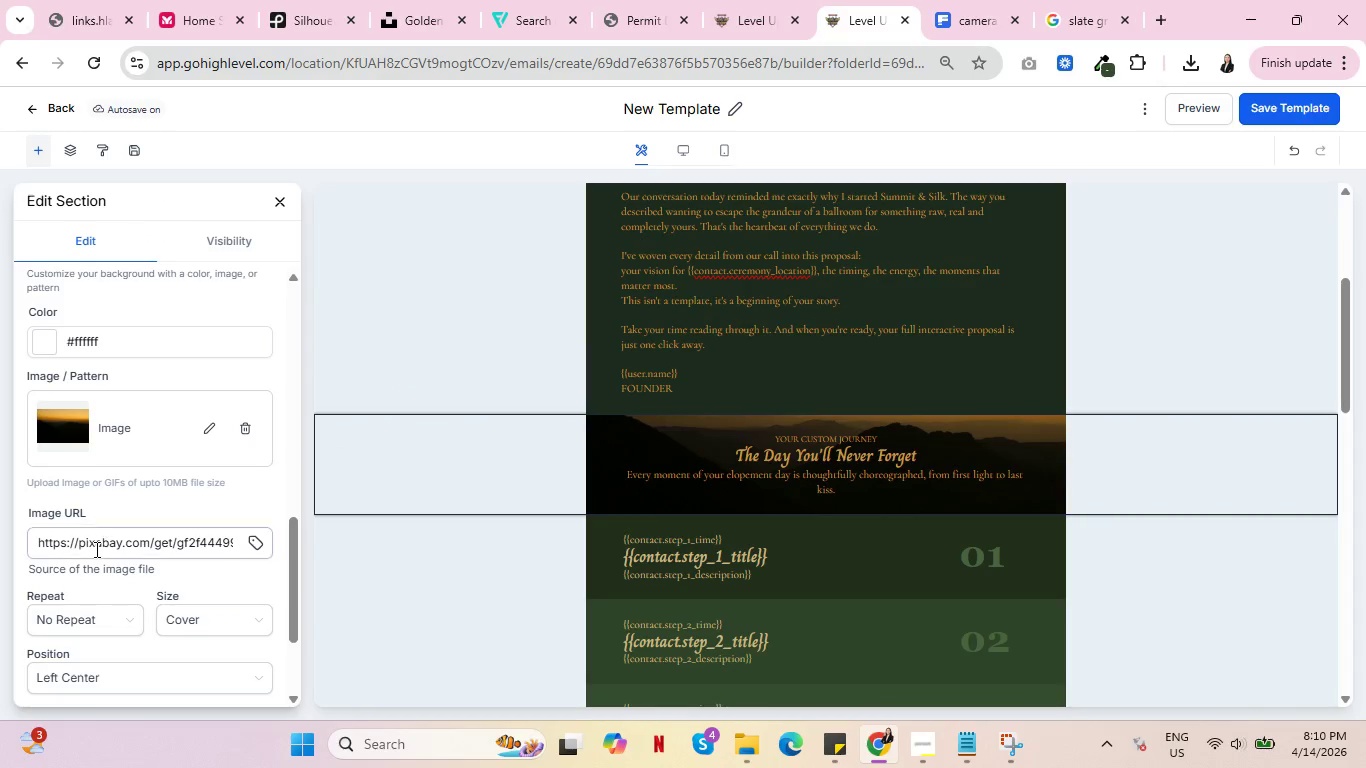 
double_click([95, 549])
 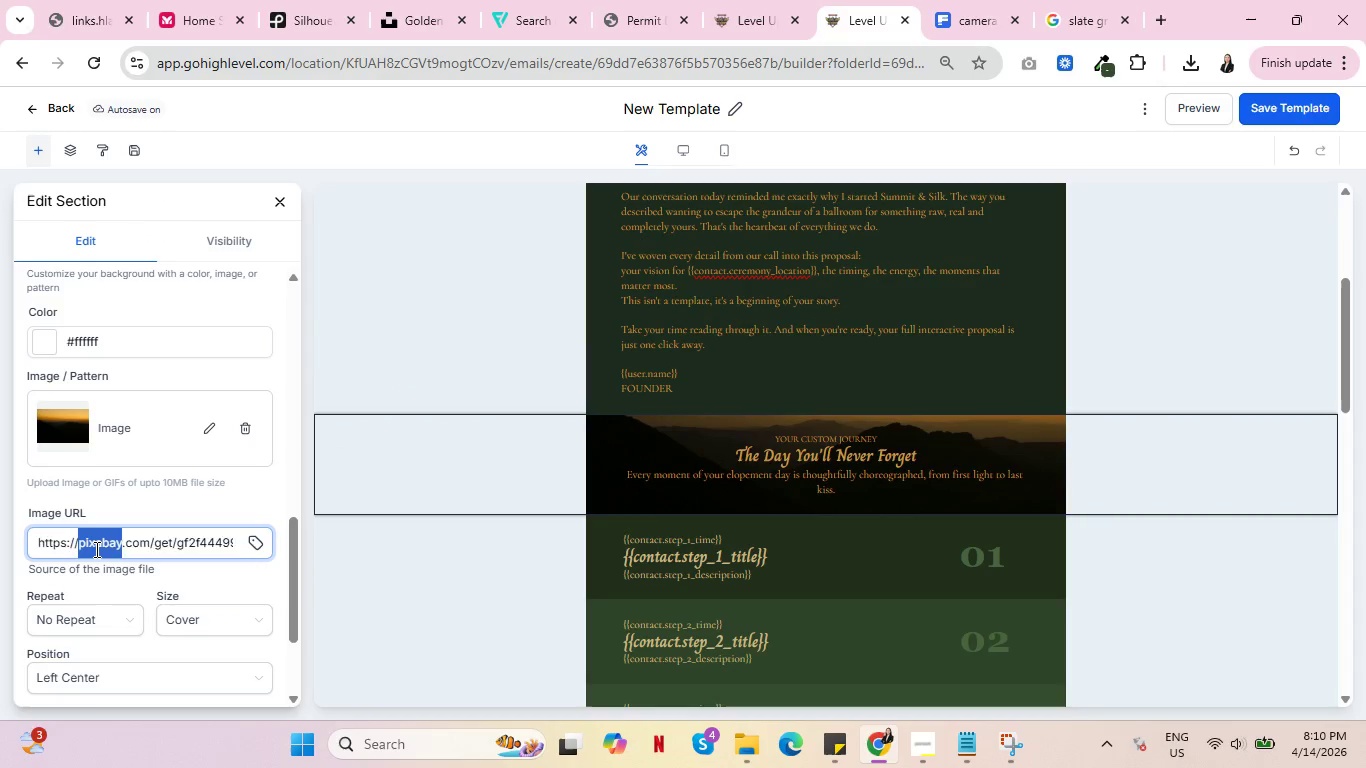 
triple_click([95, 549])
 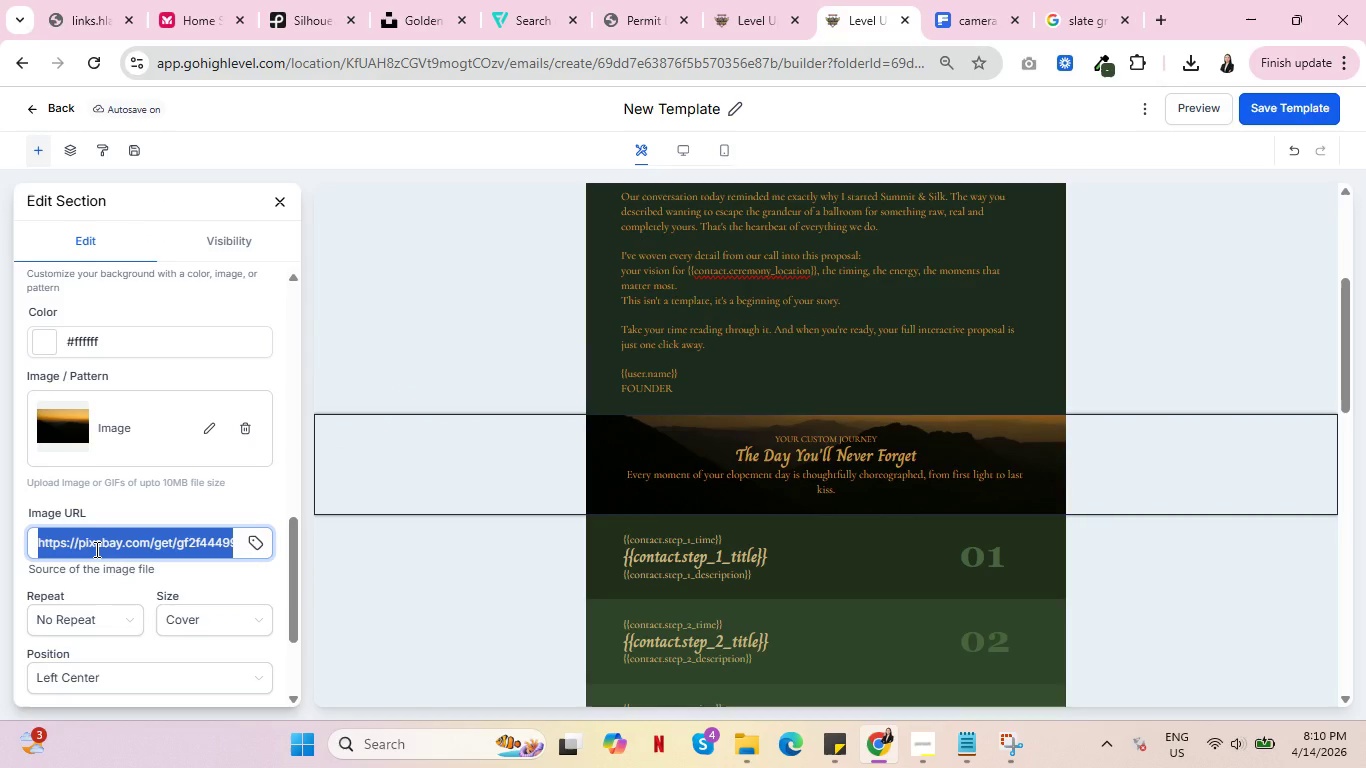 
key(Control+V)
 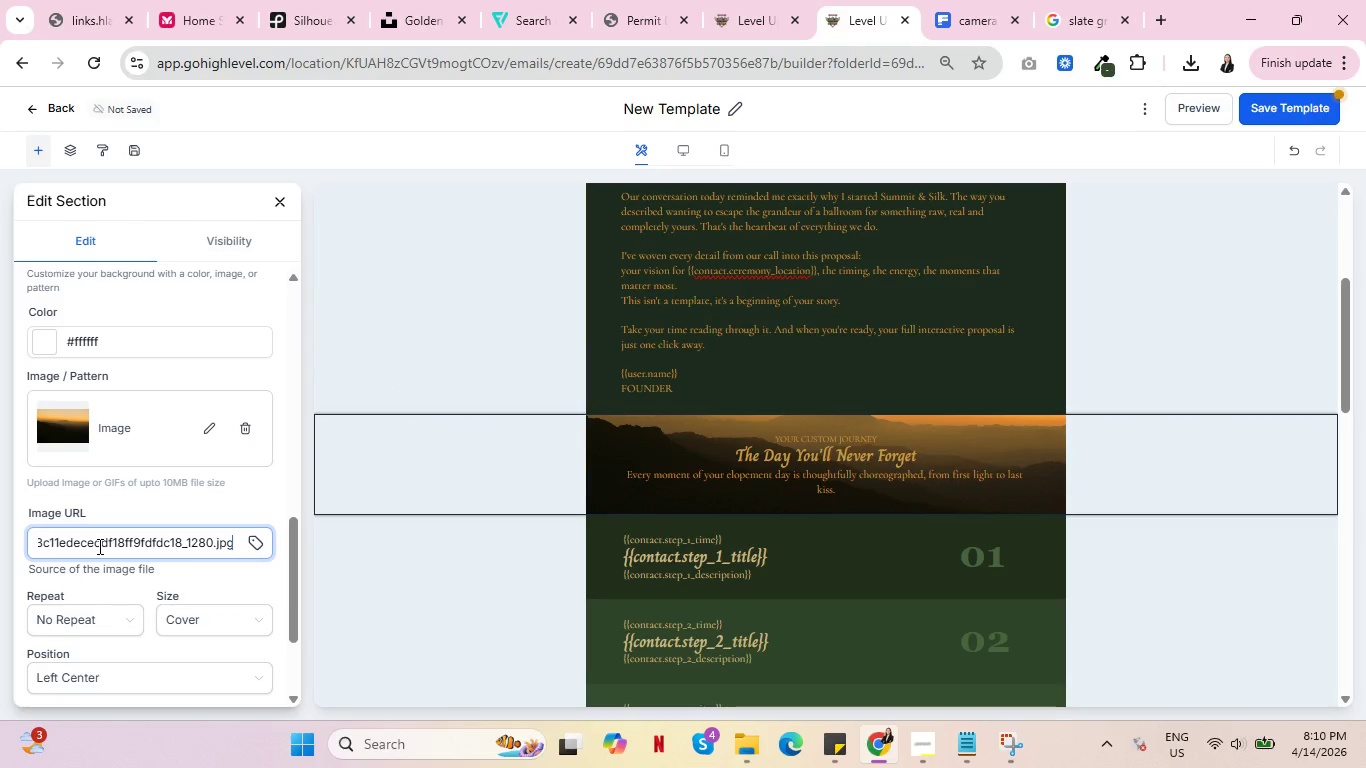 
wait(5.16)
 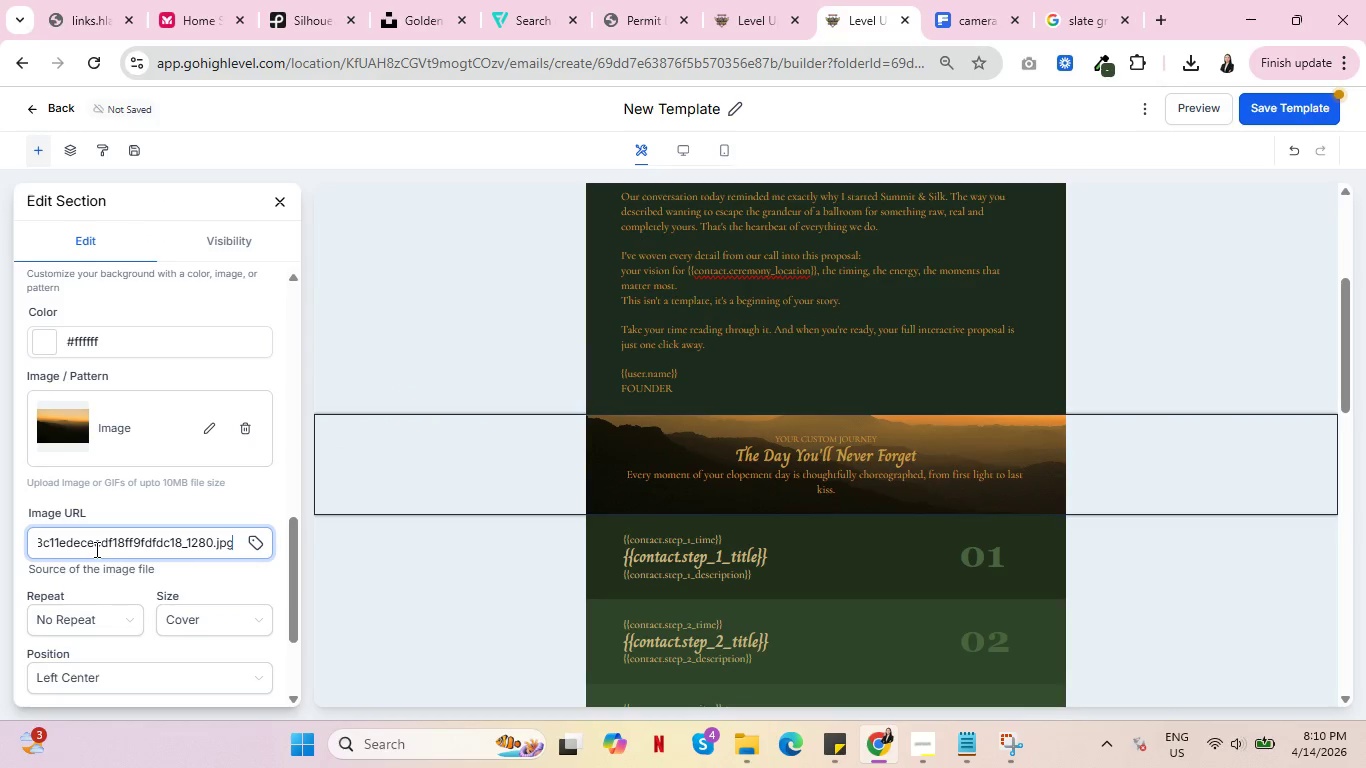 
key(Control+Z)
 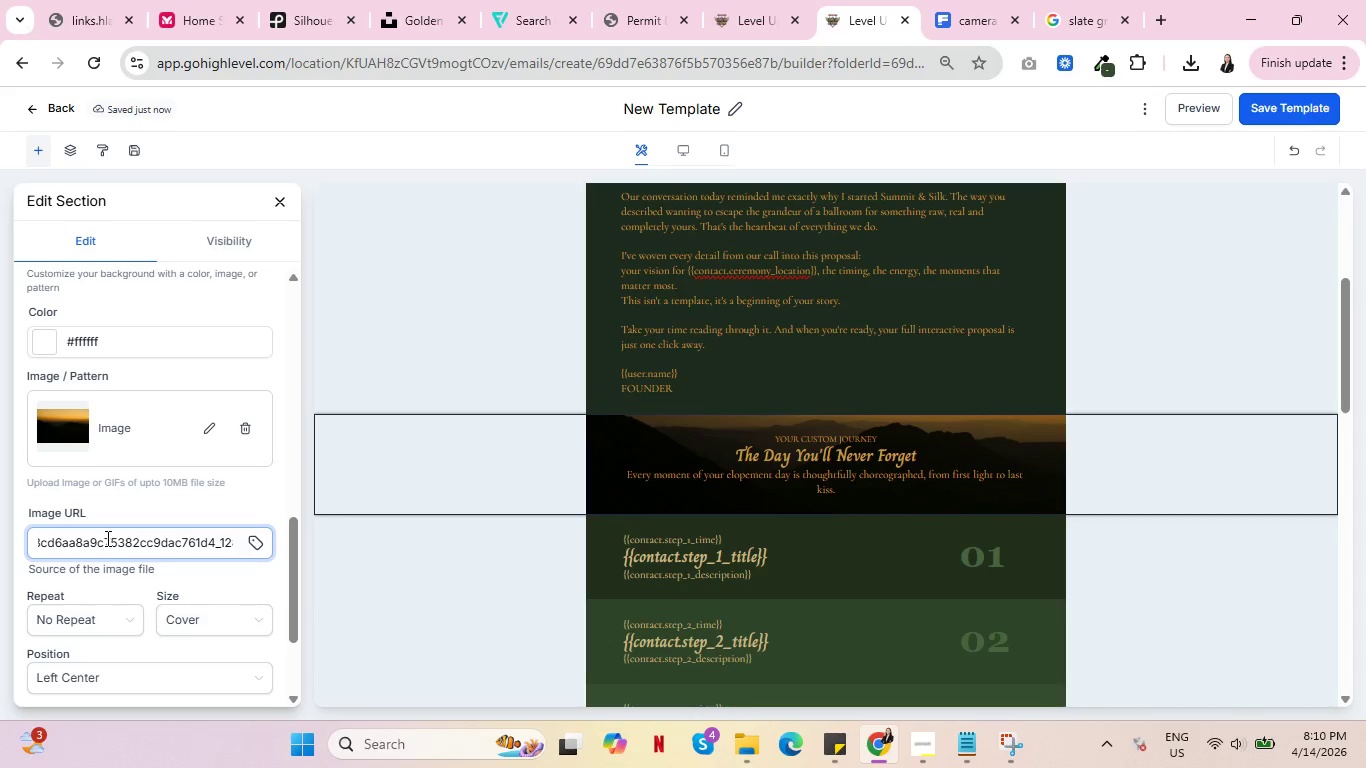 
scroll: coordinate [1248, 414], scroll_direction: up, amount: 5.0
 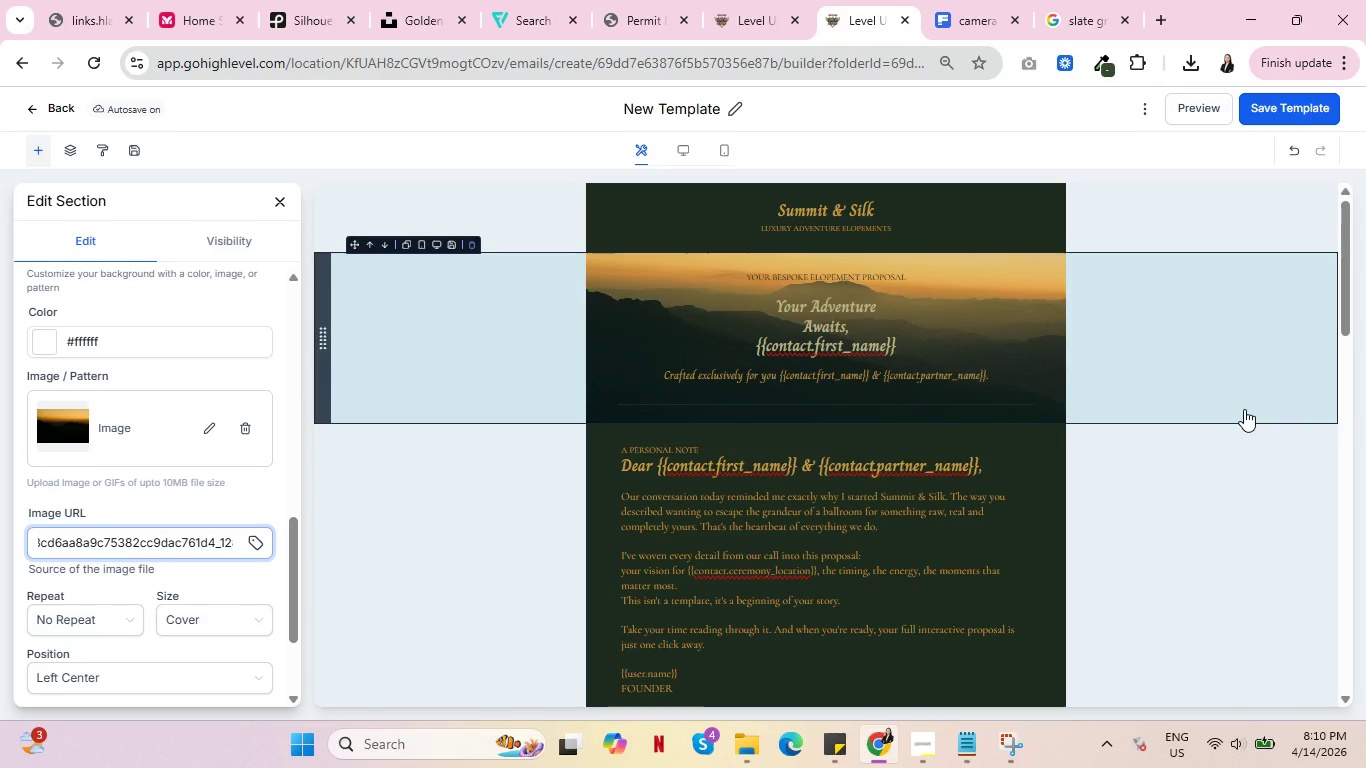 
scroll: coordinate [1234, 413], scroll_direction: down, amount: 7.0
 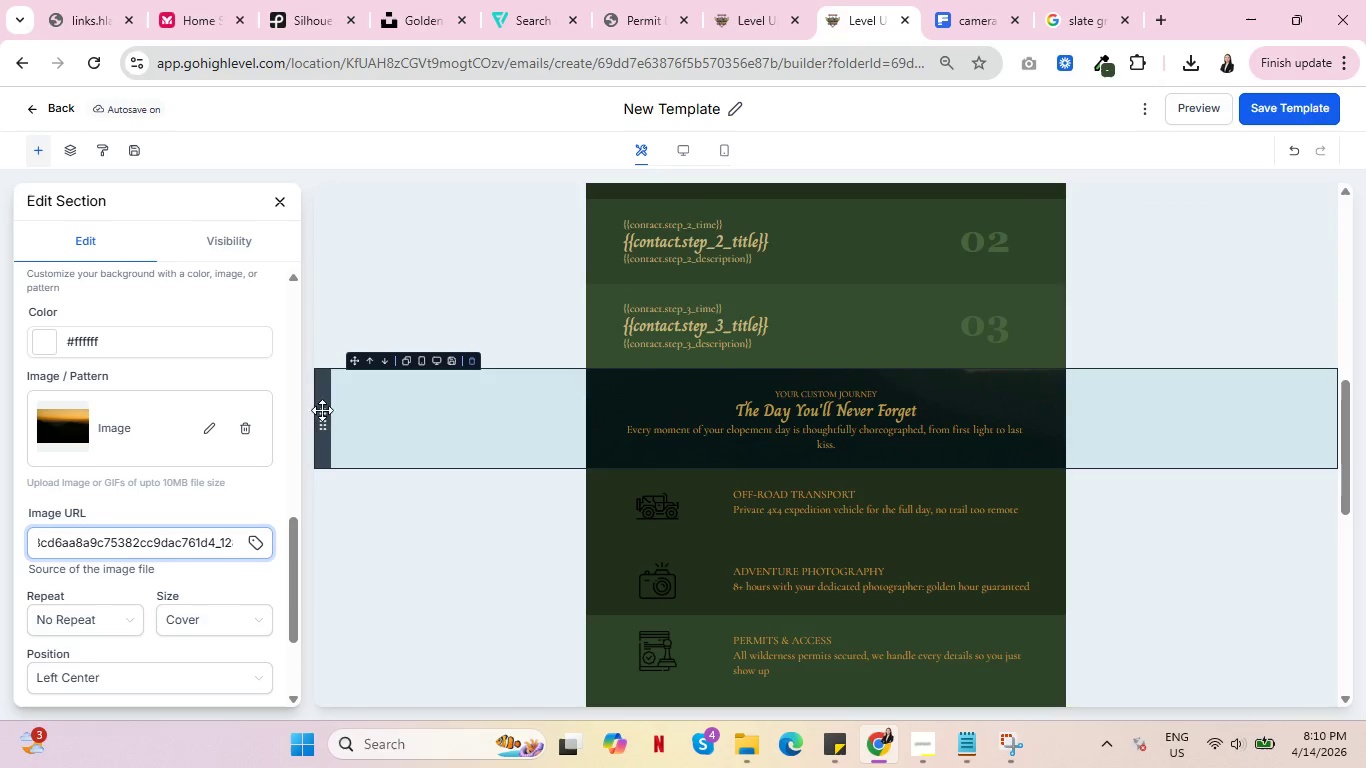 
left_click([364, 414])
 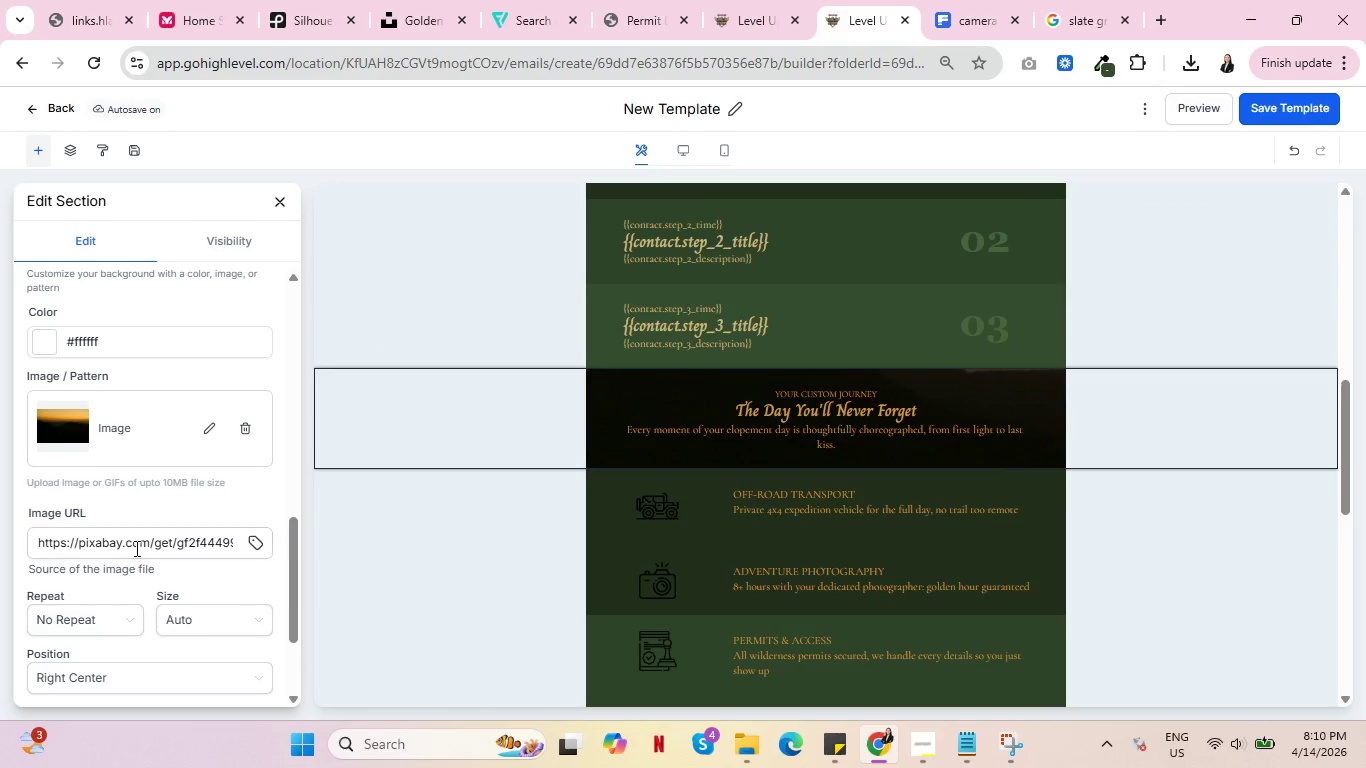 
double_click([135, 548])
 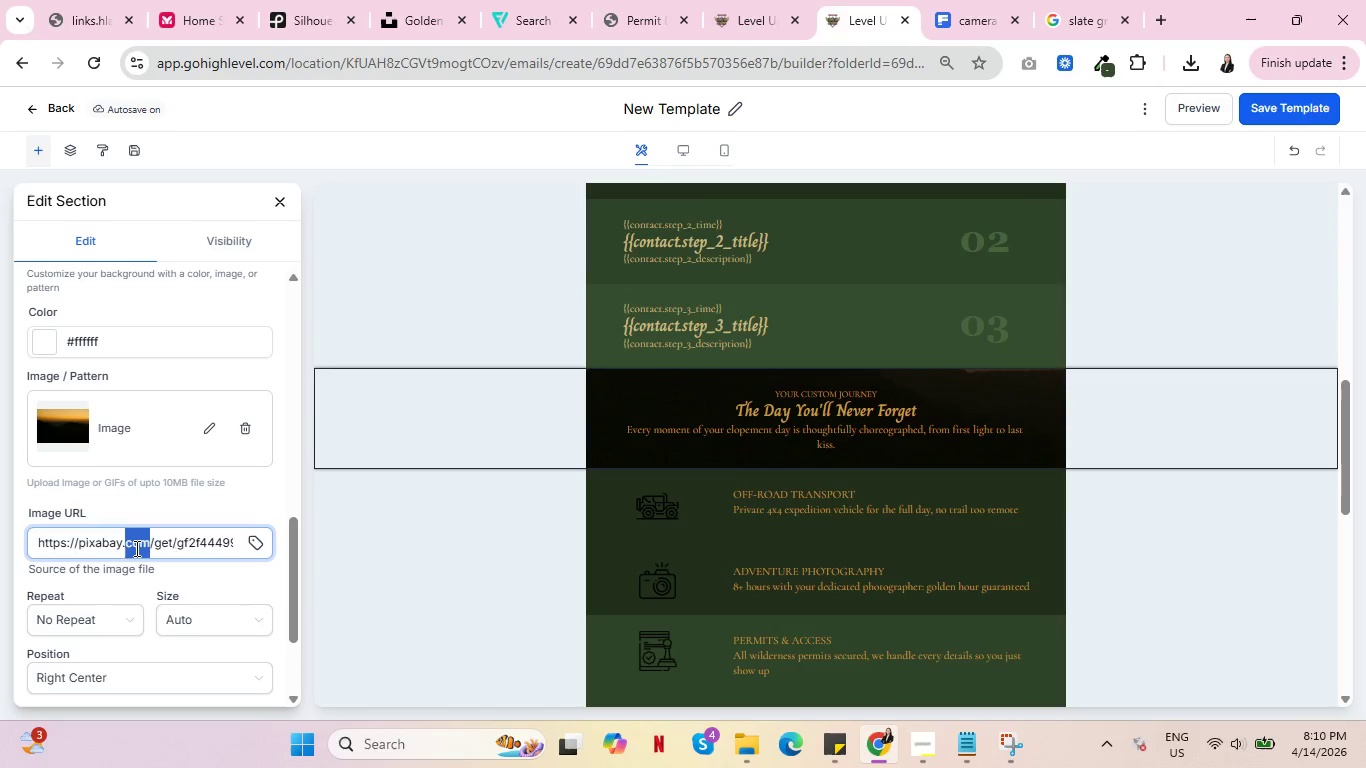 
triple_click([135, 548])
 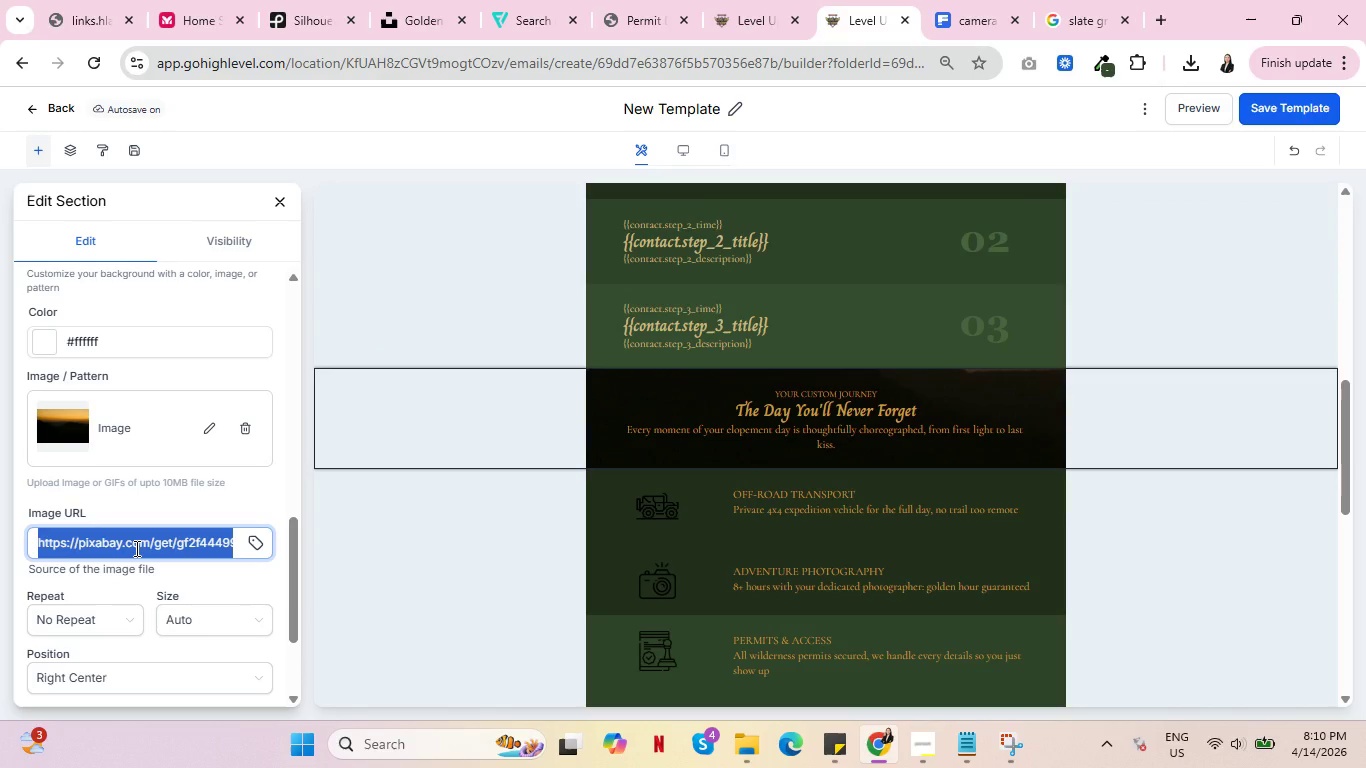 
key(Control+V)
 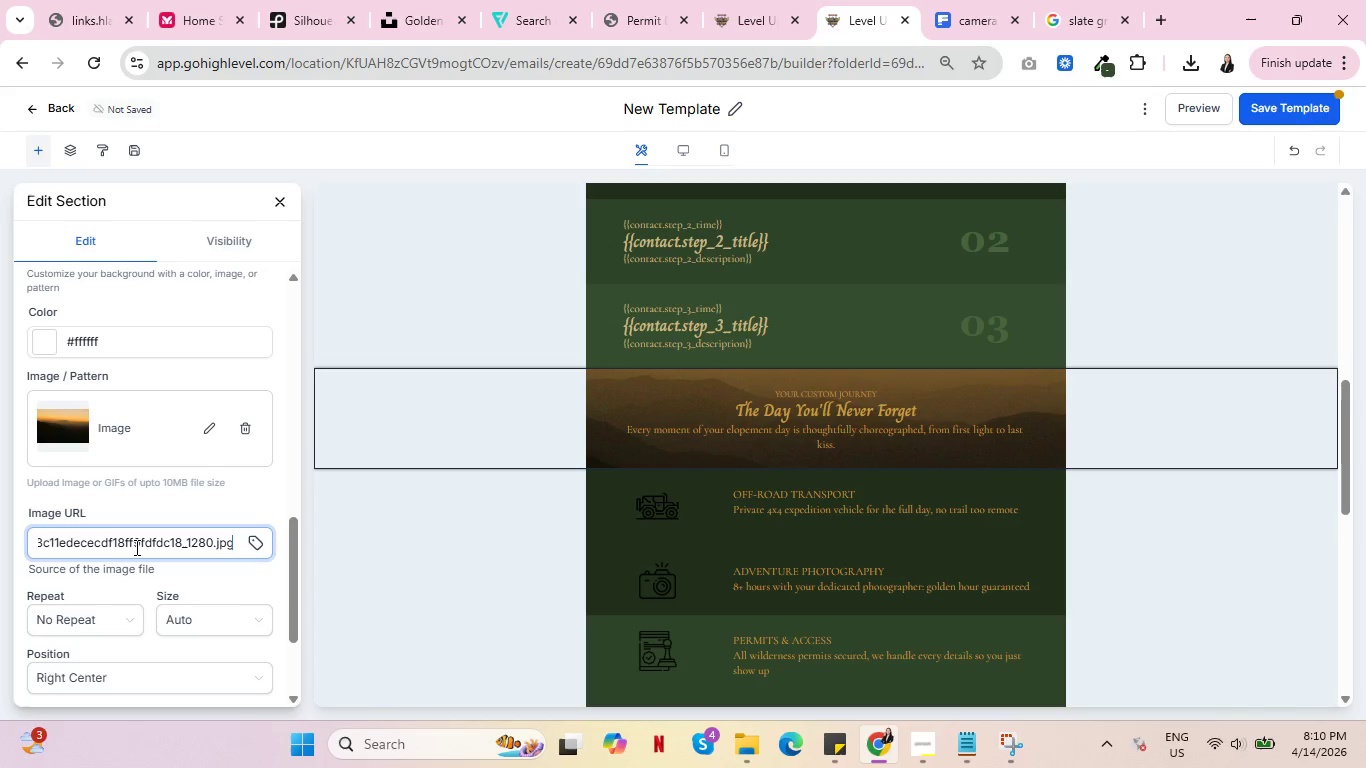 
wait(6.16)
 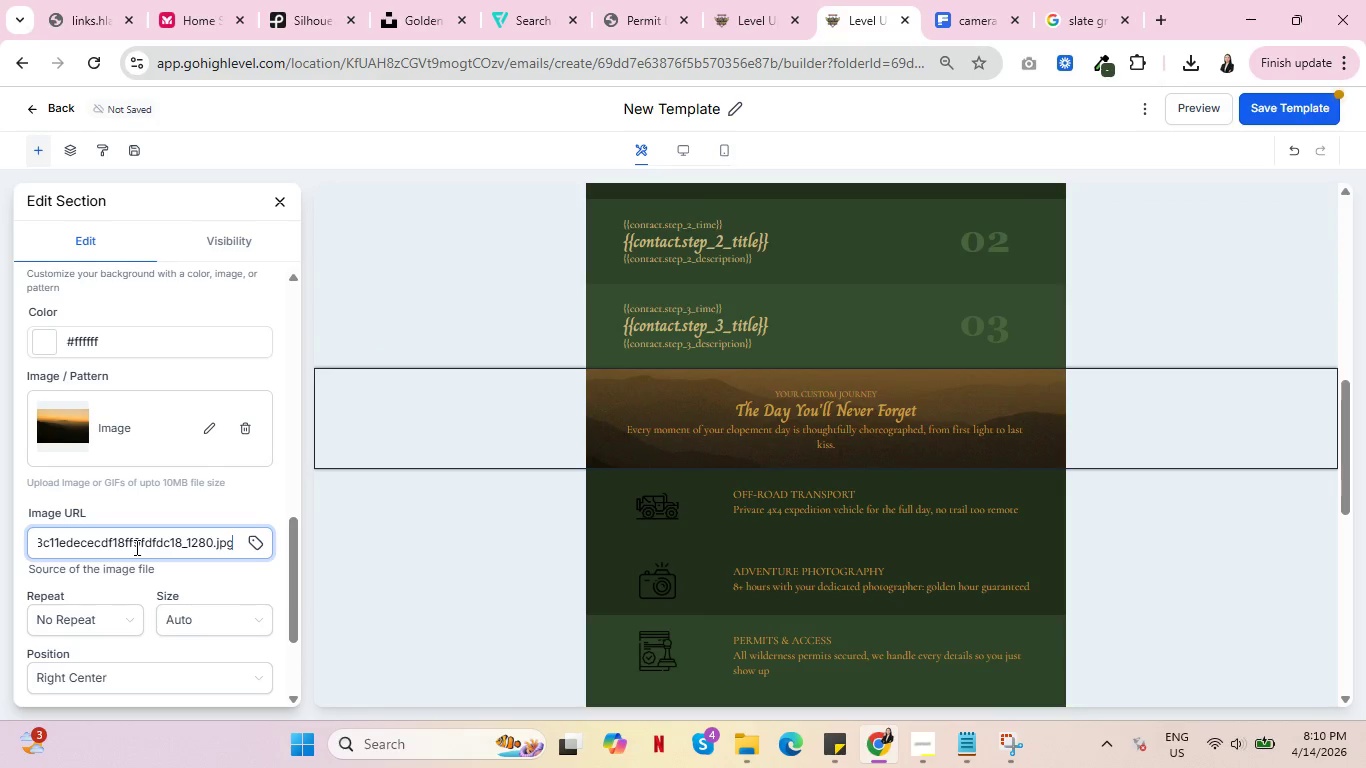 
scroll: coordinate [633, 475], scroll_direction: down, amount: 12.0
 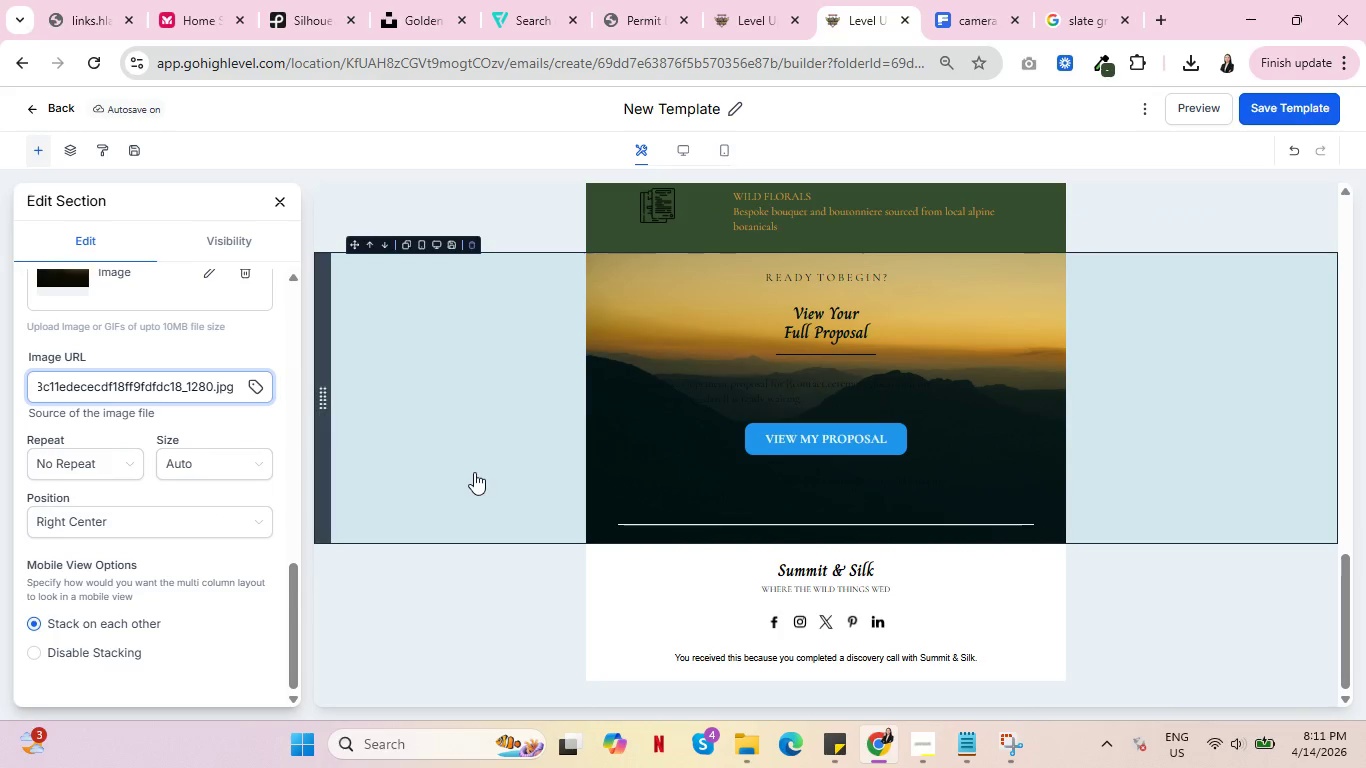 
left_click([362, 457])
 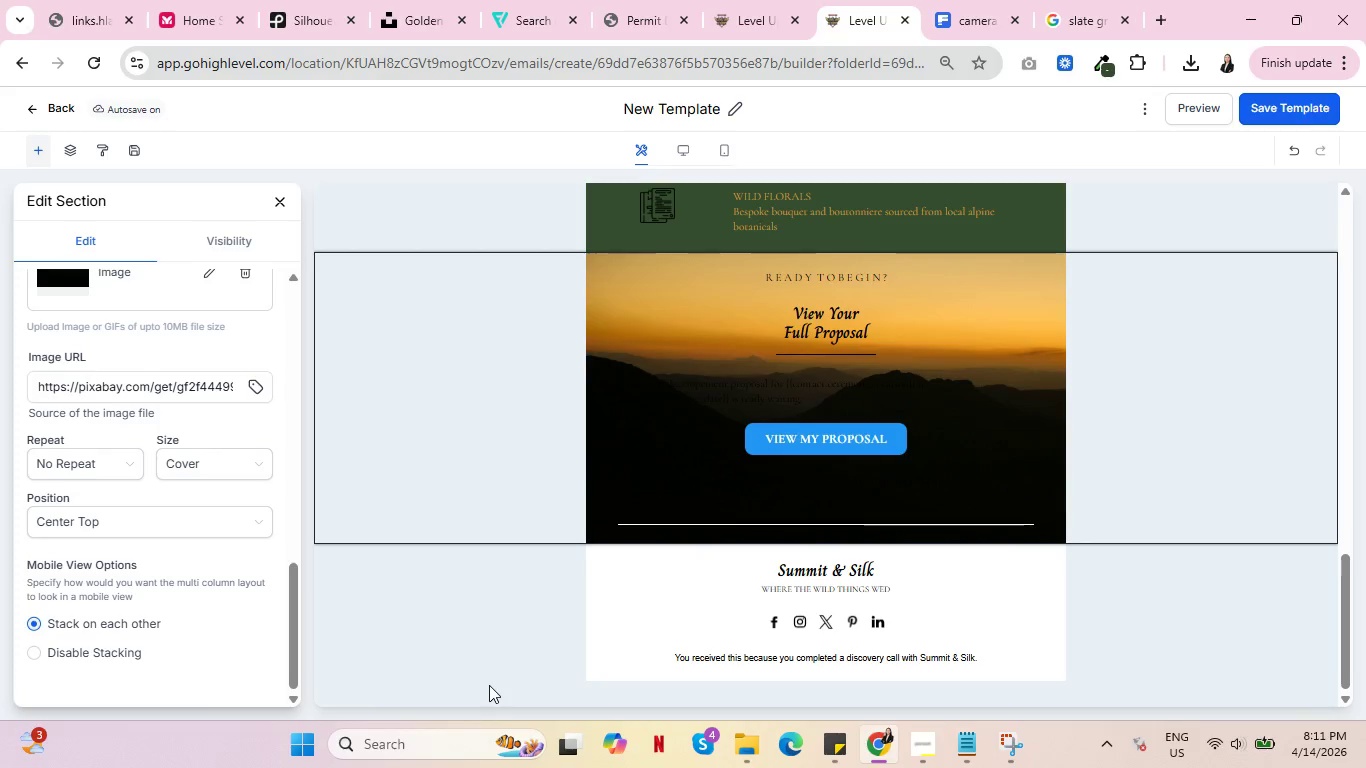 
wait(17.3)
 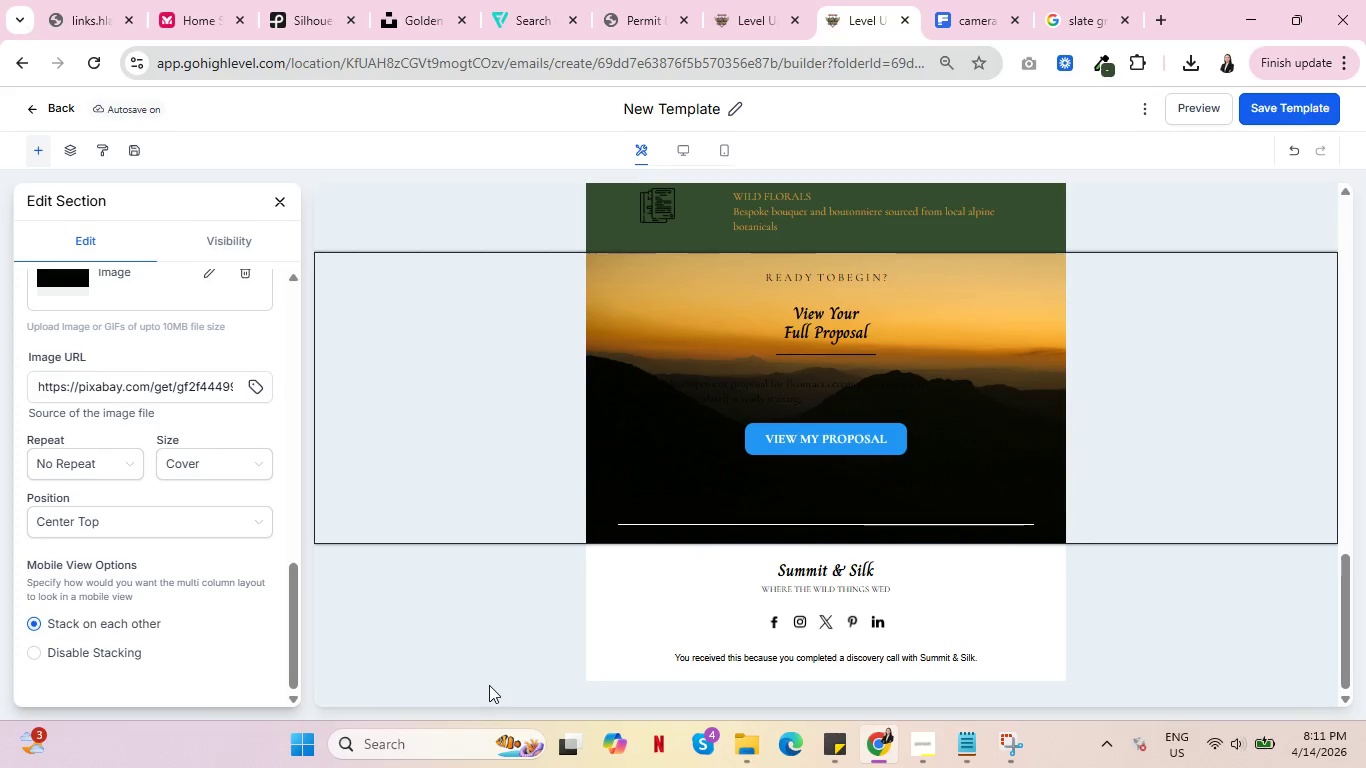 
scroll: coordinate [1008, 373], scroll_direction: up, amount: 17.0
 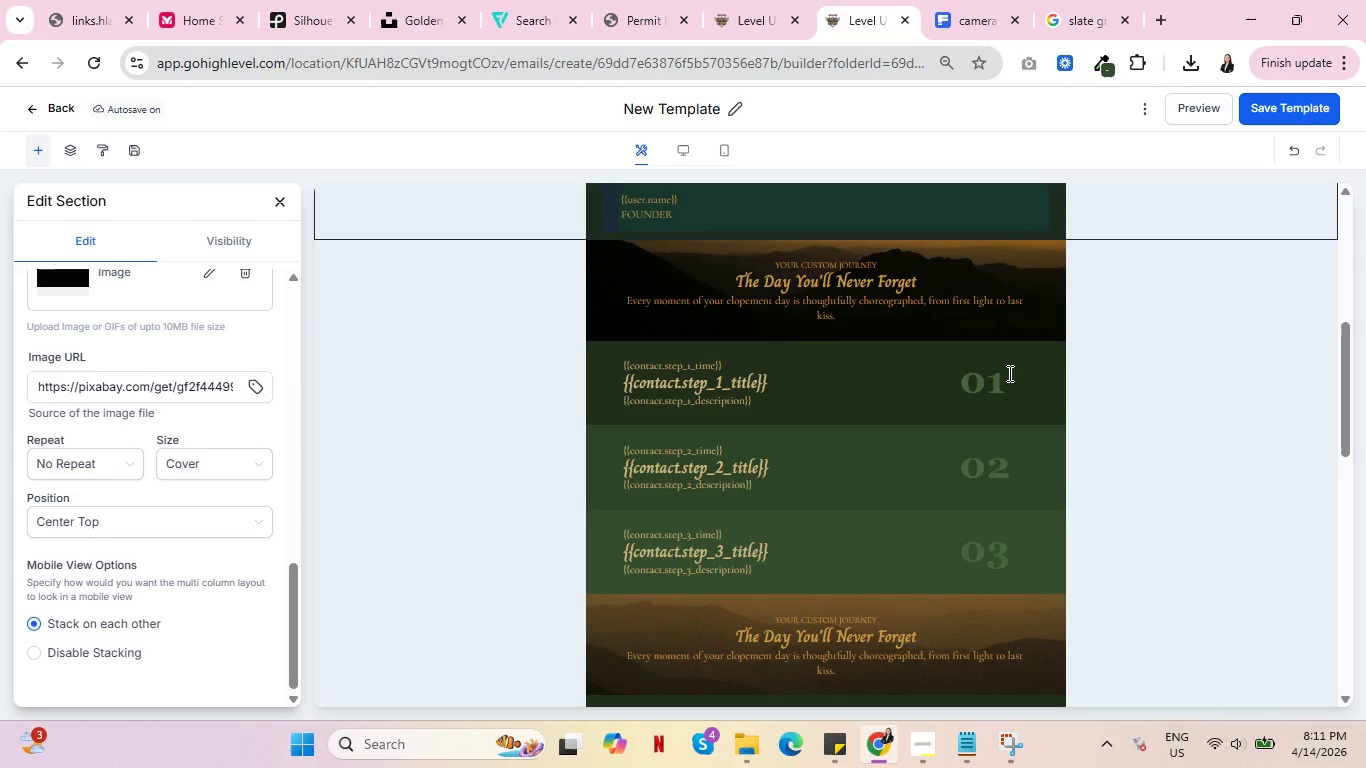 
scroll: coordinate [1008, 373], scroll_direction: down, amount: 2.0
 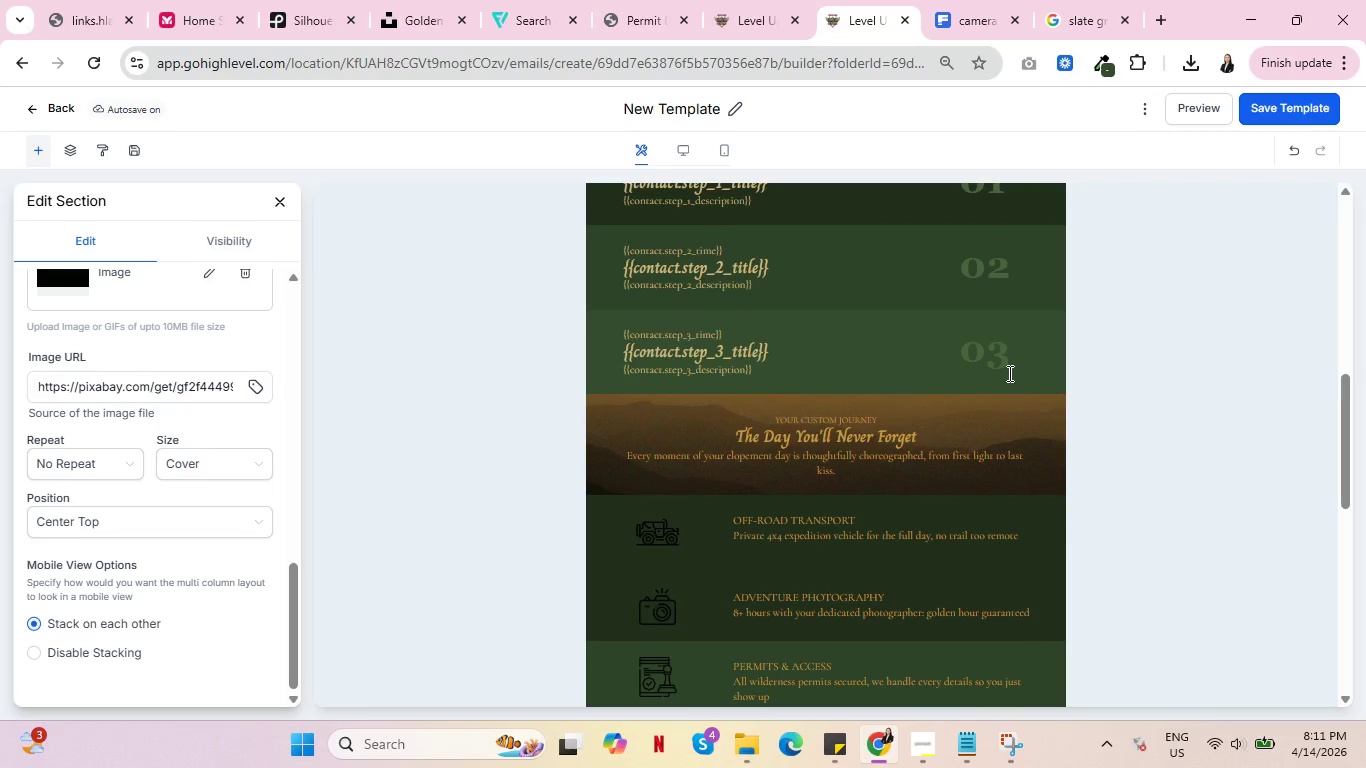 
scroll: coordinate [1008, 373], scroll_direction: up, amount: 2.0
 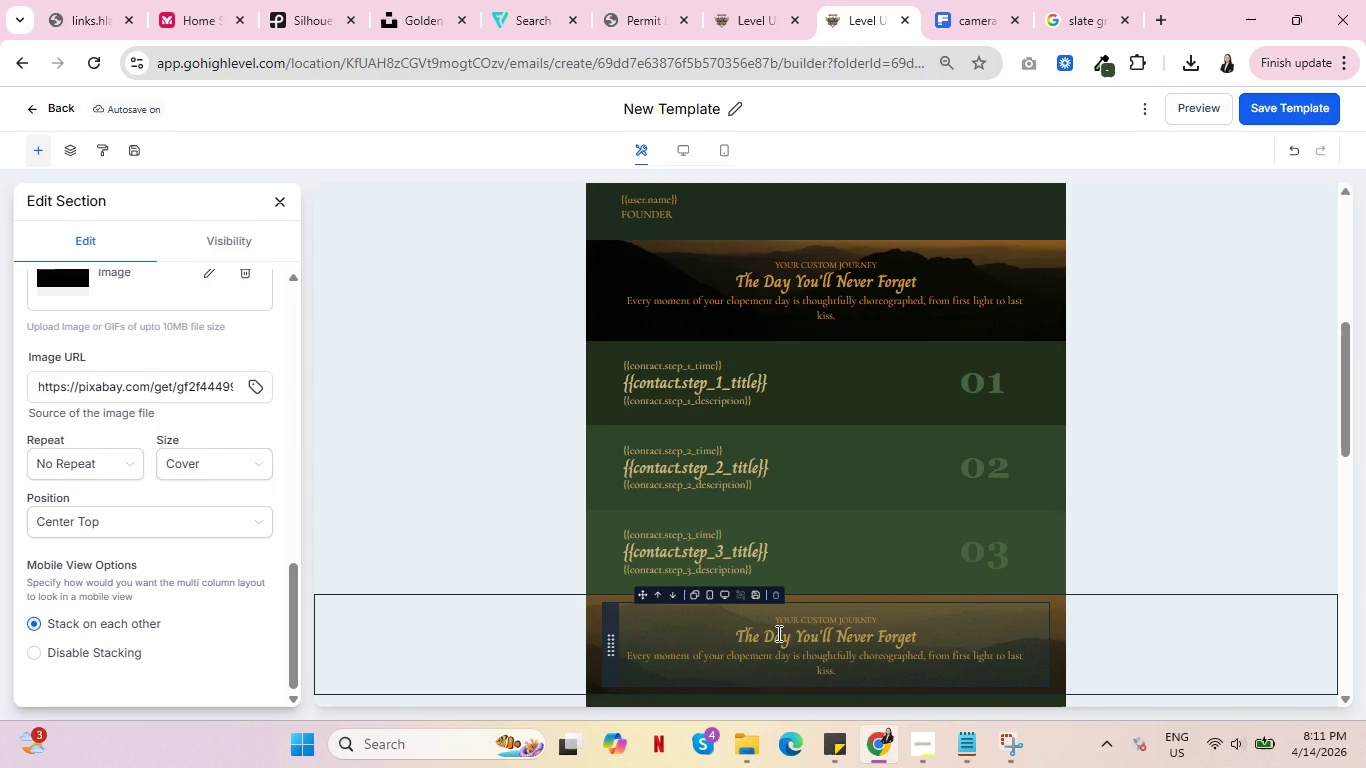 
wait(11.38)
 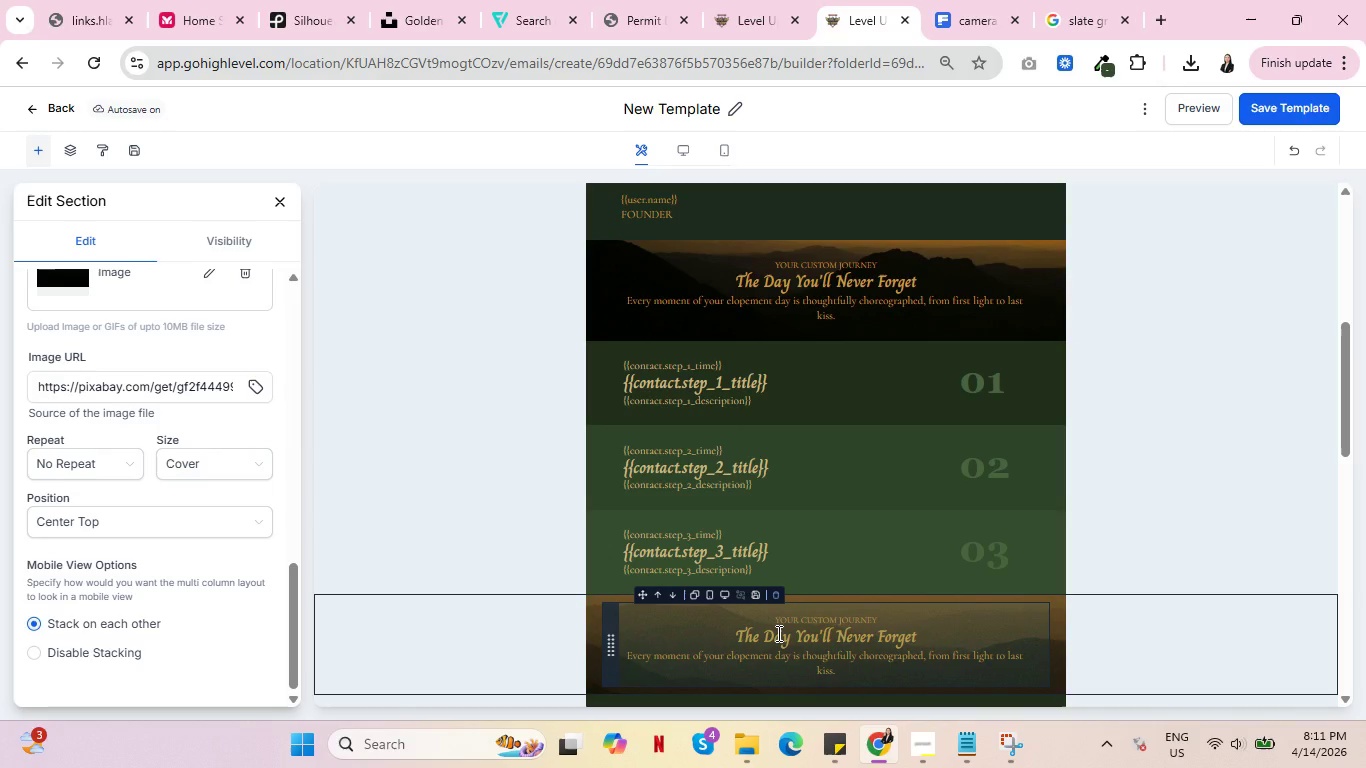 
double_click([817, 618])
 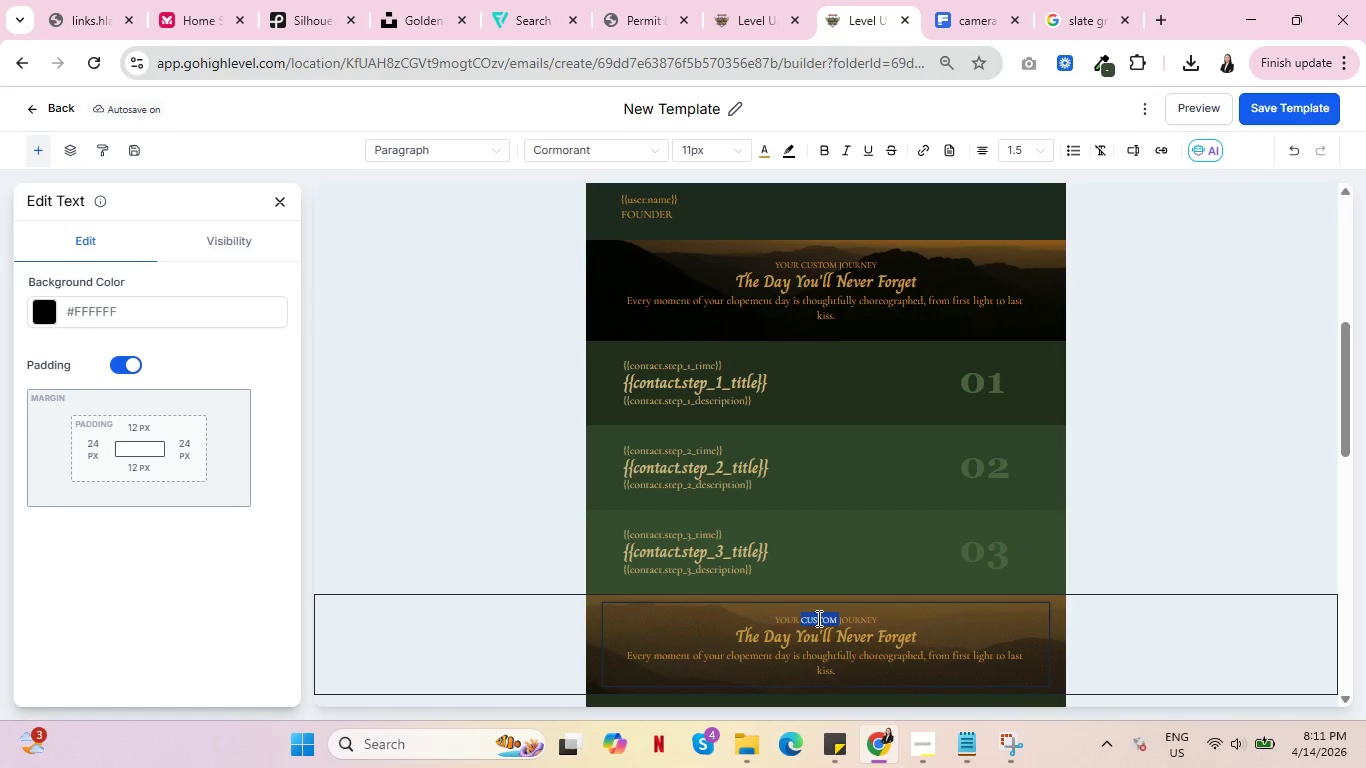 
triple_click([817, 618])
 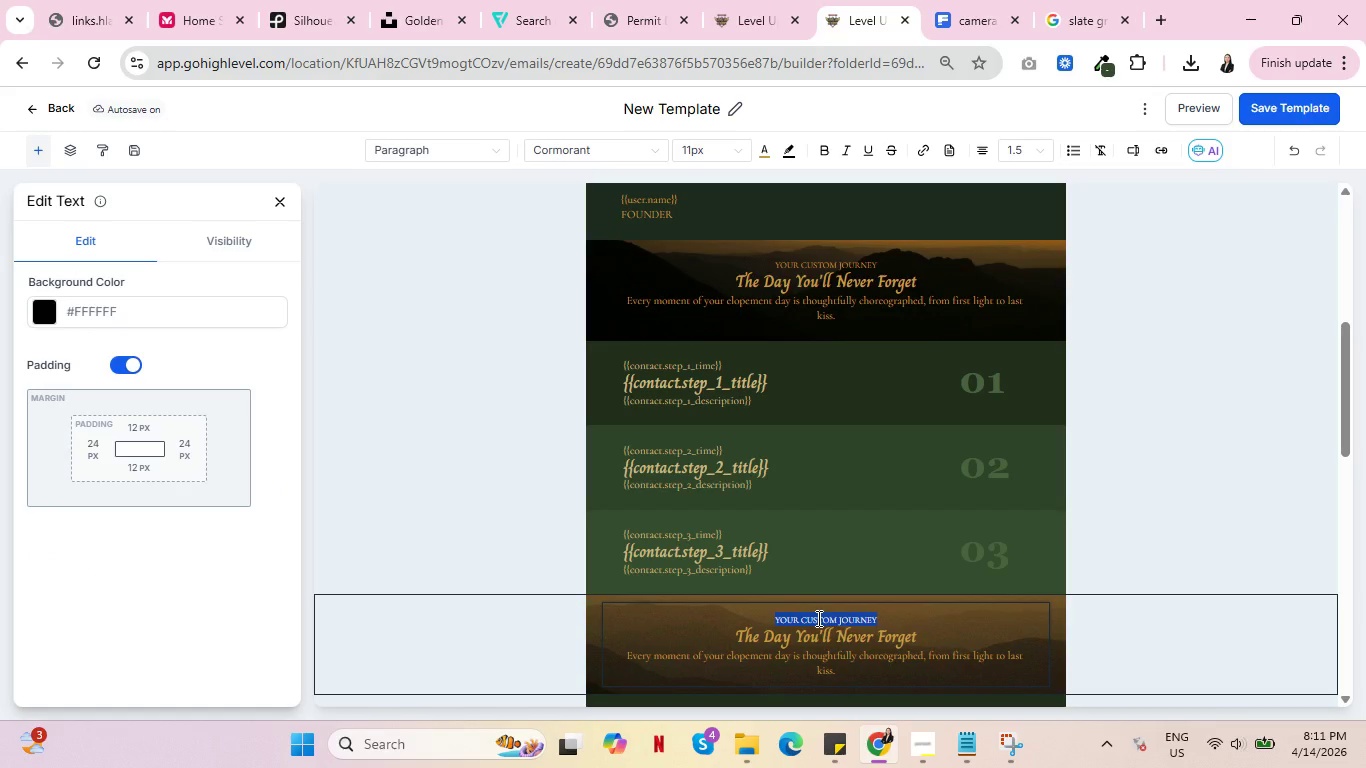 
type(CUARE)
key(Backspace)
key(Backspace)
key(Backspace)
type(RATED FOR YOU)
 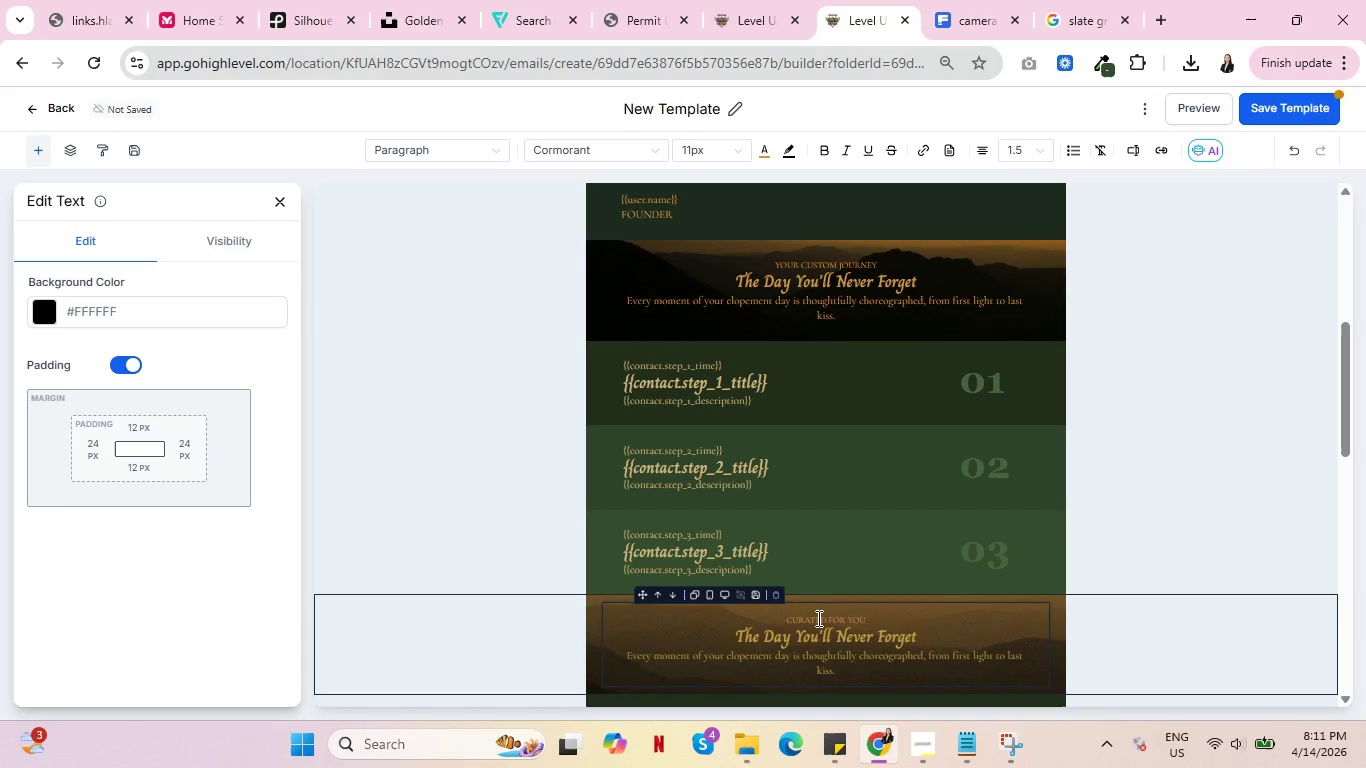 
scroll: coordinate [817, 618], scroll_direction: down, amount: 1.0
 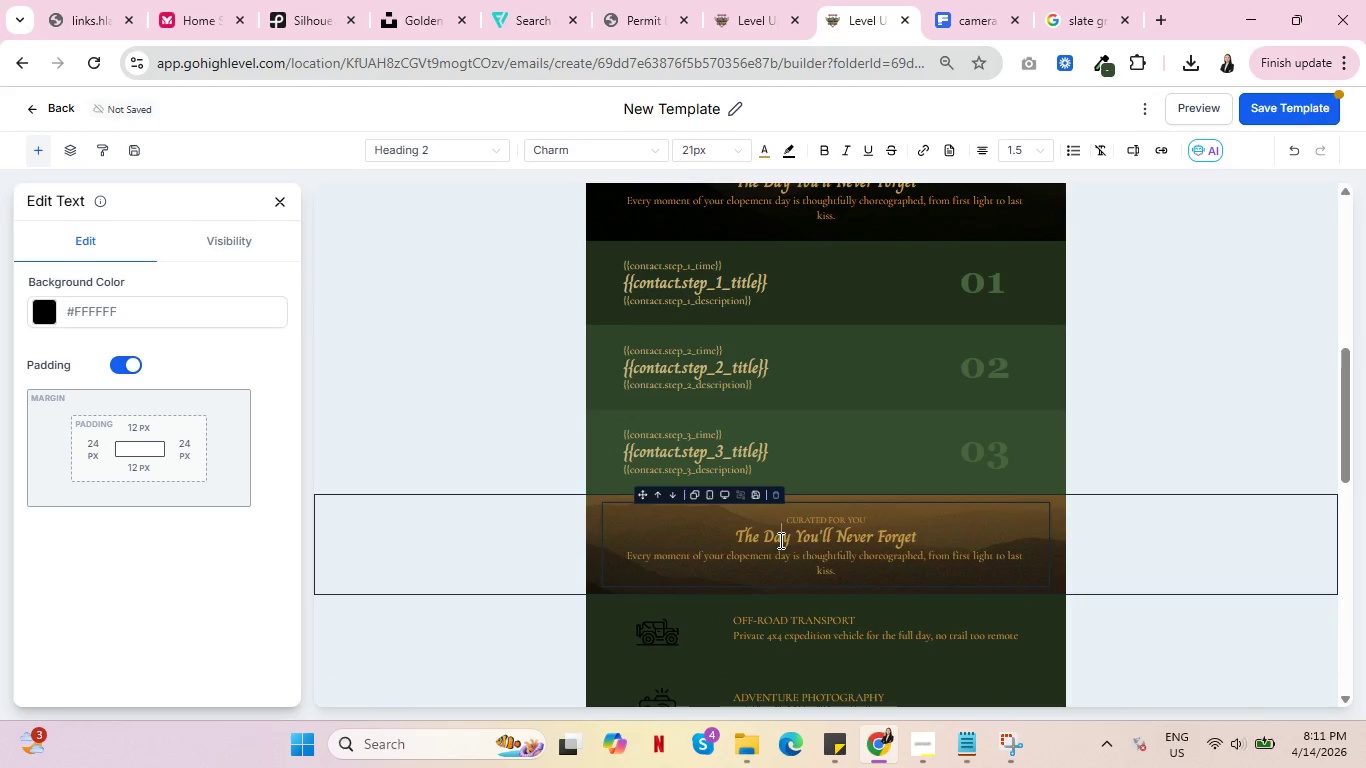 
double_click([779, 540])
 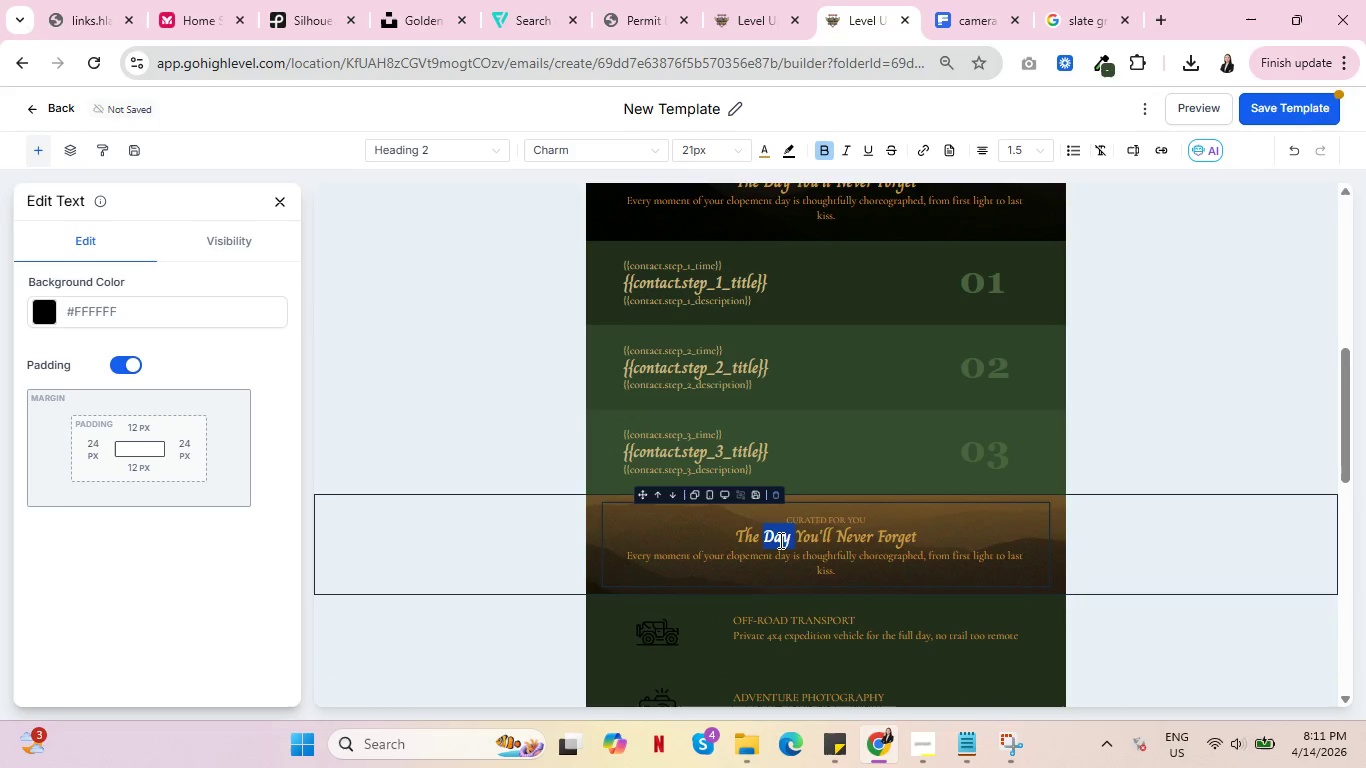 
triple_click([779, 540])
 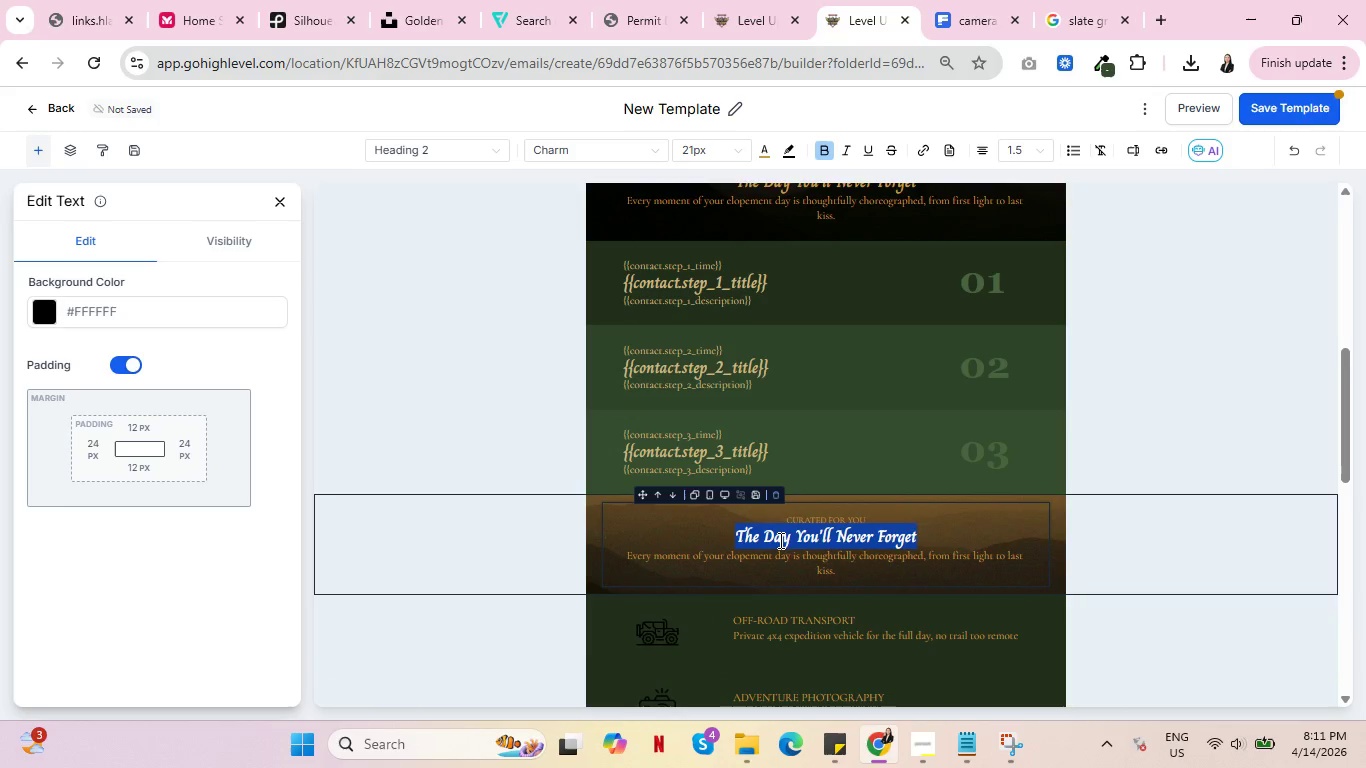 
type(WHAT'S)
key(Backspace)
key(Backspace)
key(Backspace)
key(Backspace)
key(Backspace)
type(hat's included in your package)
 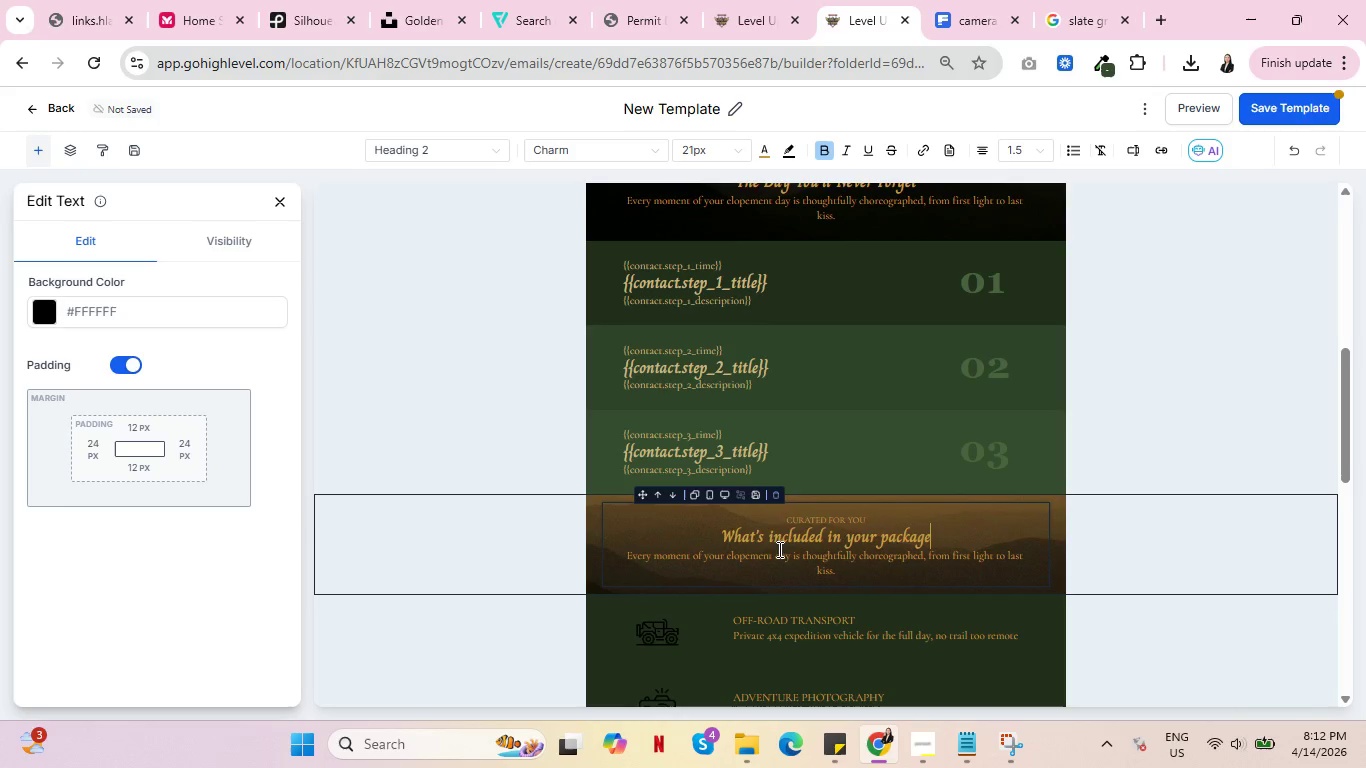 
double_click([787, 557])
 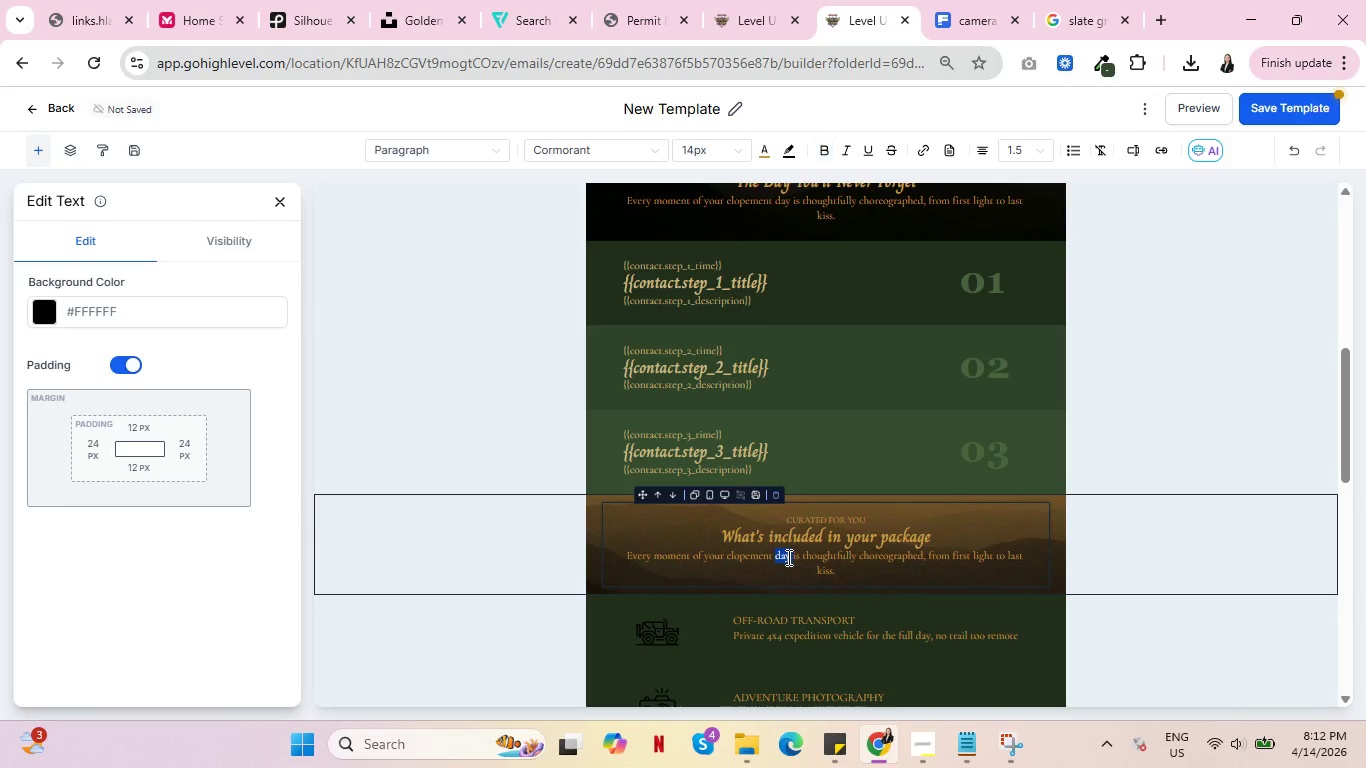 
triple_click([787, 557])
 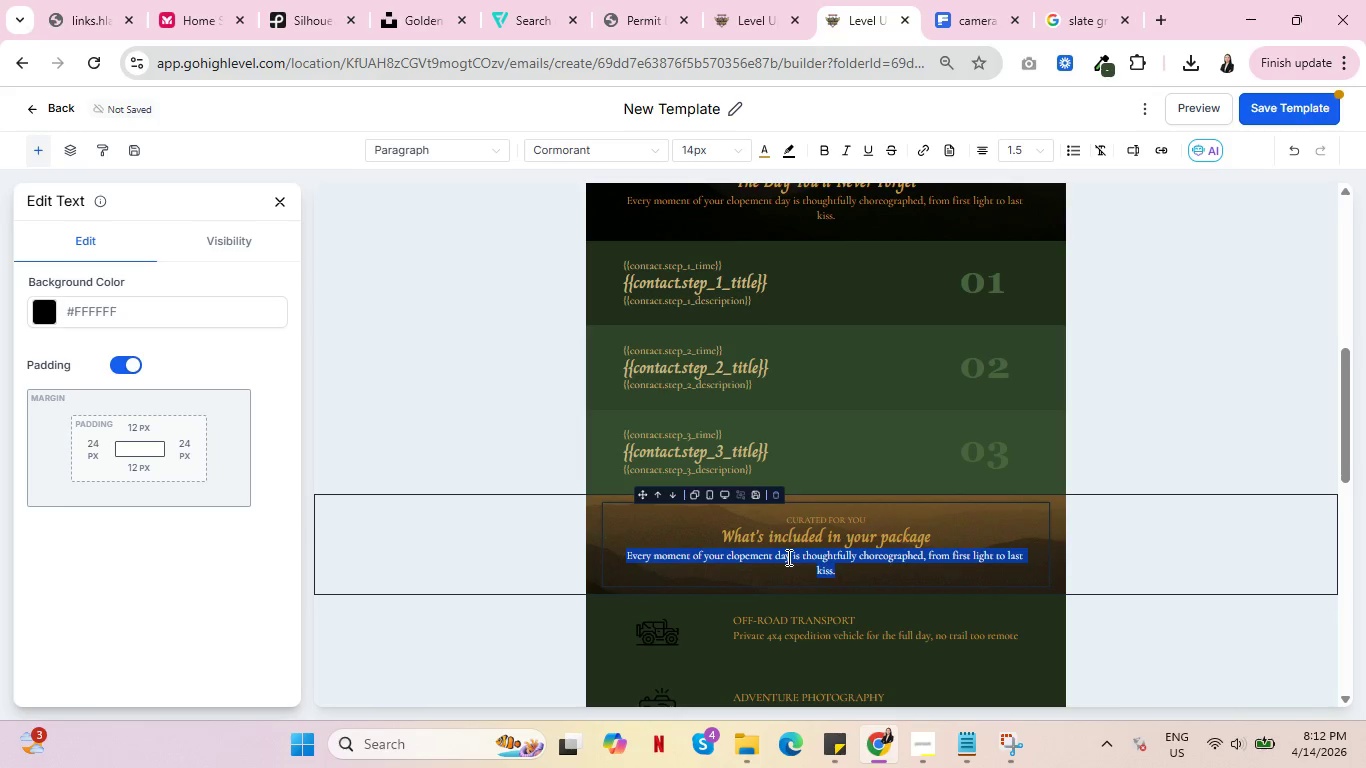 
key(Backspace)
 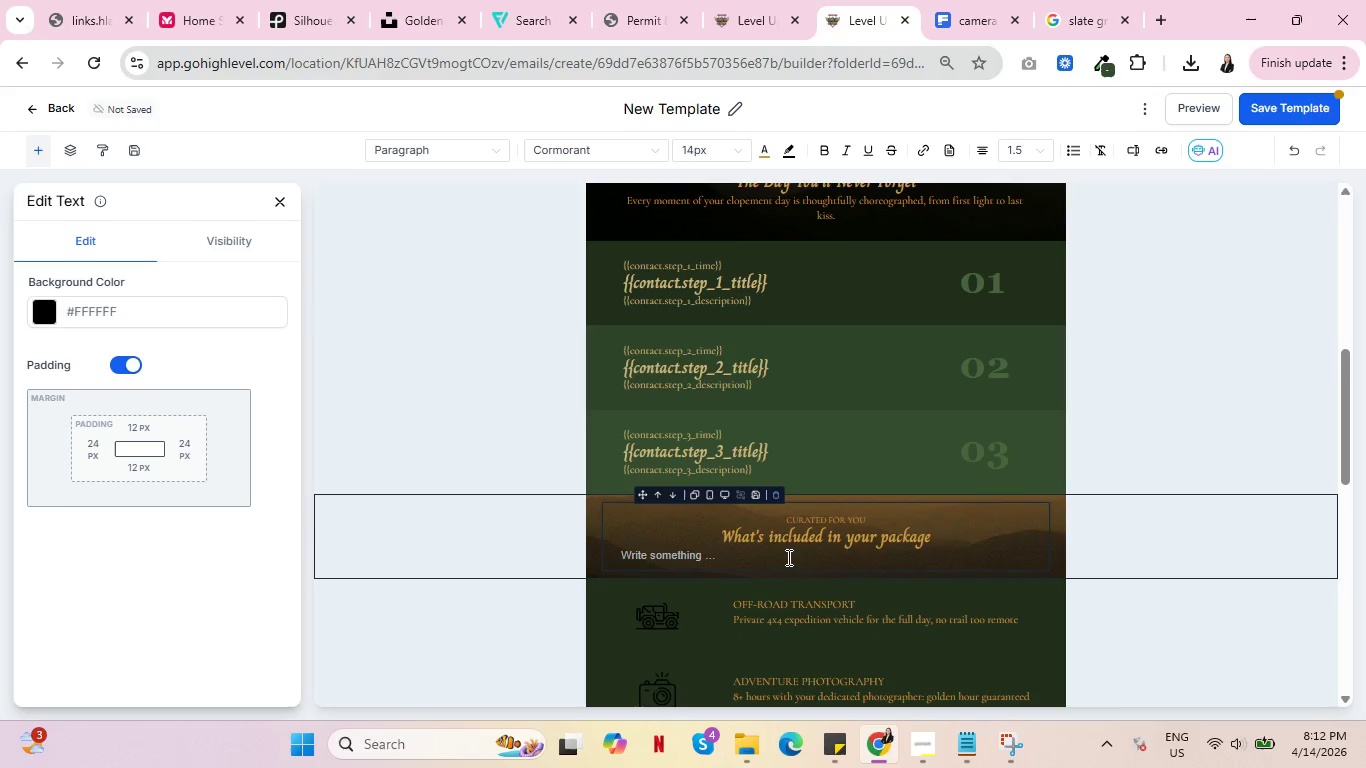 
key(Backspace)
 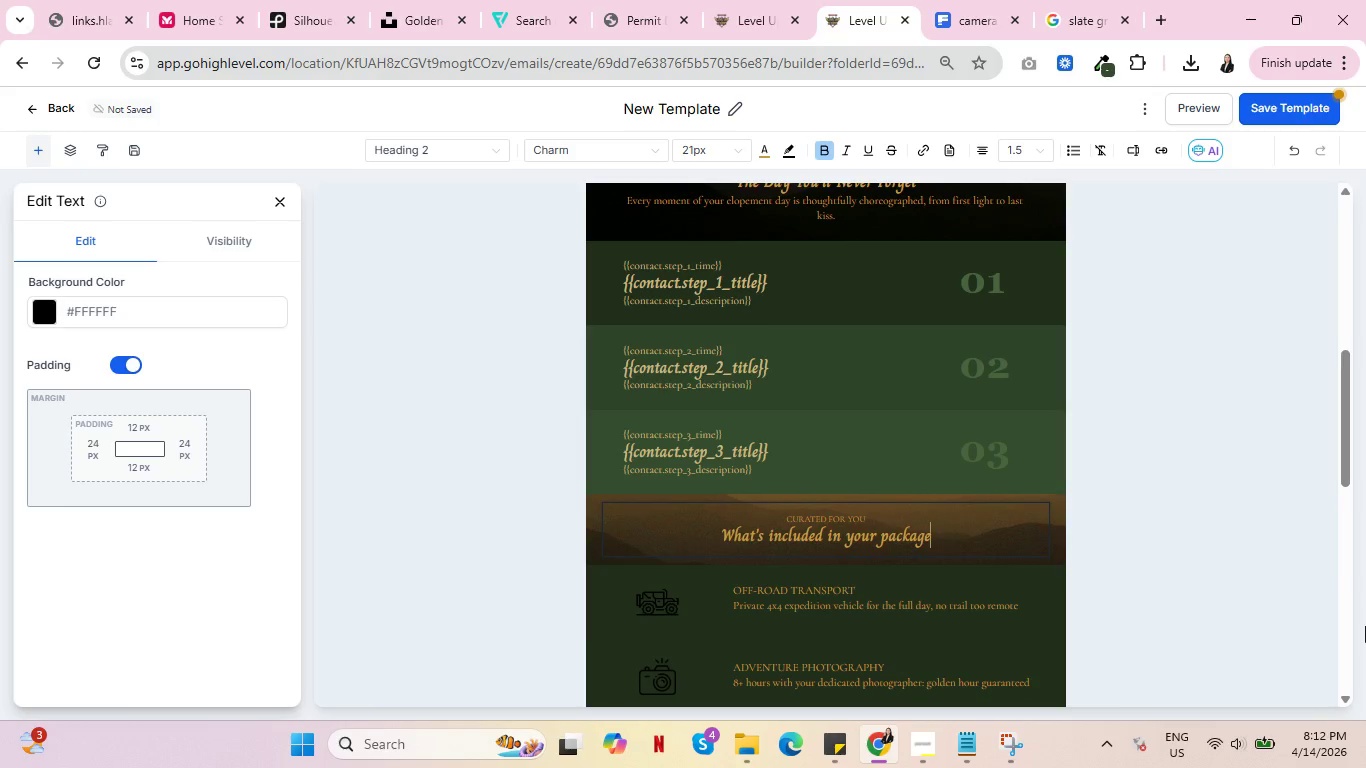 
scroll: coordinate [1299, 506], scroll_direction: up, amount: 1.0
 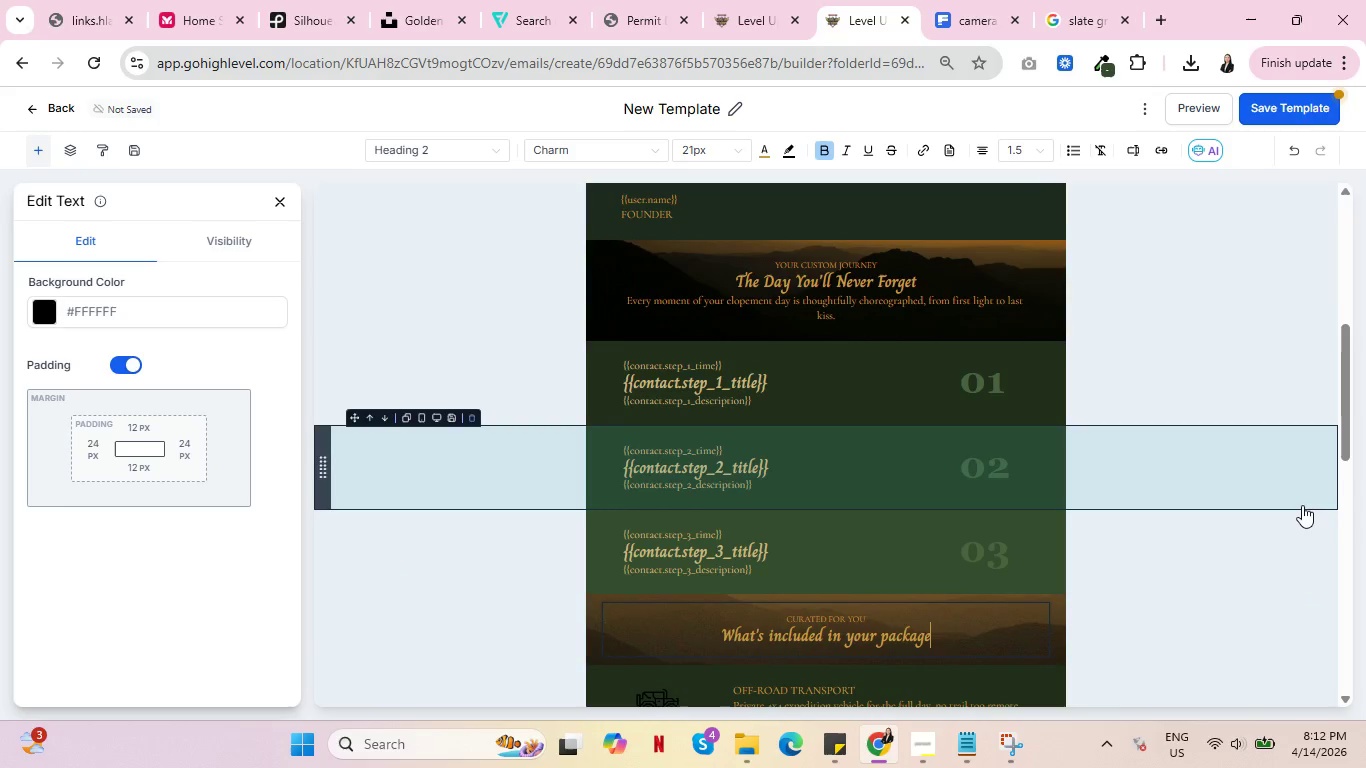 
scroll: coordinate [1249, 547], scroll_direction: down, amount: 12.0
 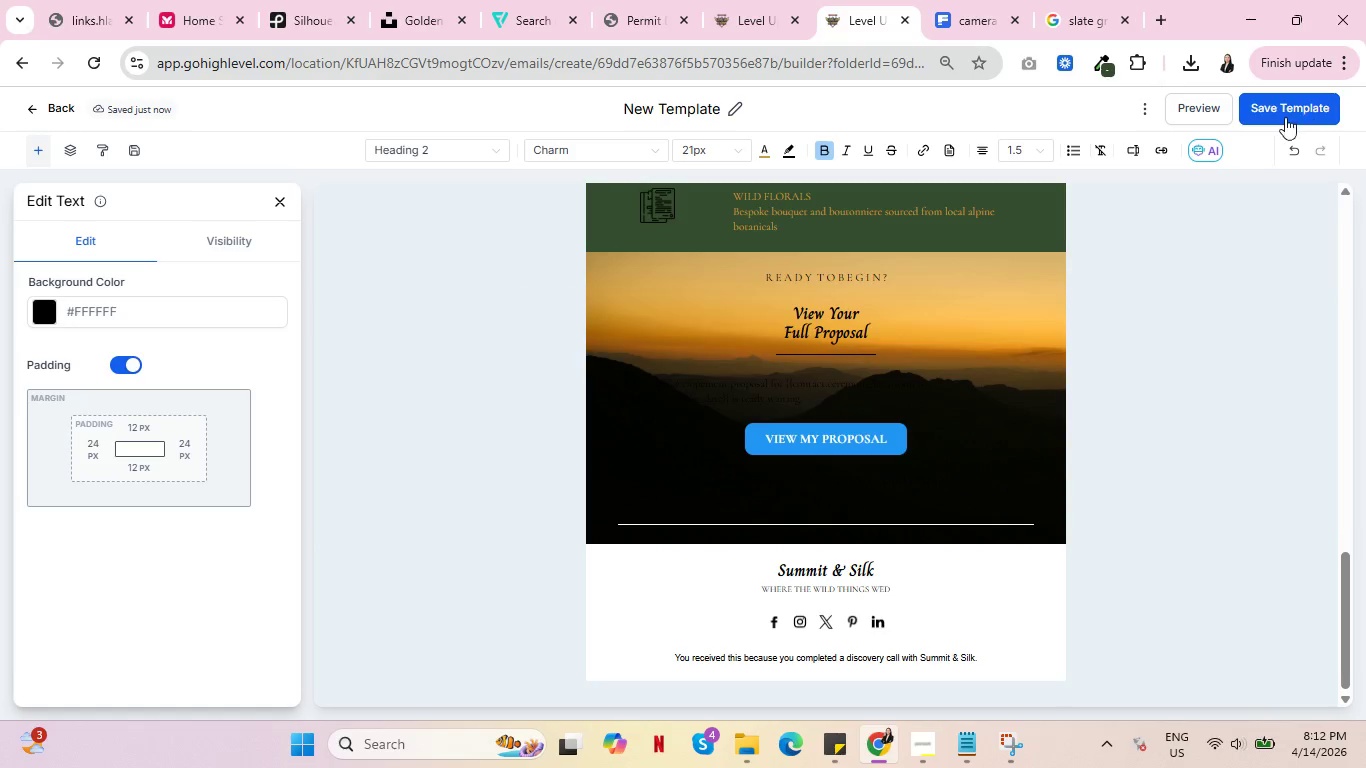 
left_click([1270, 107])
 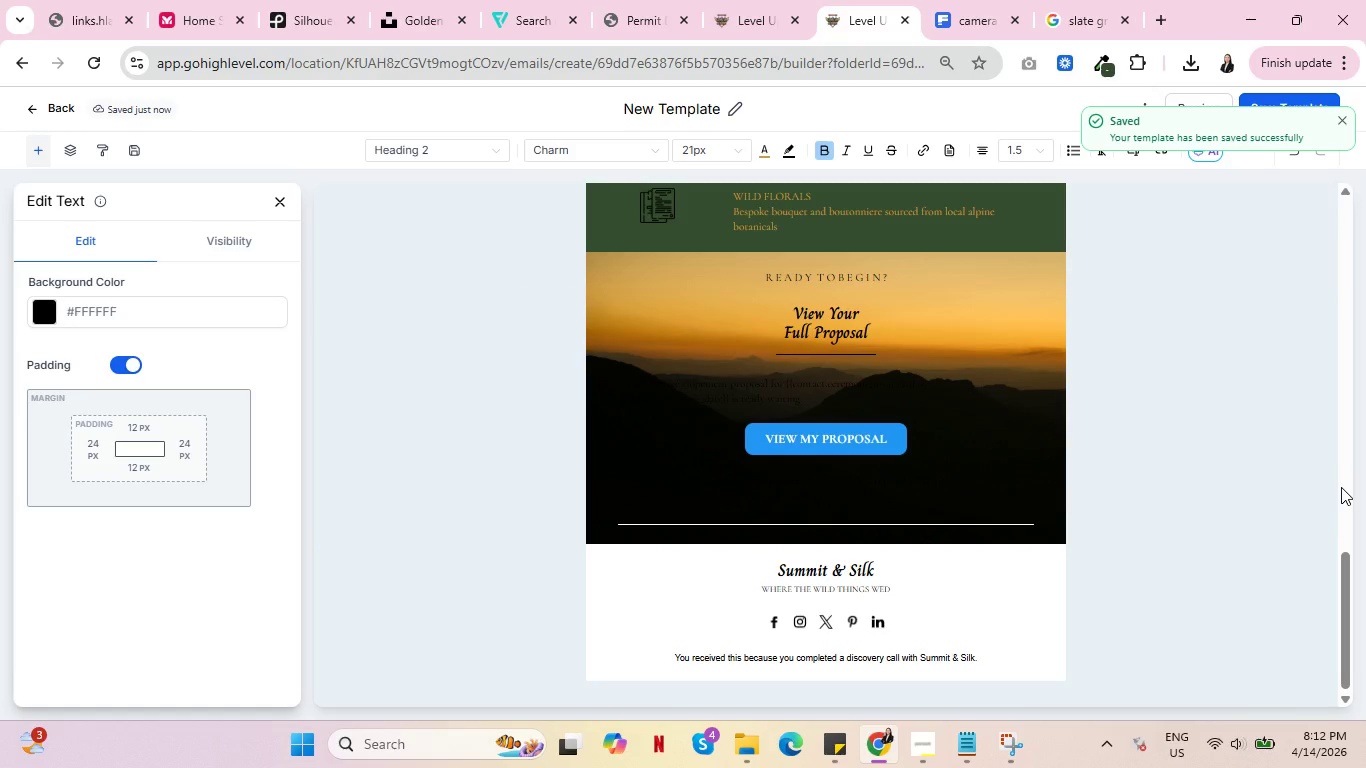 
scroll: coordinate [1139, 453], scroll_direction: up, amount: 22.0
 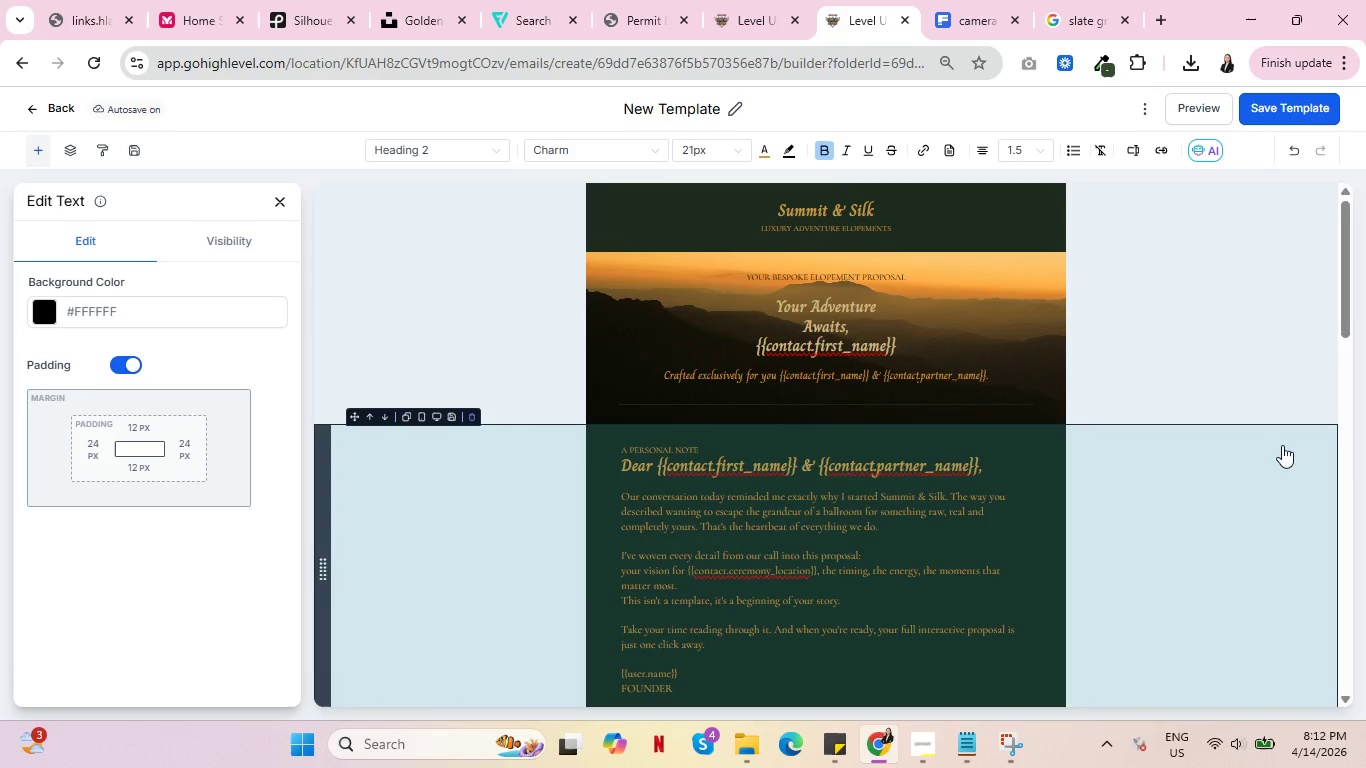 
scroll: coordinate [1287, 456], scroll_direction: down, amount: 14.0
 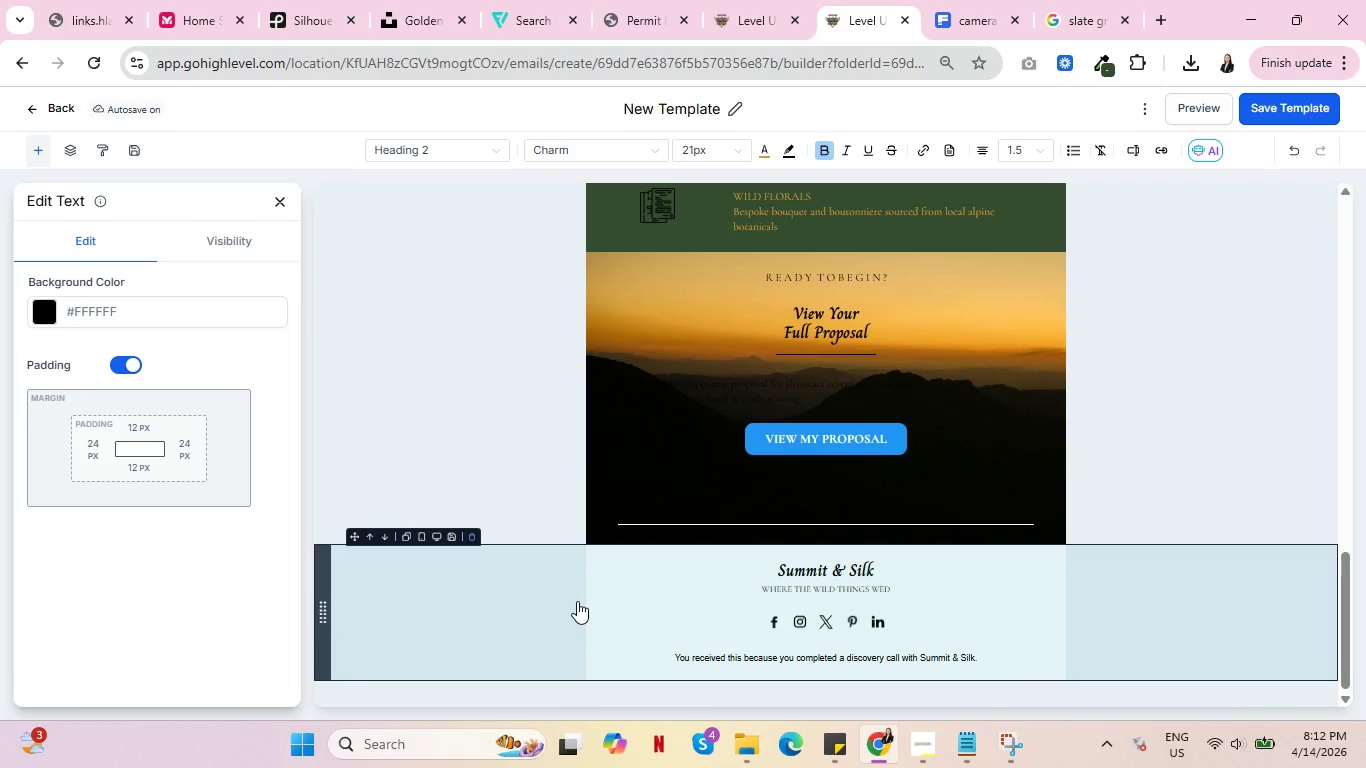 
left_click([577, 601])
 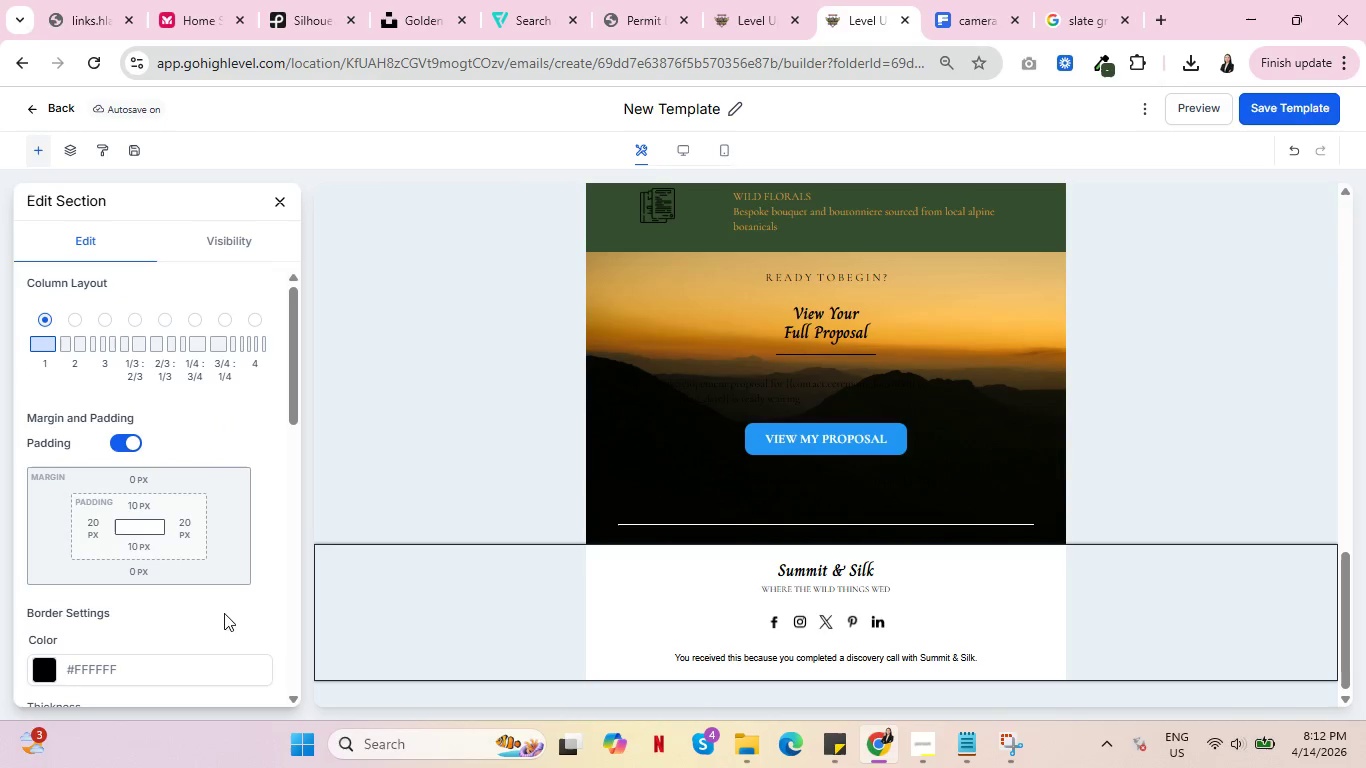 
scroll: coordinate [53, 519], scroll_direction: down, amount: 12.0
 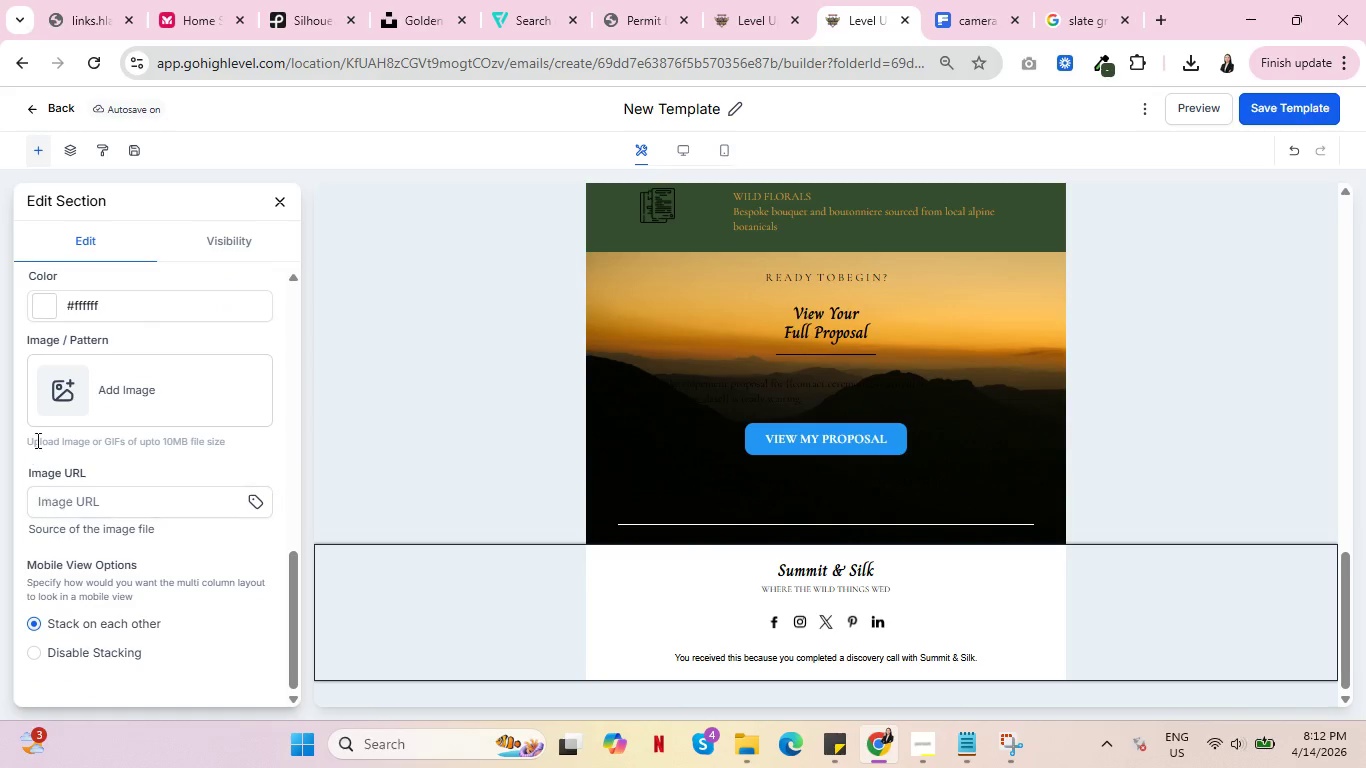 
scroll: coordinate [36, 439], scroll_direction: up, amount: 1.0
 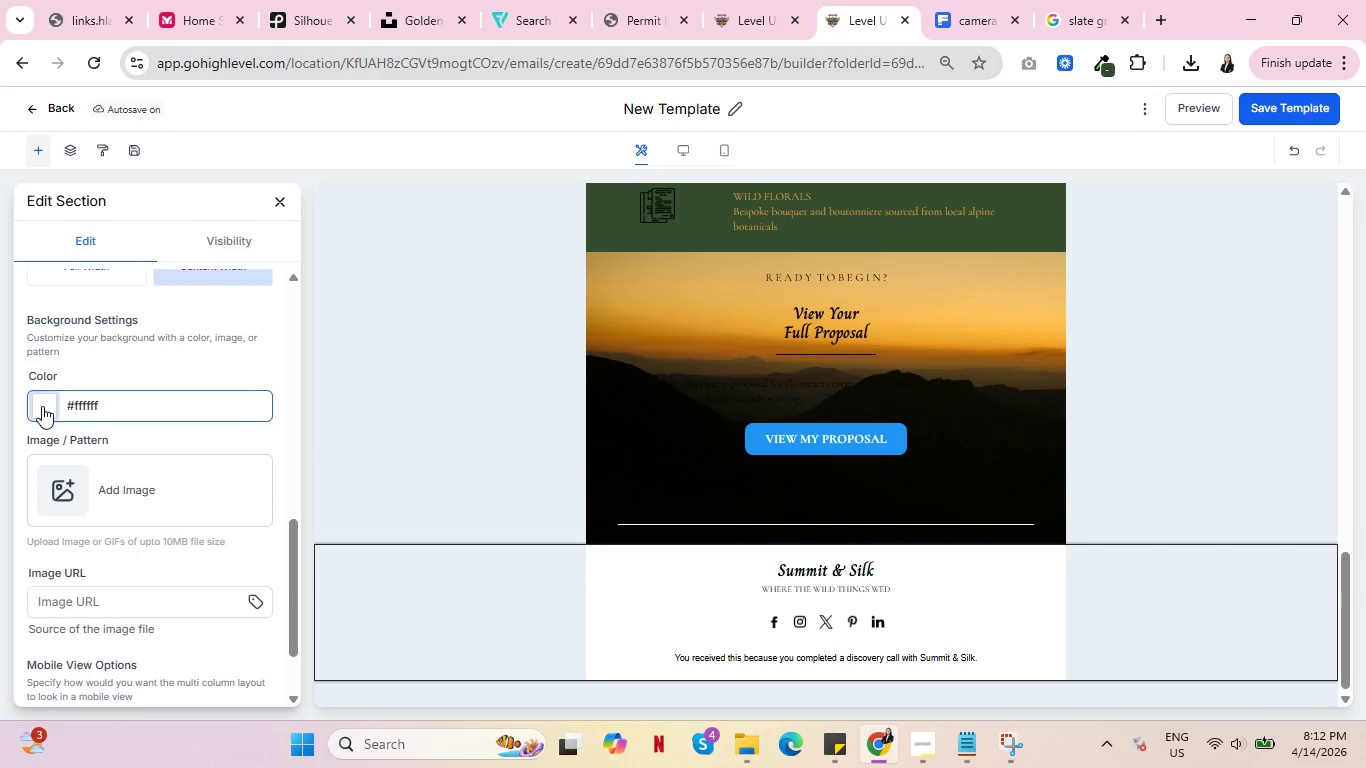 
left_click([42, 406])
 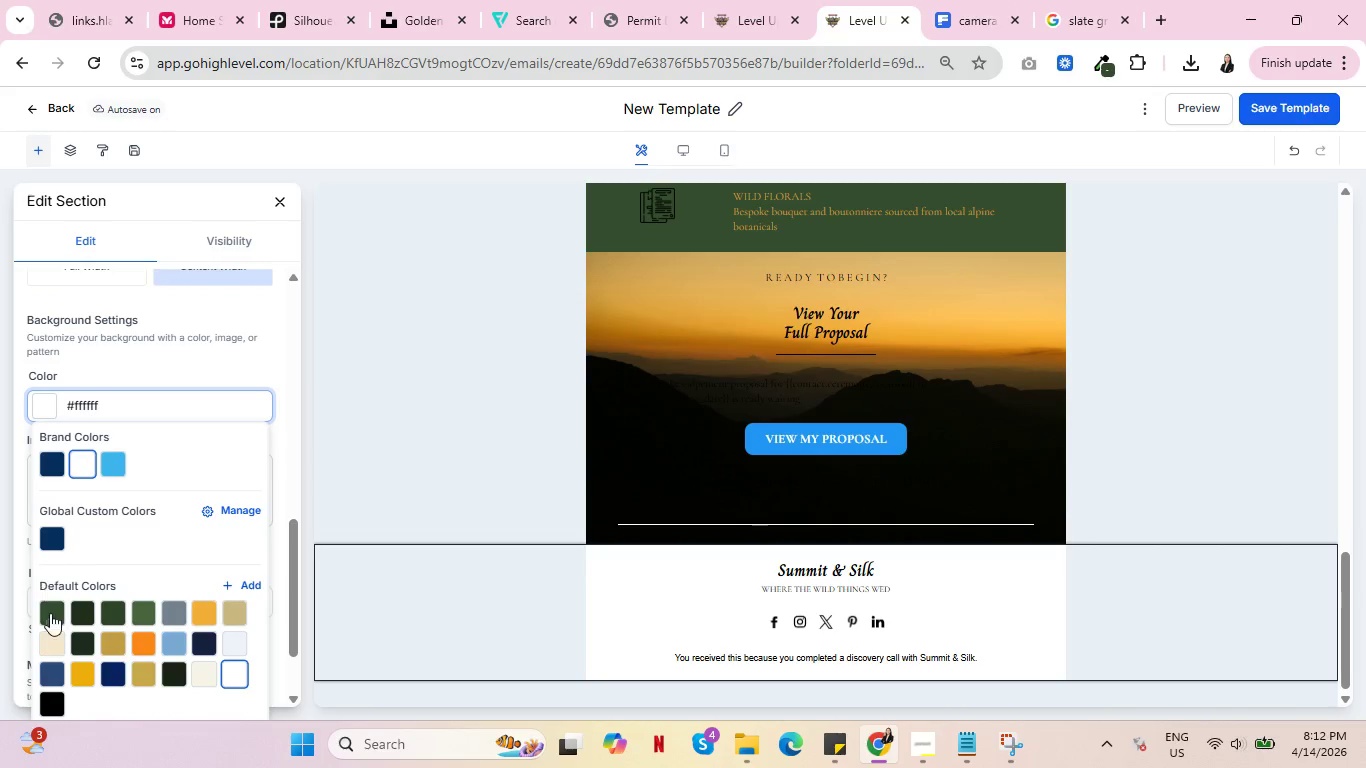 
left_click([51, 614])
 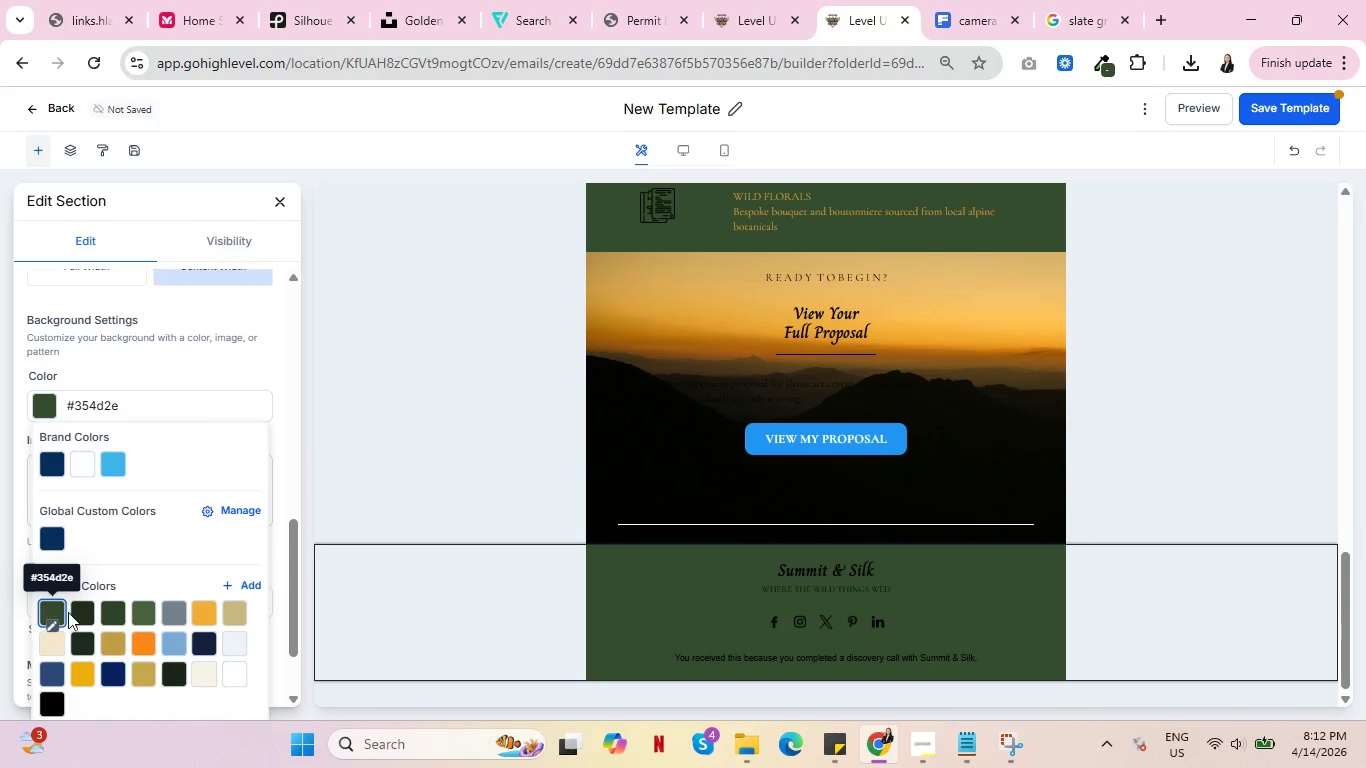 
left_click([82, 612])
 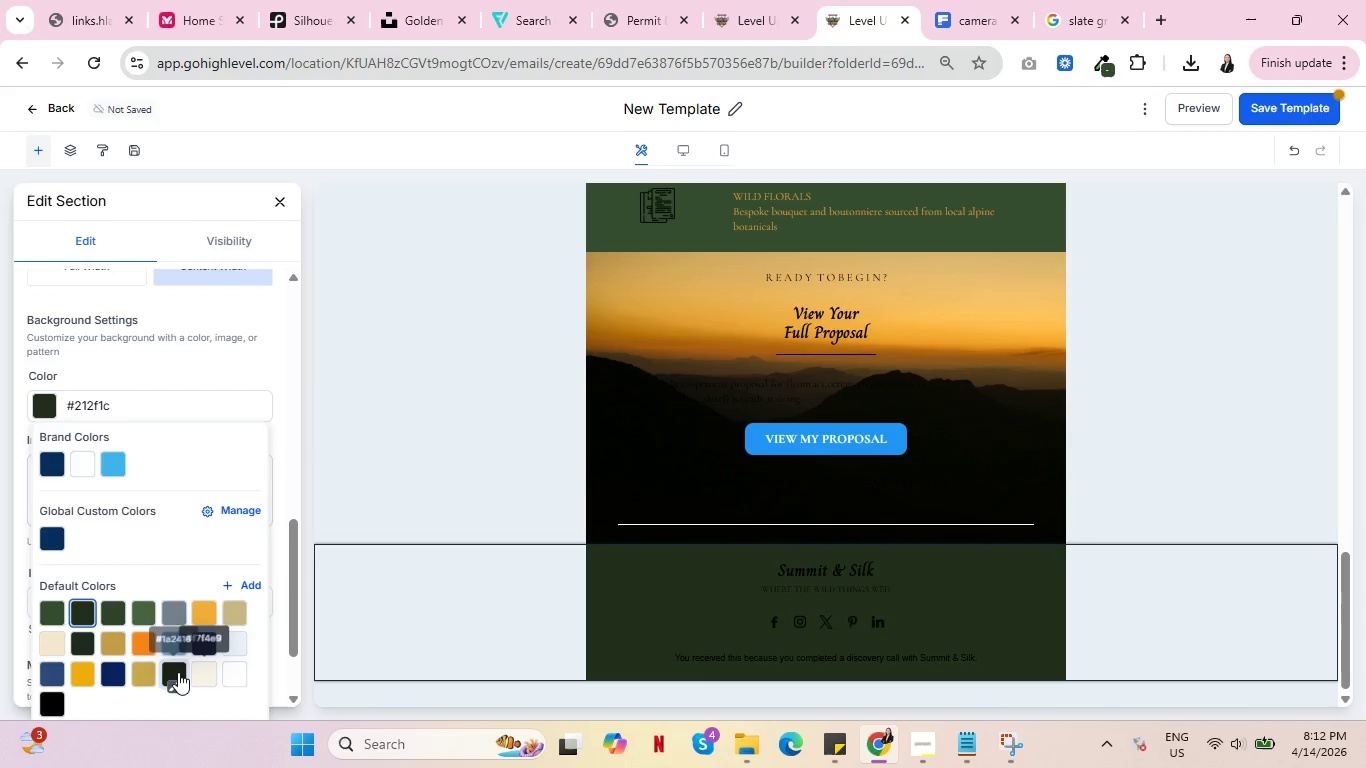 
left_click([175, 671])
 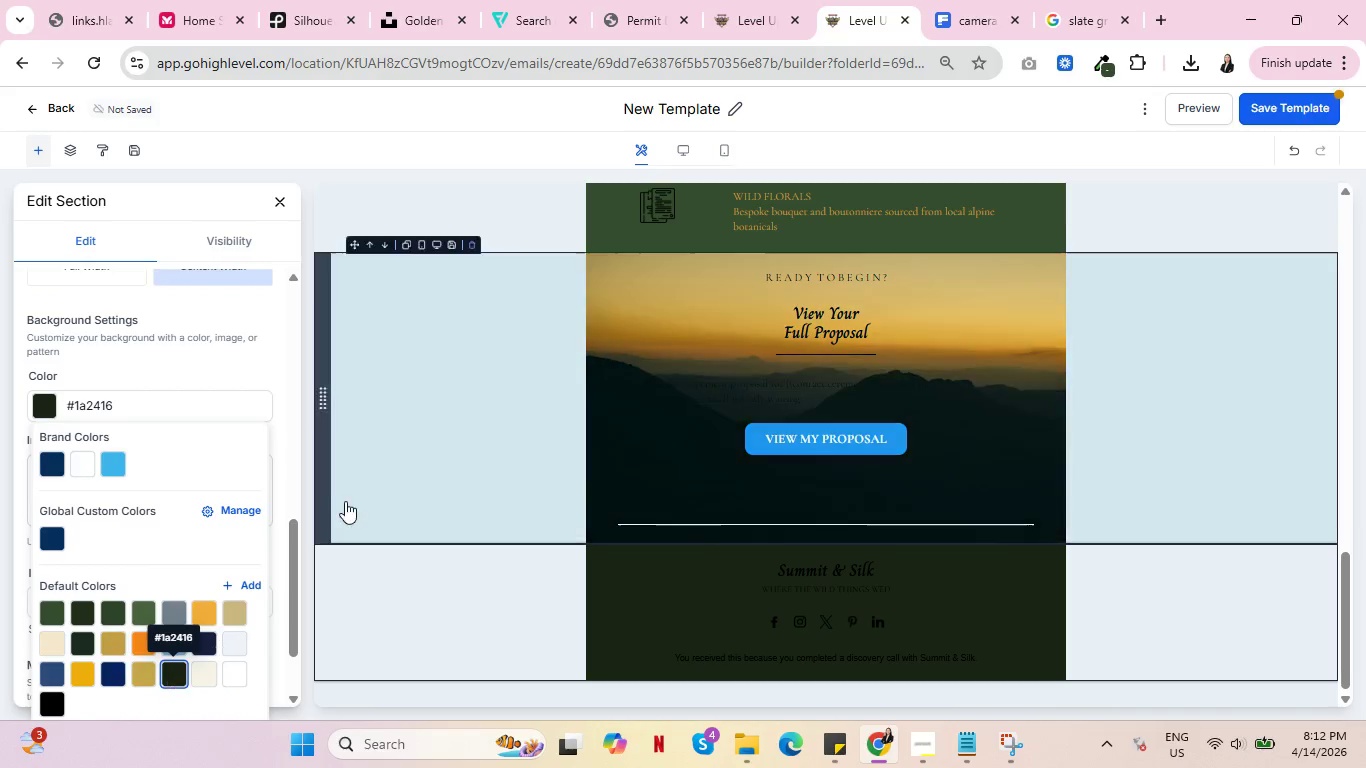 
scroll: coordinate [374, 492], scroll_direction: up, amount: 20.0
 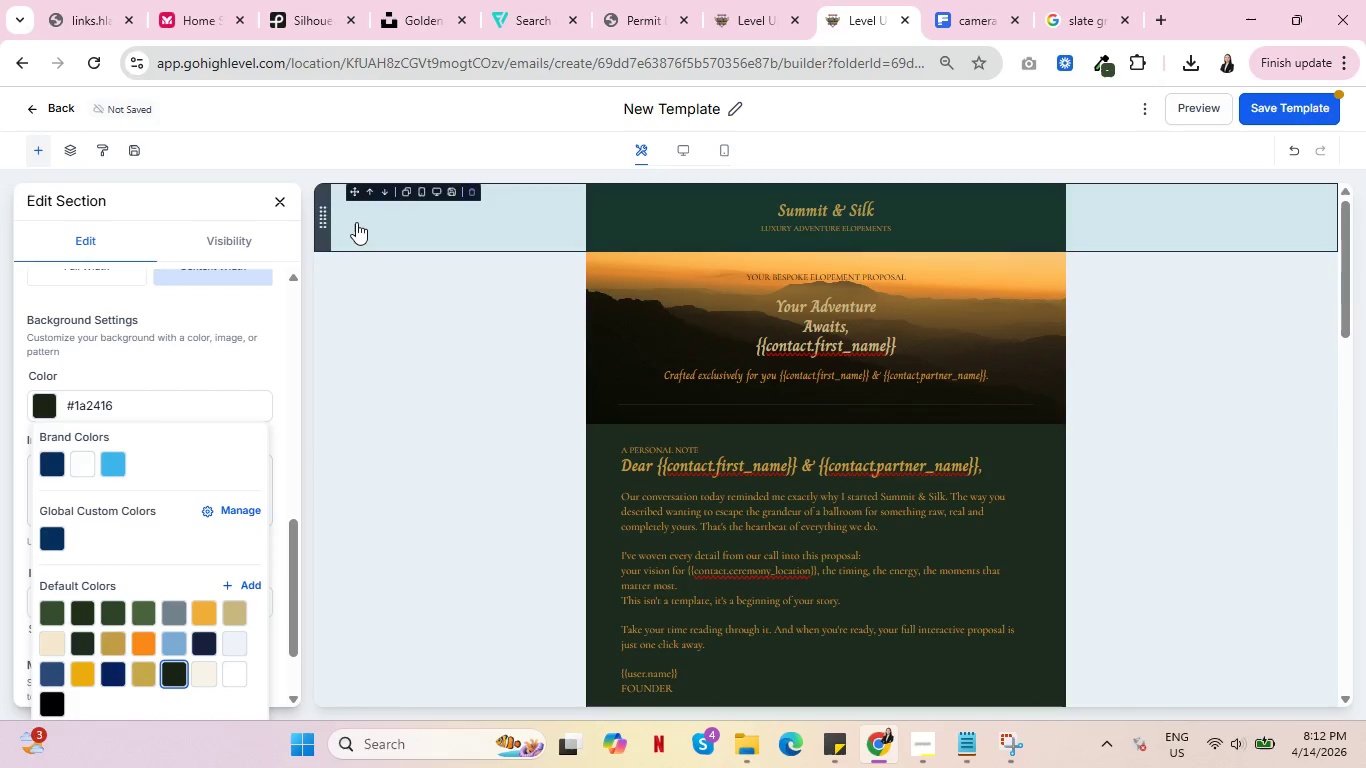 
left_click([356, 222])
 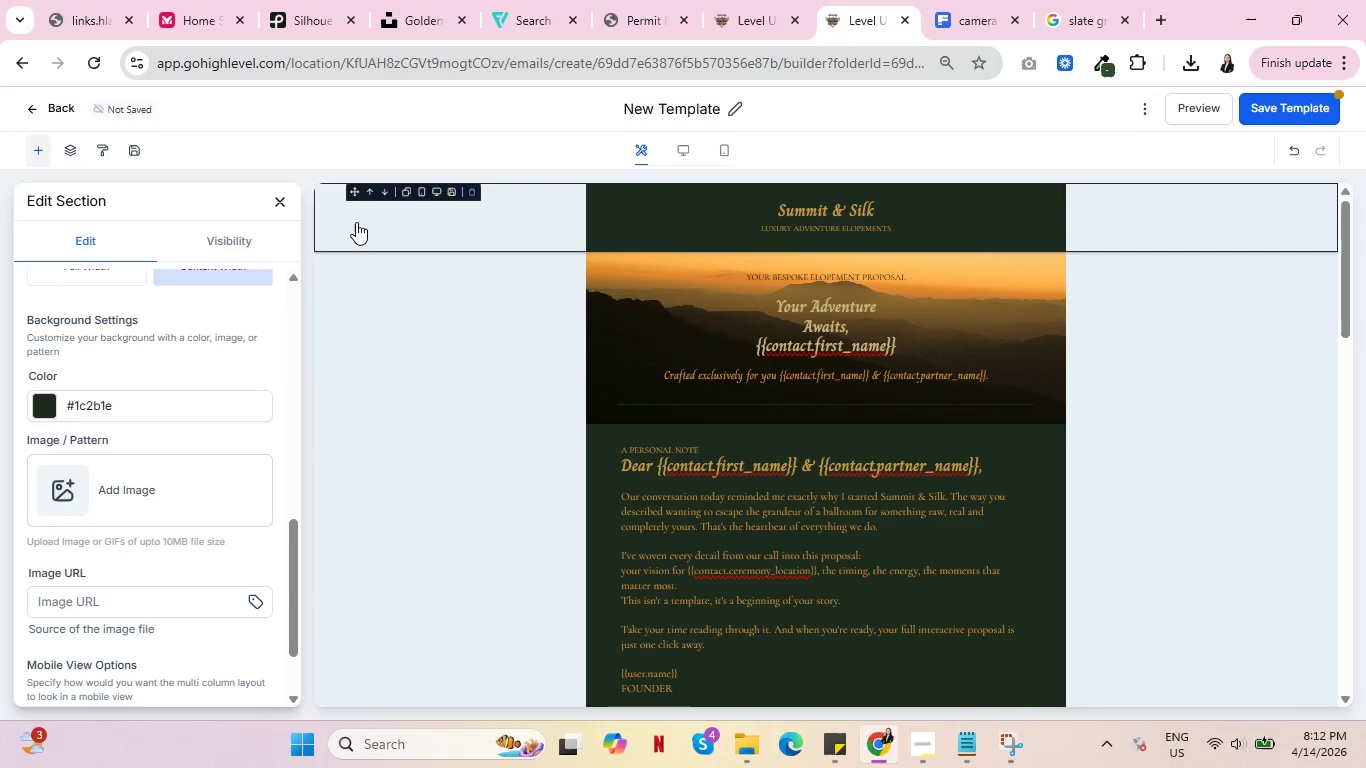 
scroll: coordinate [342, 544], scroll_direction: down, amount: 28.0
 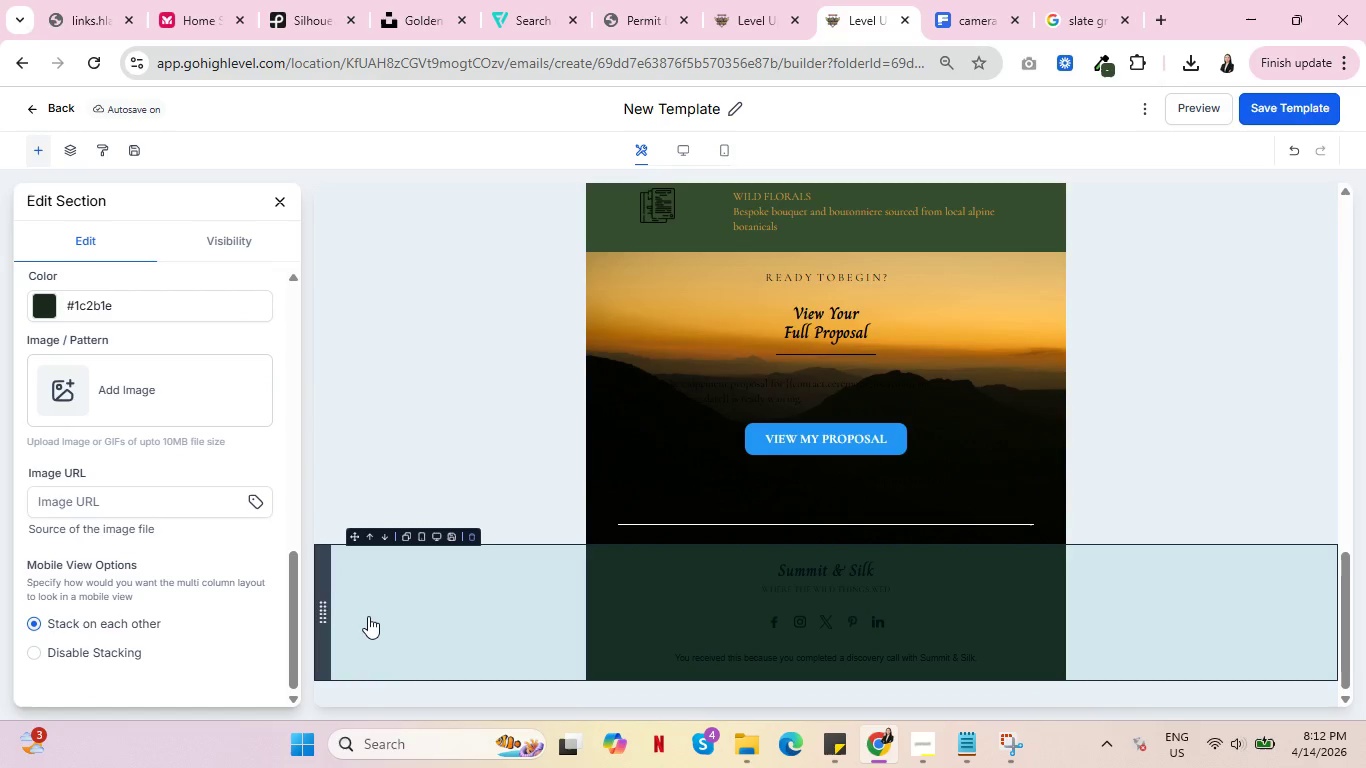 
left_click([367, 617])
 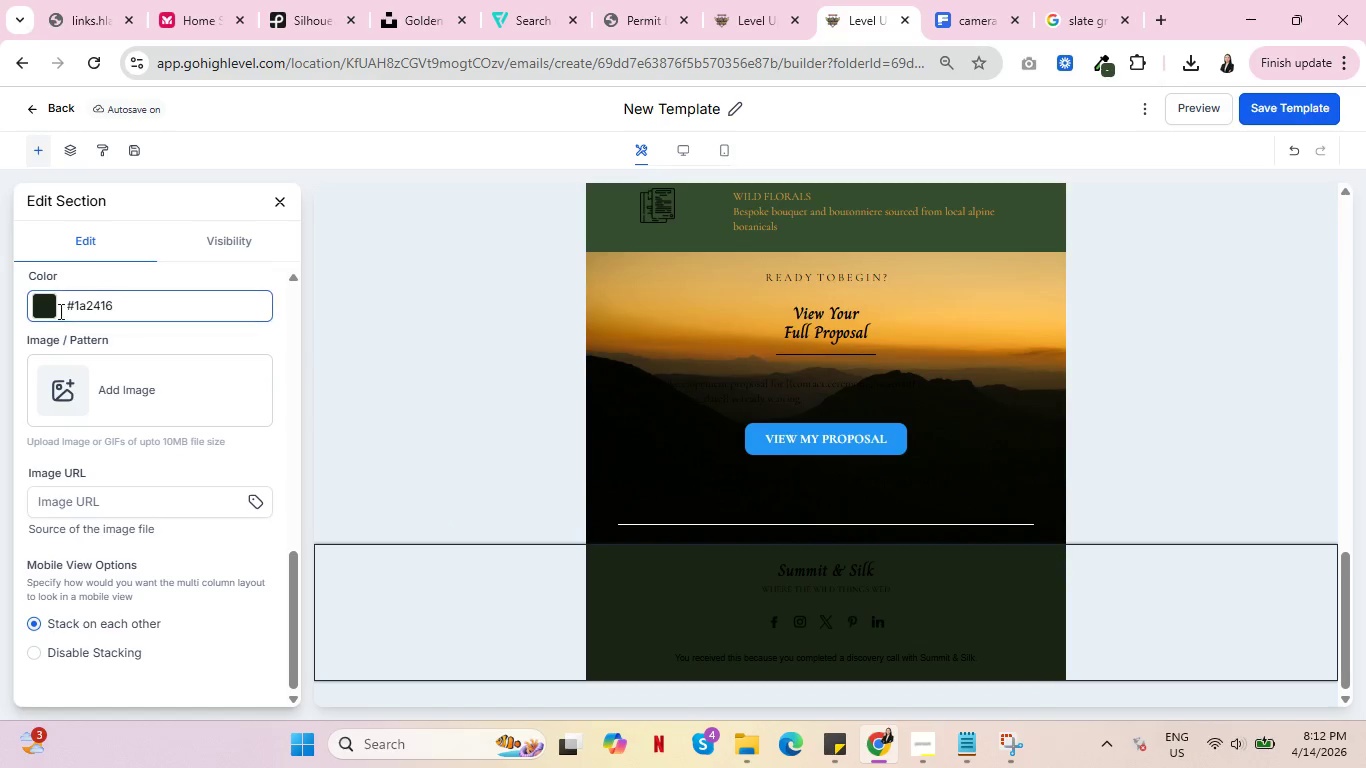 
left_click([40, 308])
 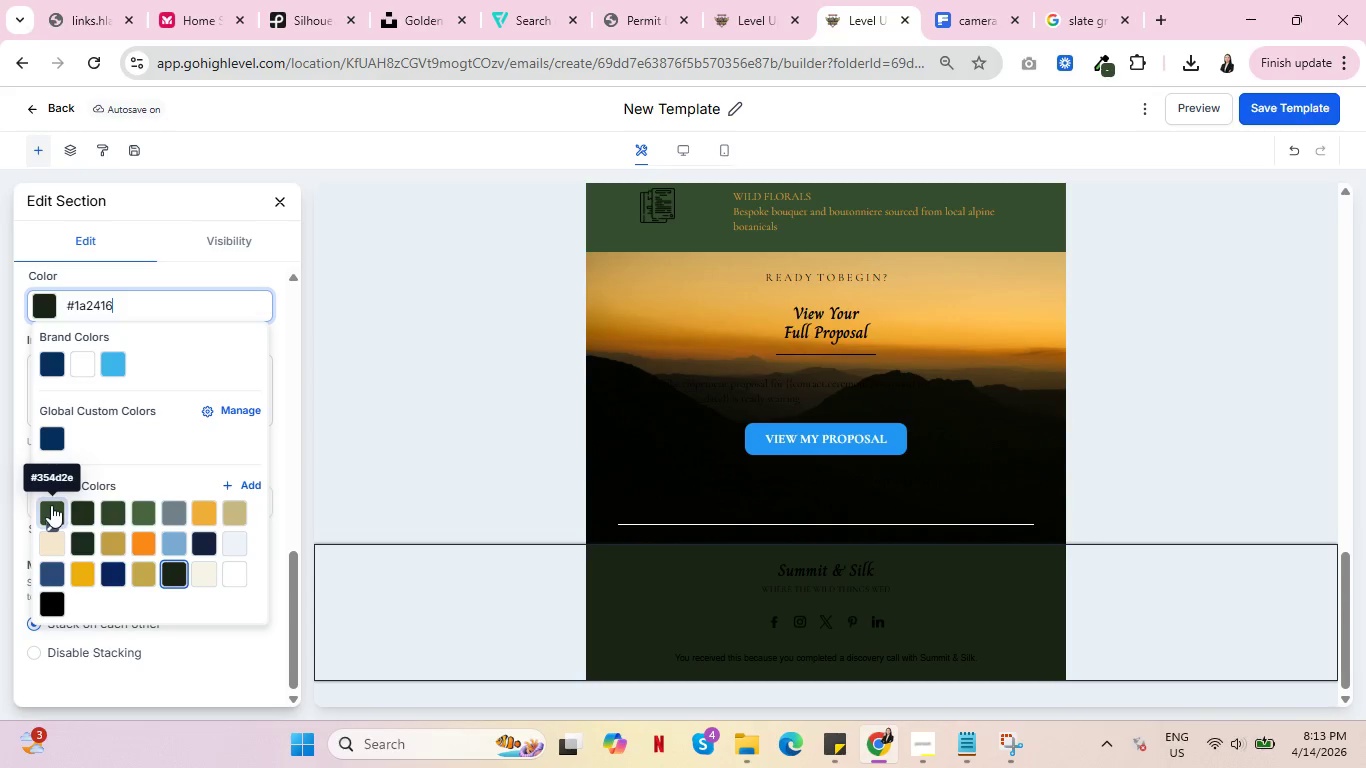 
wait(6.2)
 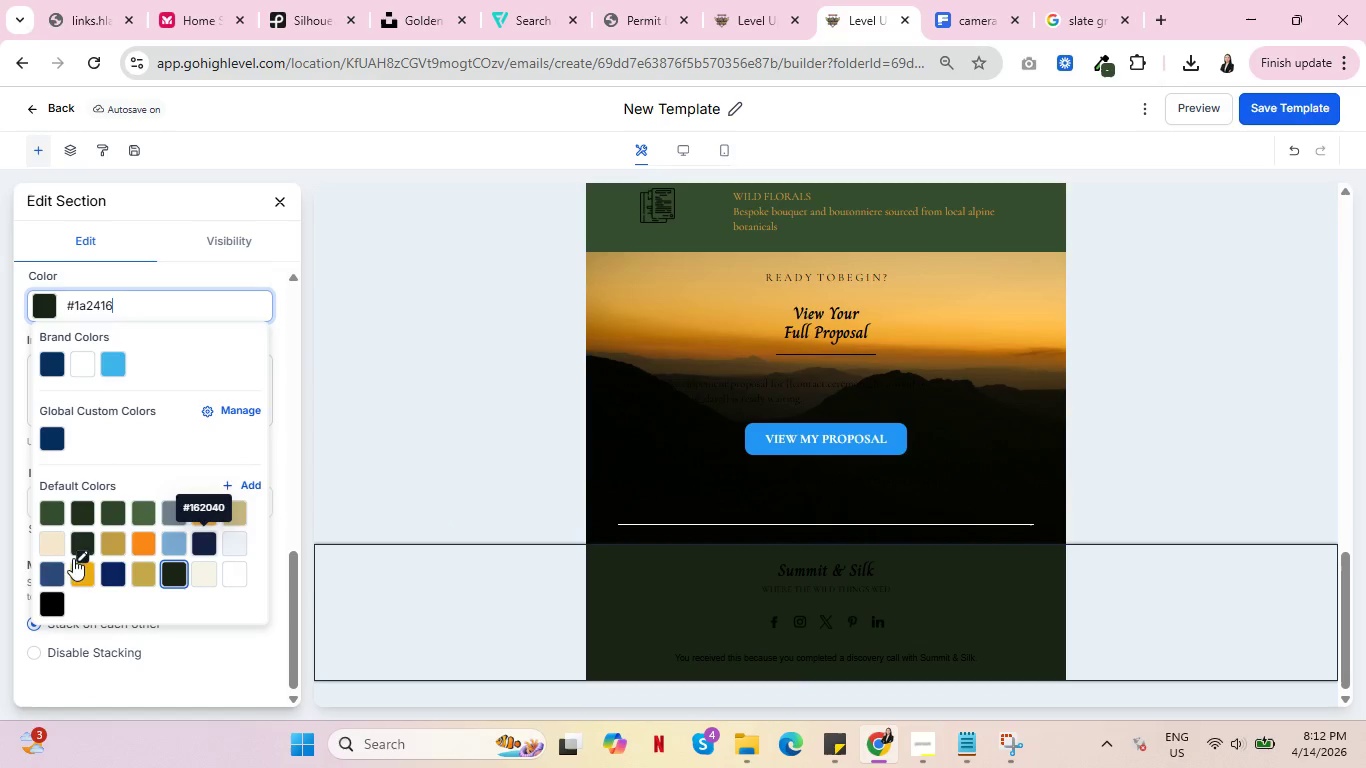 
left_click([80, 539])
 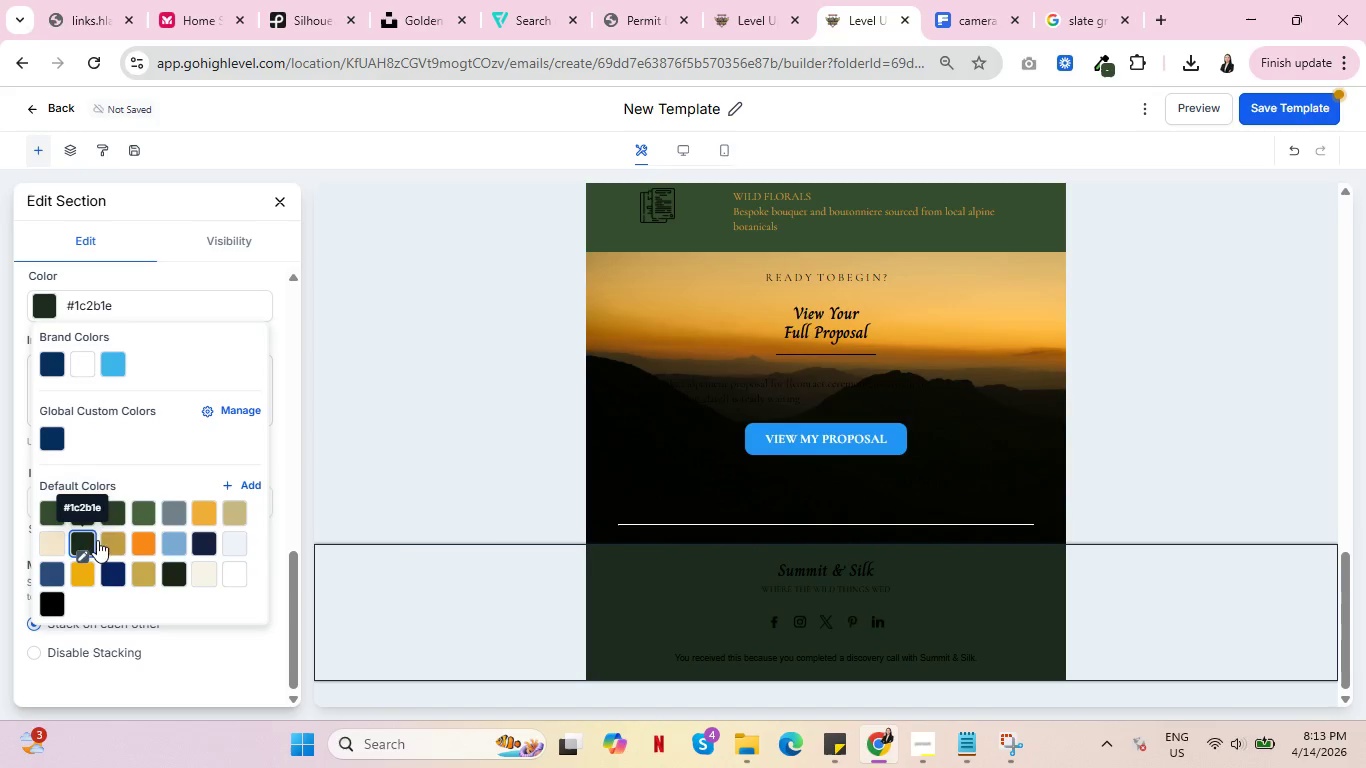 
left_click([481, 406])
 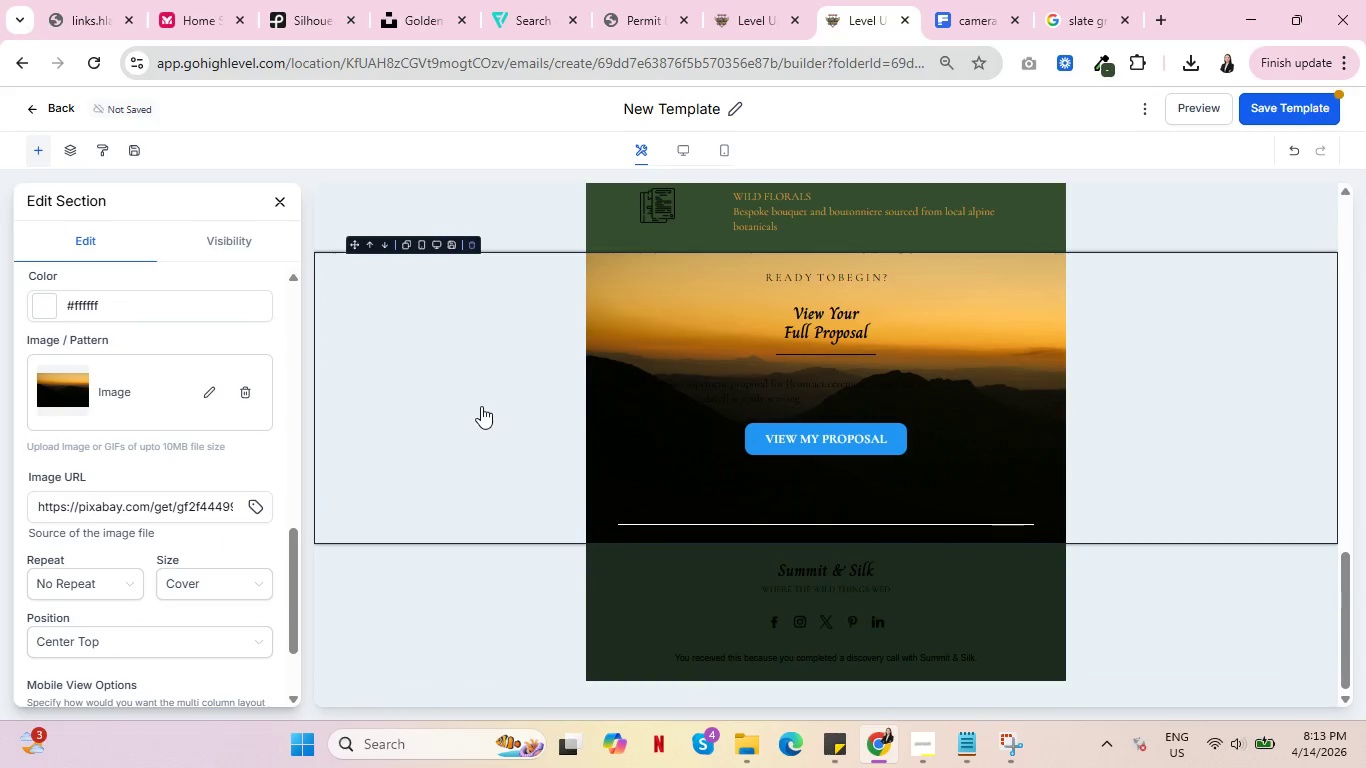 
scroll: coordinate [442, 426], scroll_direction: up, amount: 16.0
 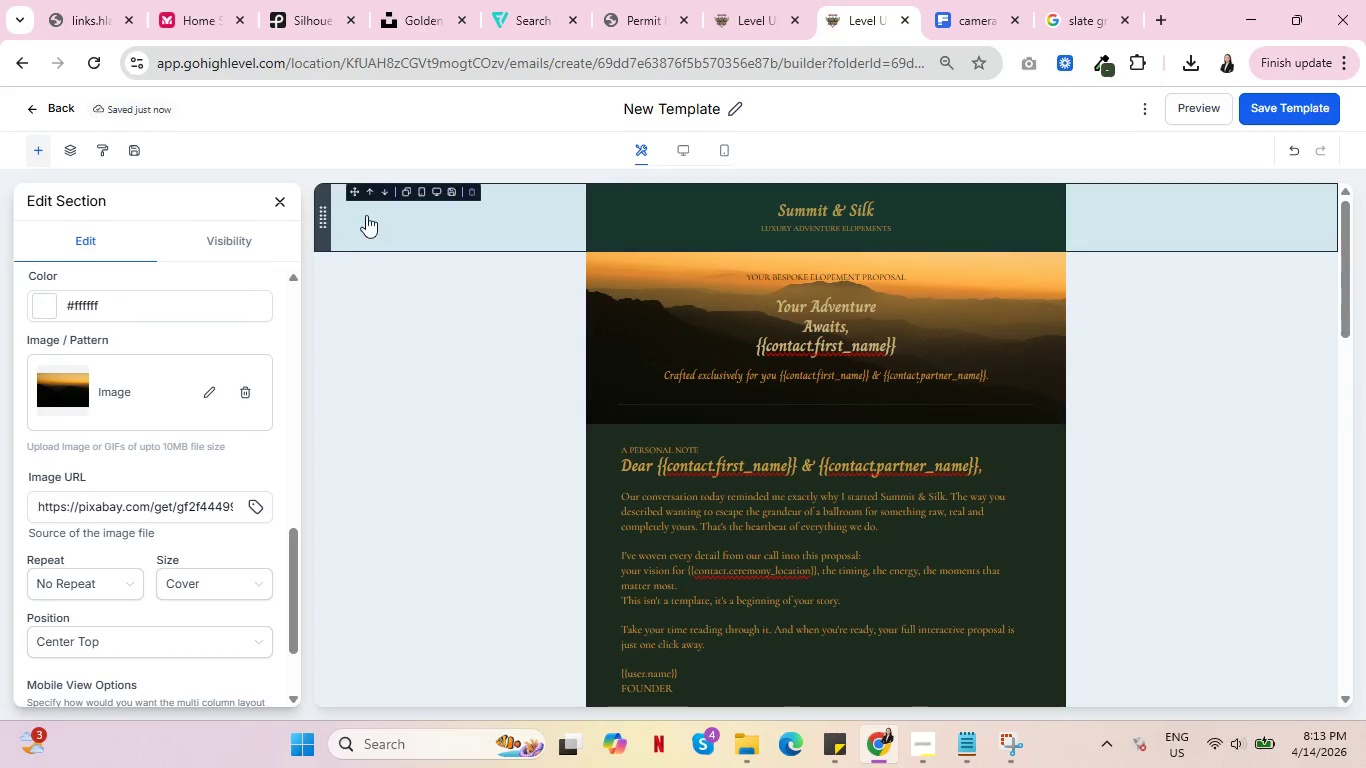 
left_click([360, 212])
 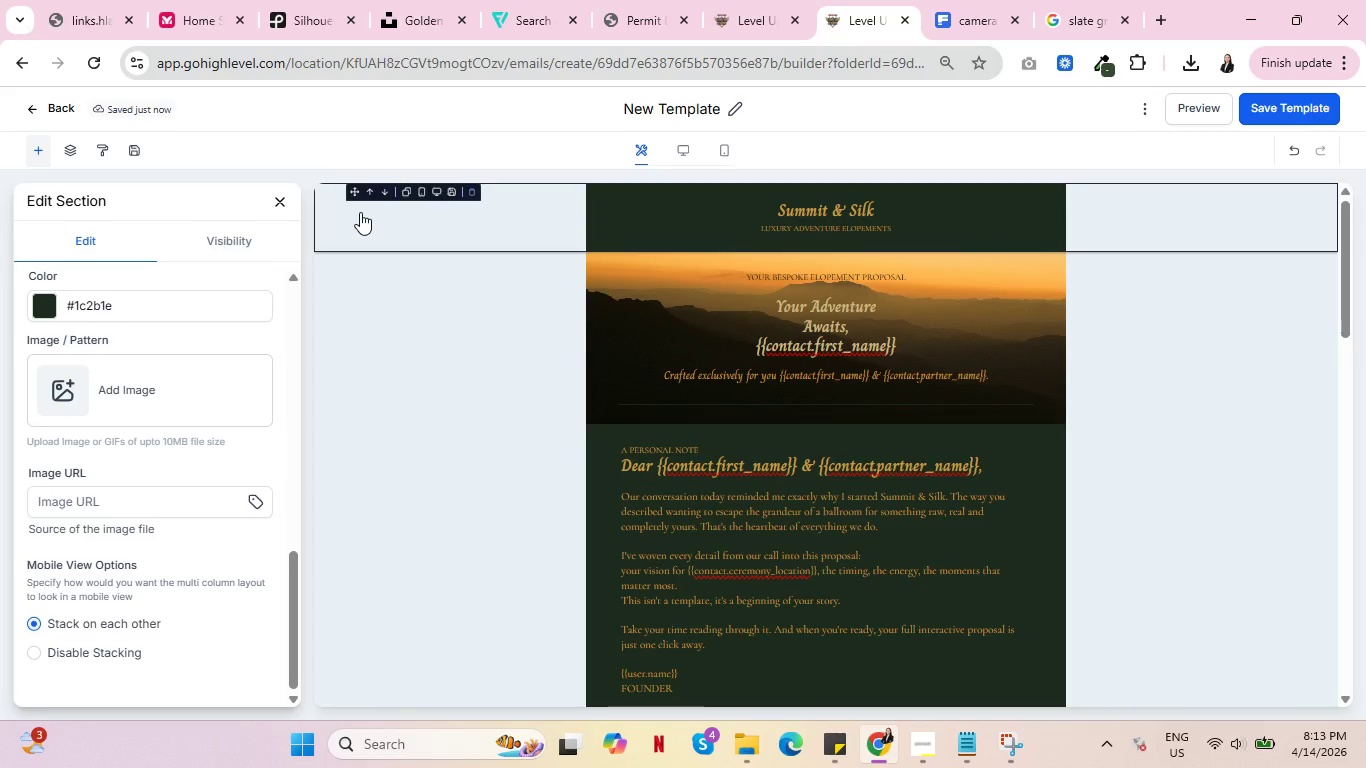 
scroll: coordinate [383, 386], scroll_direction: down, amount: 17.0
 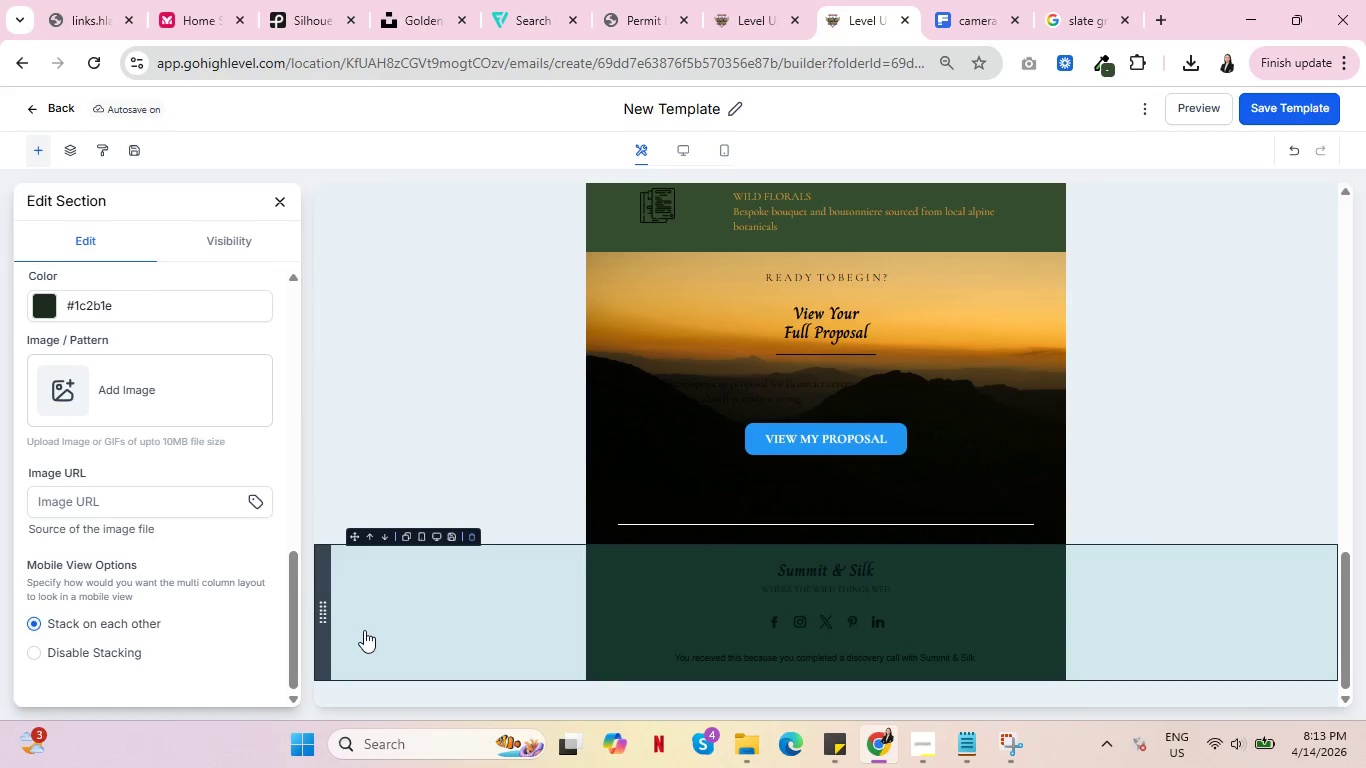 
left_click([354, 627])
 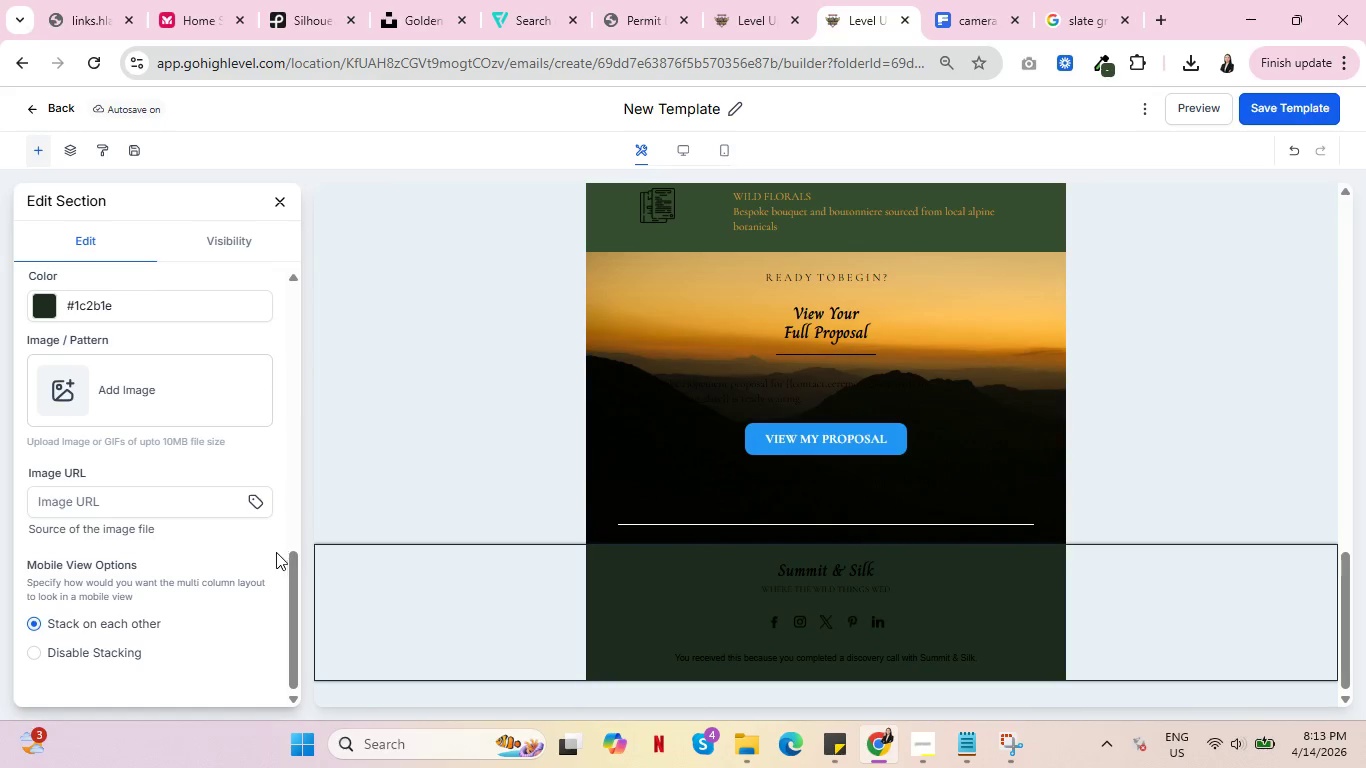 
scroll: coordinate [385, 522], scroll_direction: up, amount: 18.0
 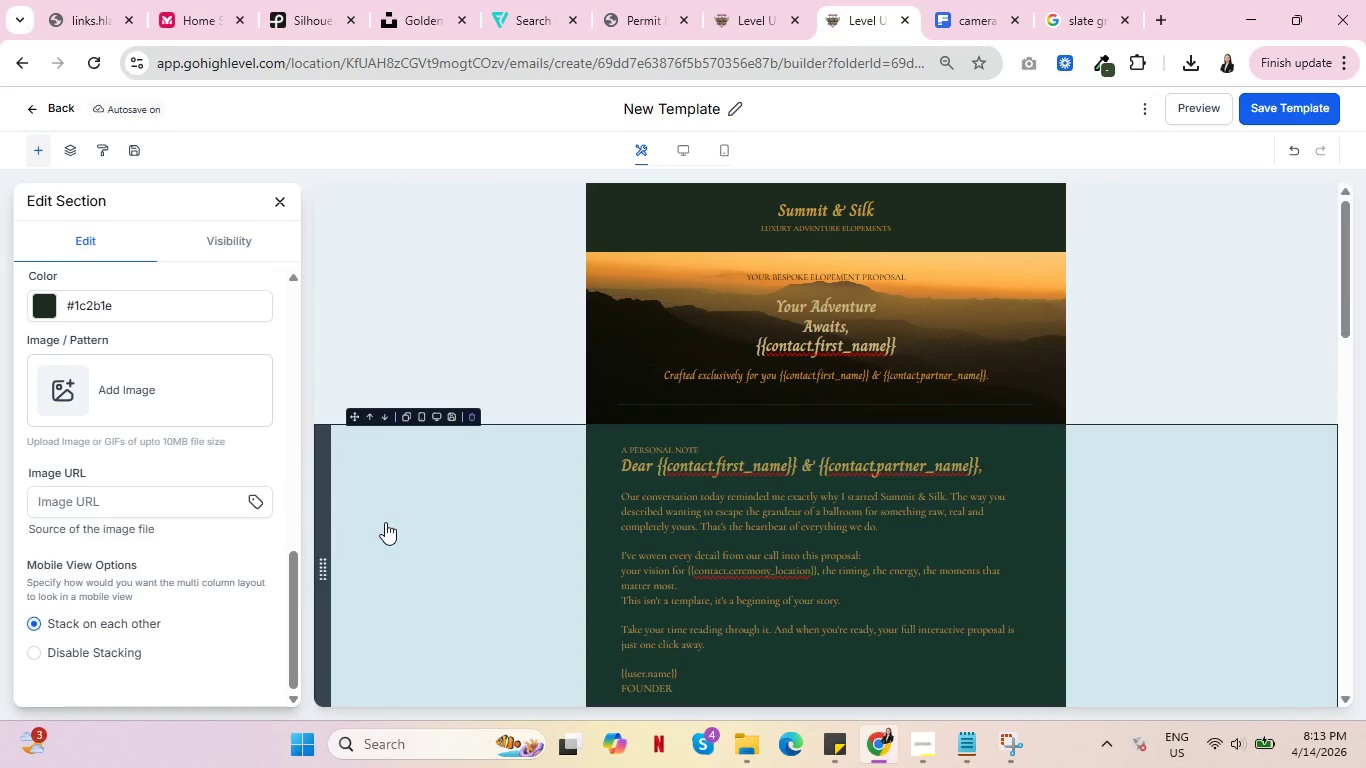 
scroll: coordinate [1193, 353], scroll_direction: down, amount: 16.0
 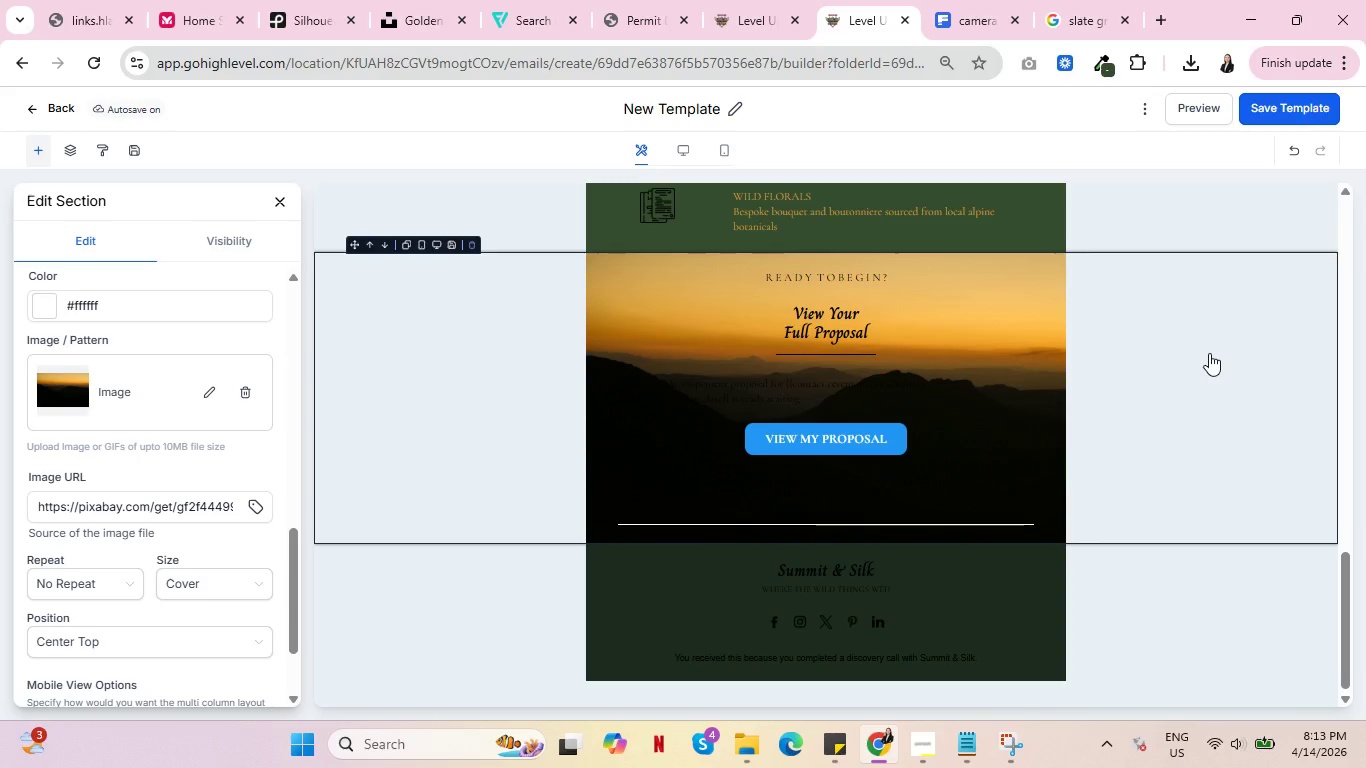 
scroll: coordinate [1214, 354], scroll_direction: up, amount: 13.0
 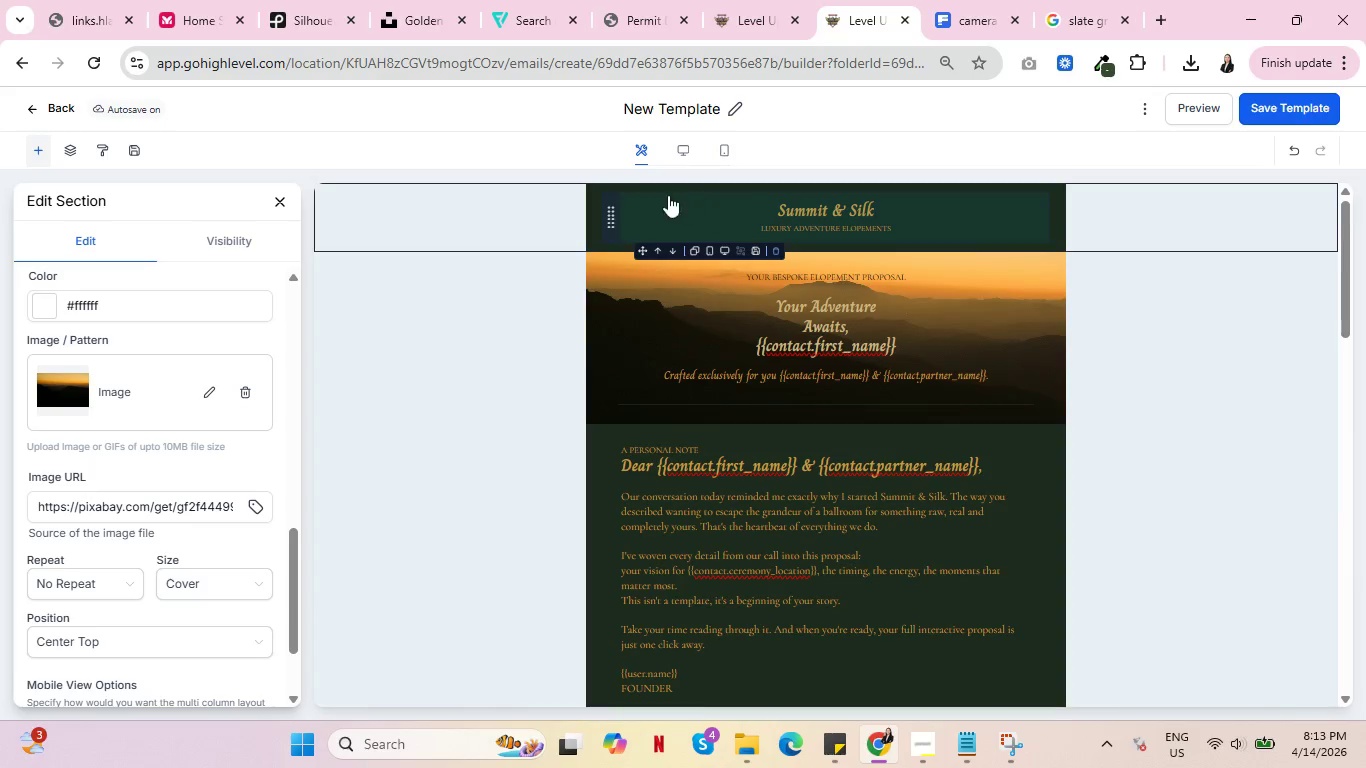 
left_click([487, 229])
 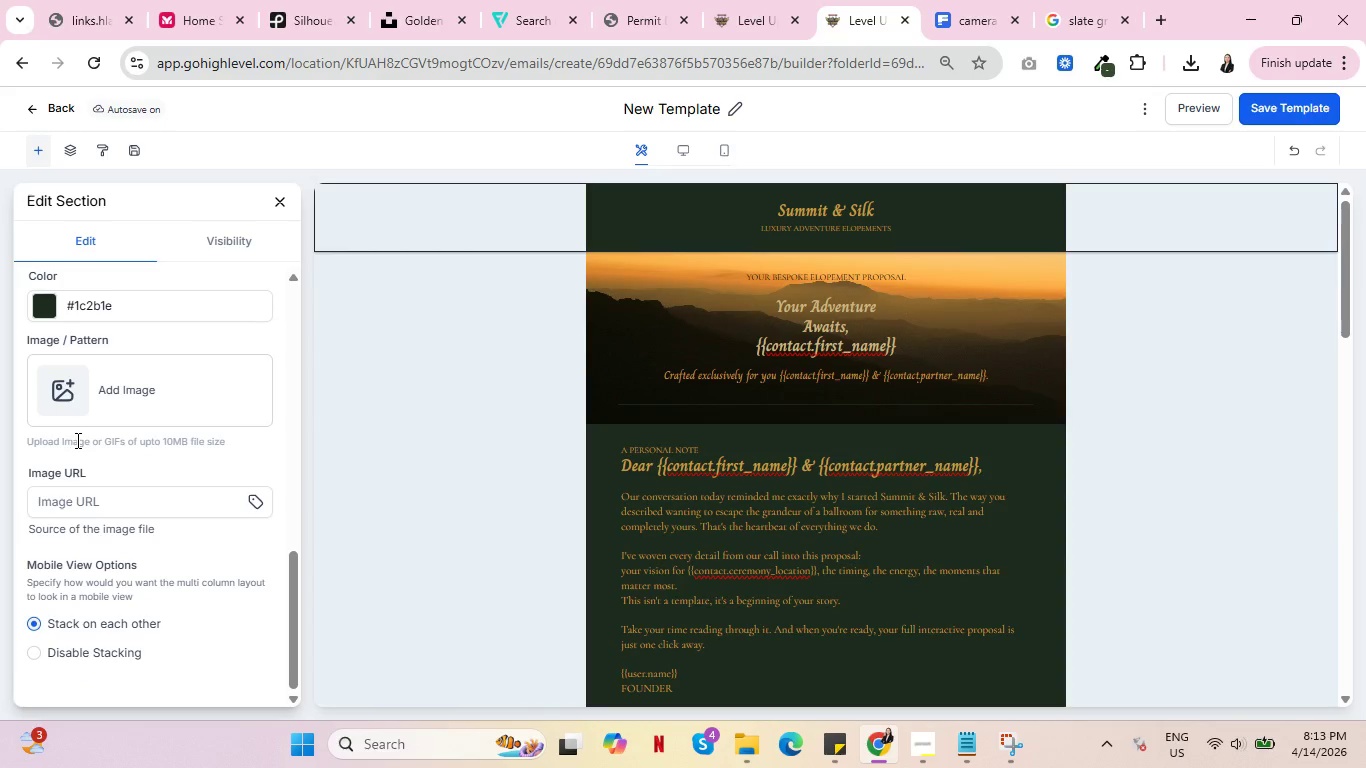 
scroll: coordinate [140, 448], scroll_direction: up, amount: 2.0
 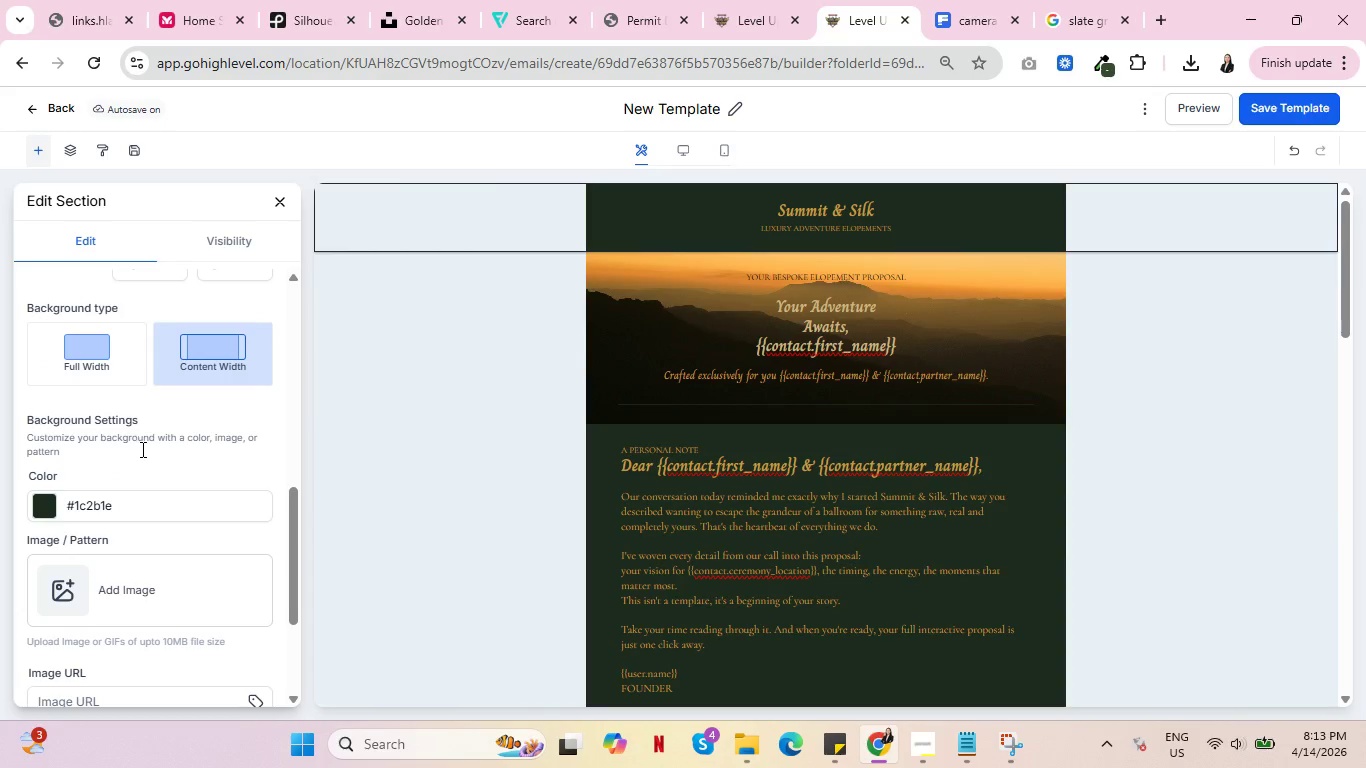 
scroll: coordinate [393, 463], scroll_direction: down, amount: 14.0
 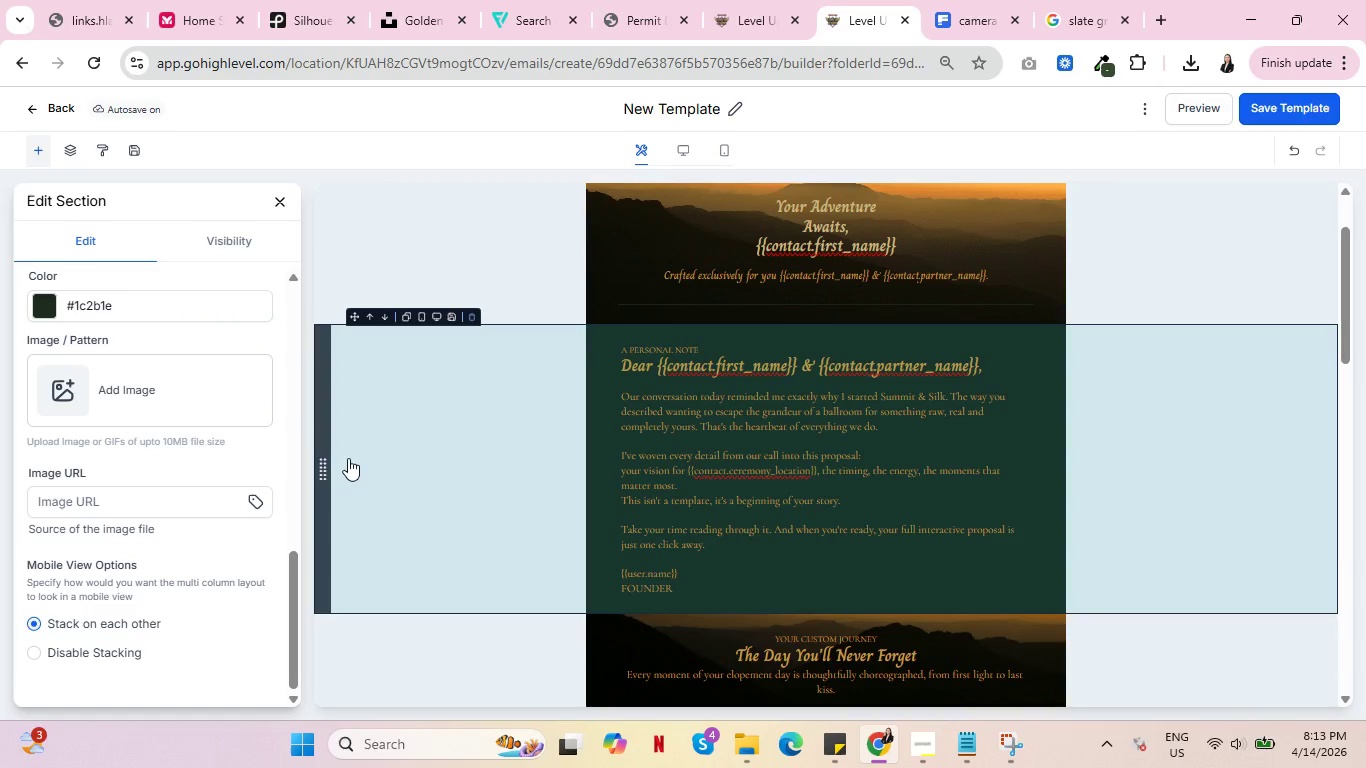 
left_click([359, 460])
 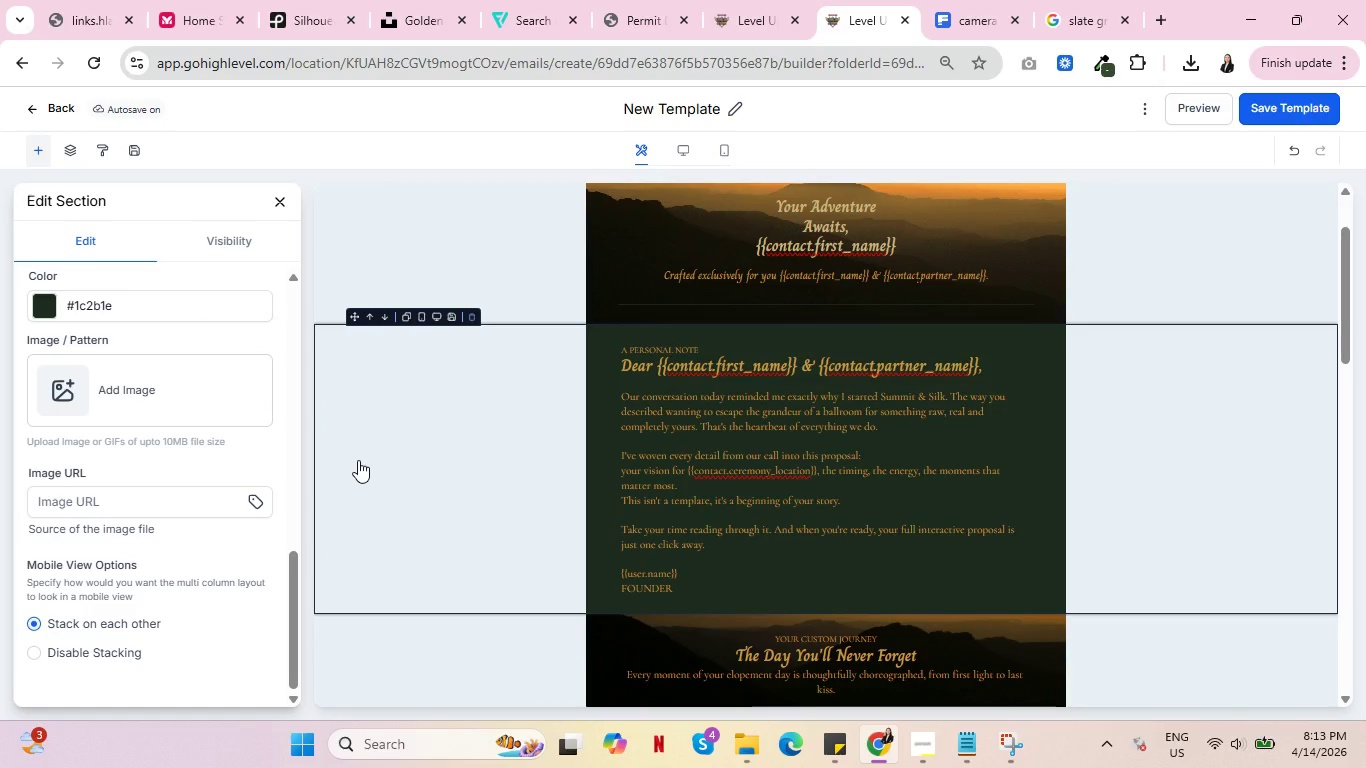 
scroll: coordinate [433, 432], scroll_direction: down, amount: 7.0
 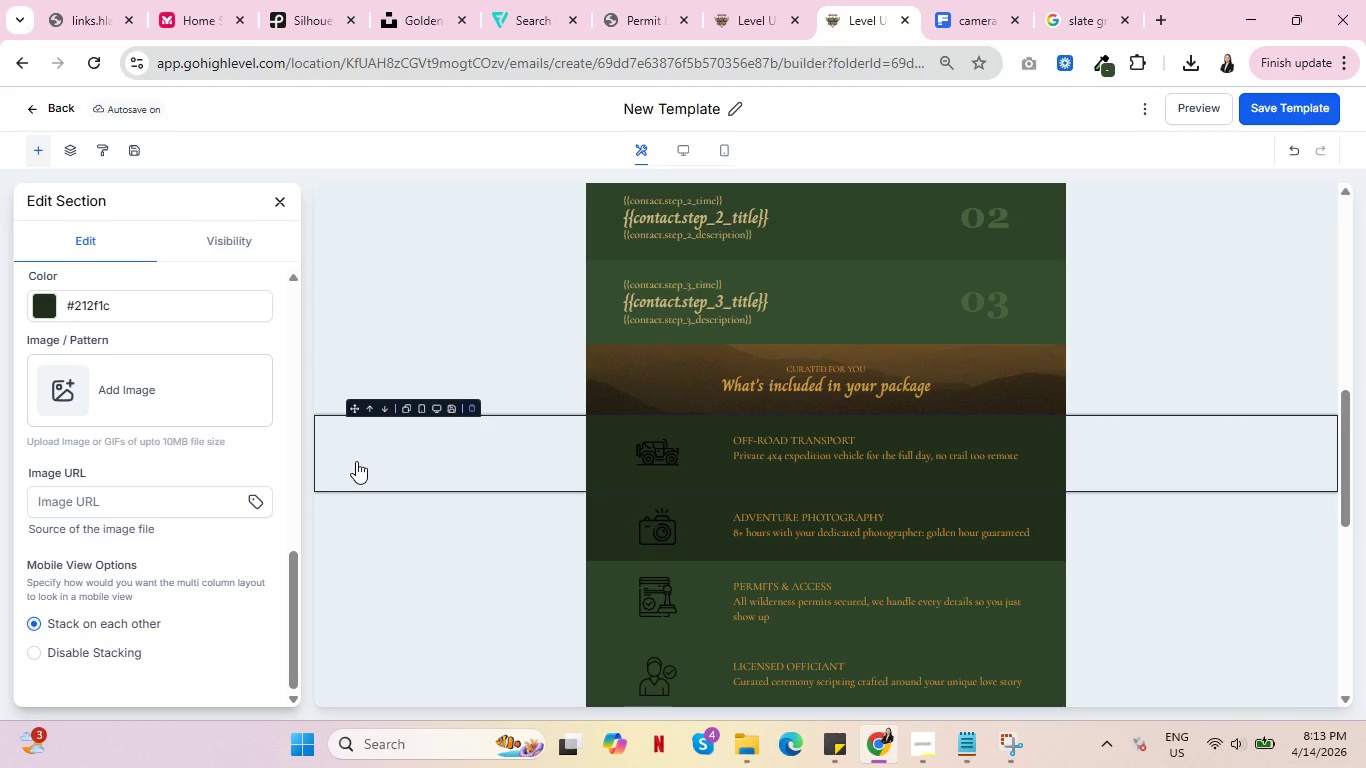 
left_click_drag(start_coordinate=[124, 311], to_coordinate=[68, 302])
 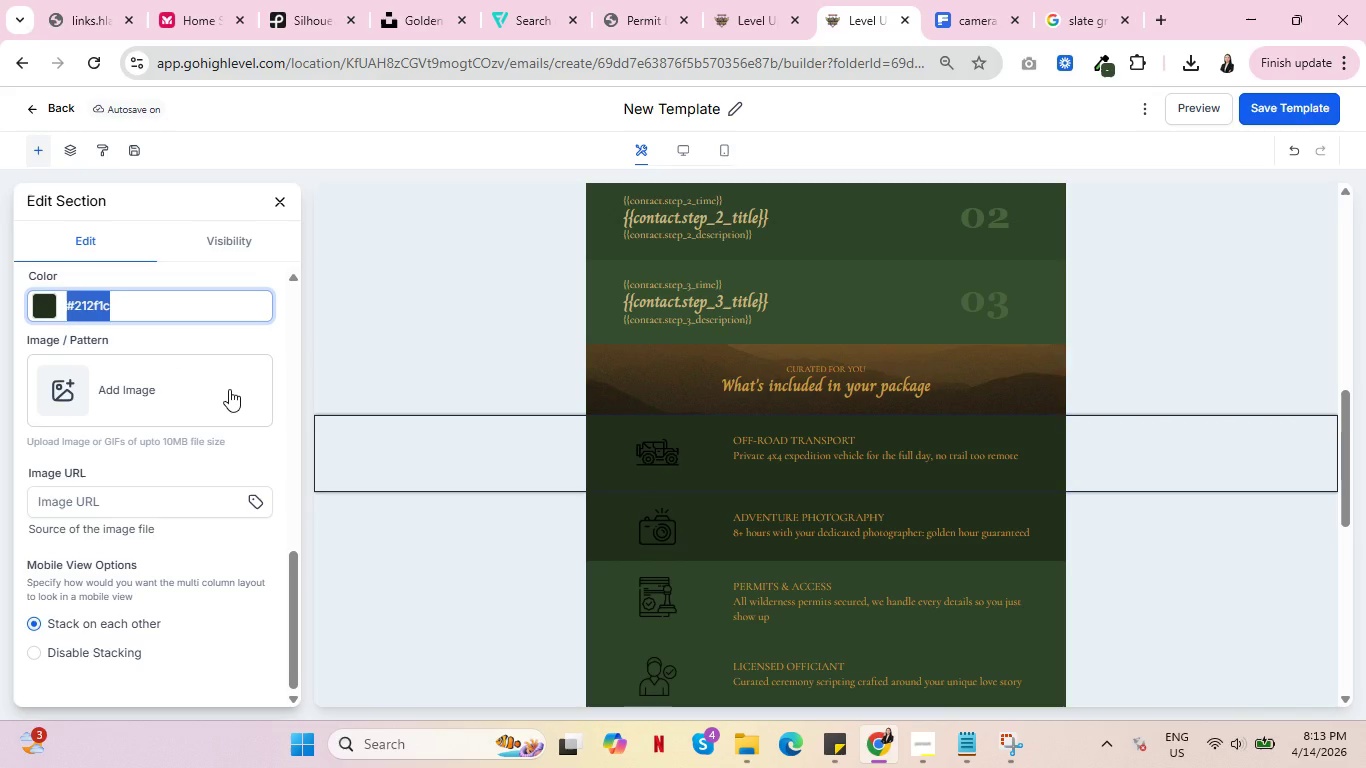 
key(Control+C)
 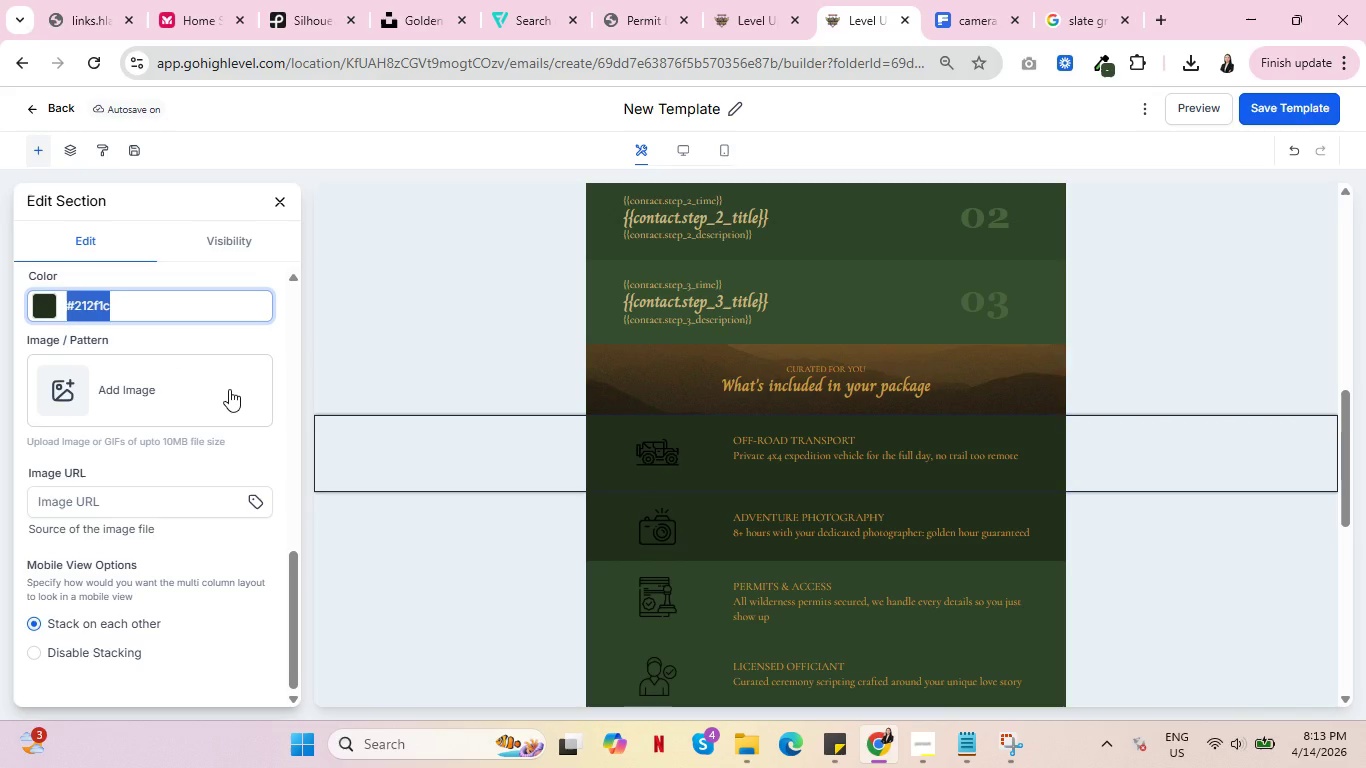 
key(Control+C)
 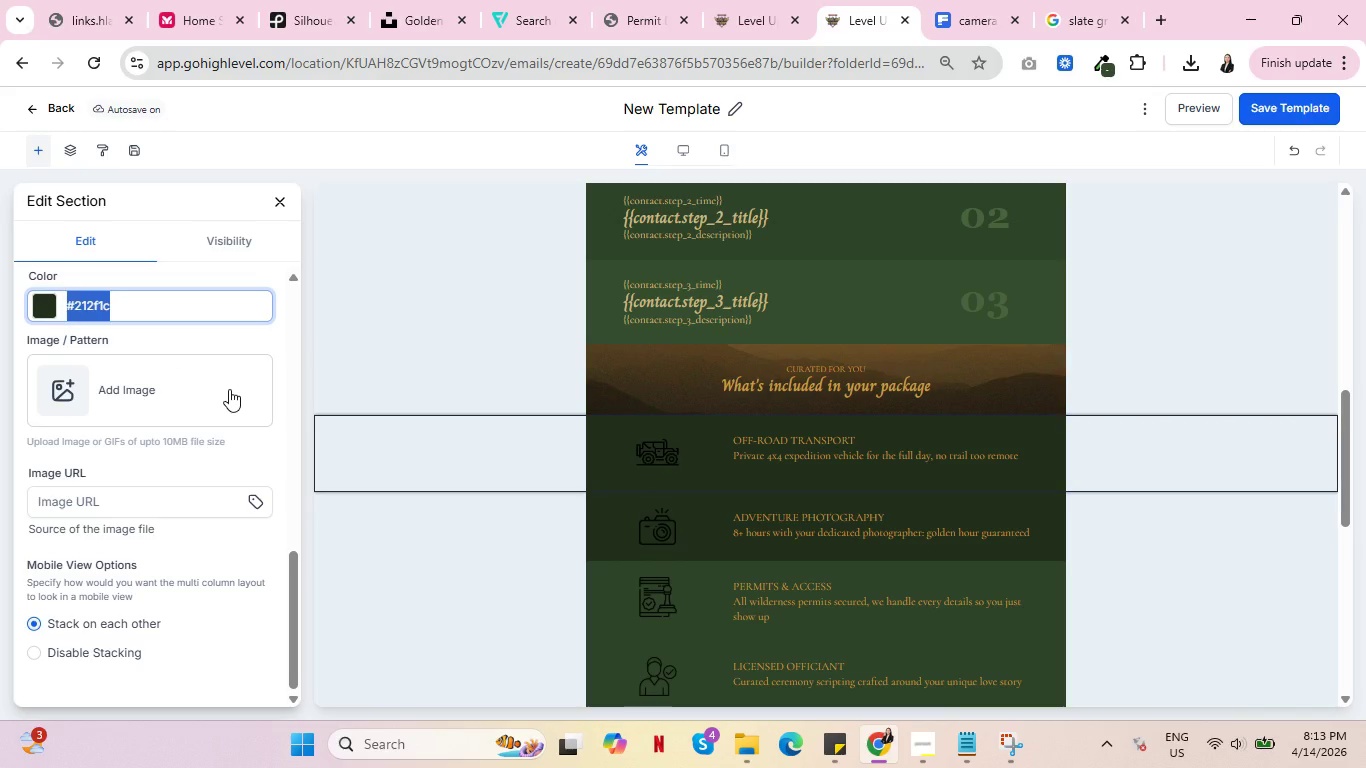 
scroll: coordinate [451, 473], scroll_direction: down, amount: 11.0
 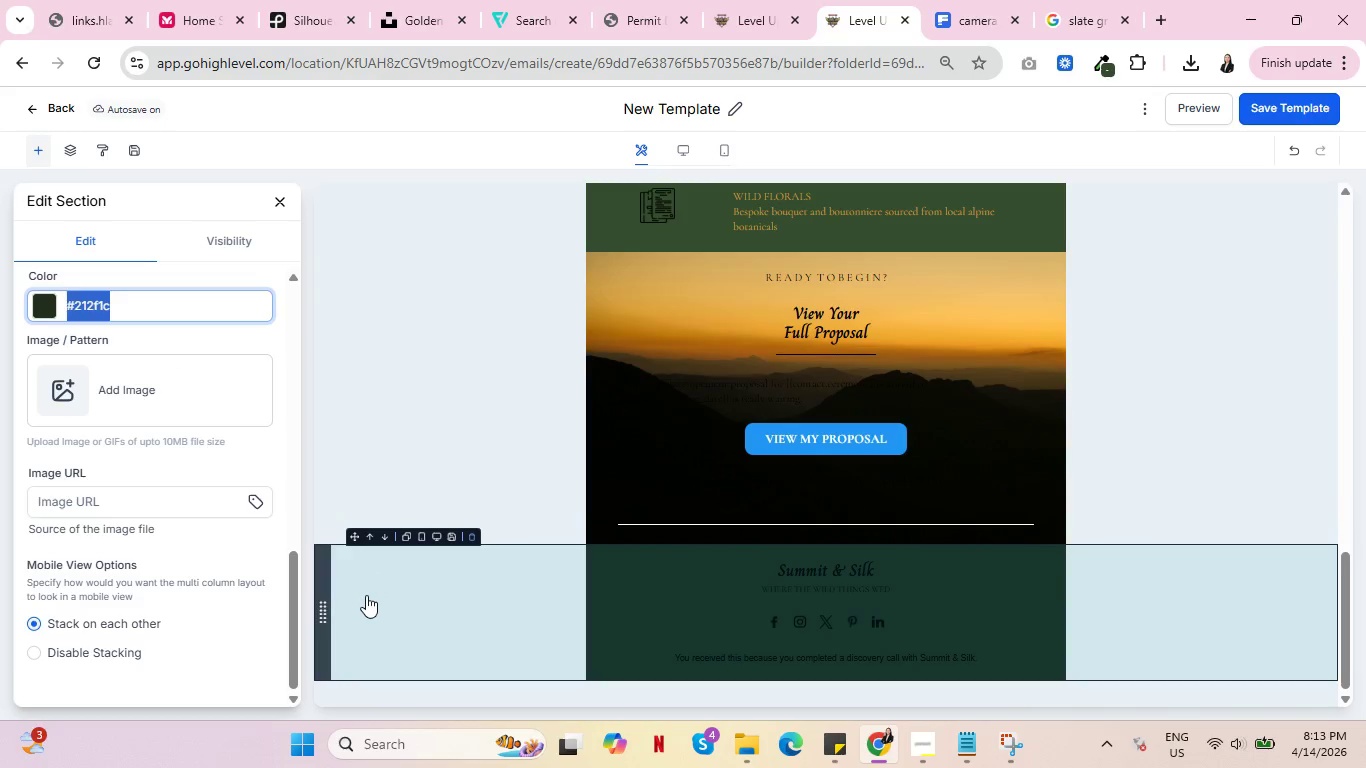 
left_click([366, 595])
 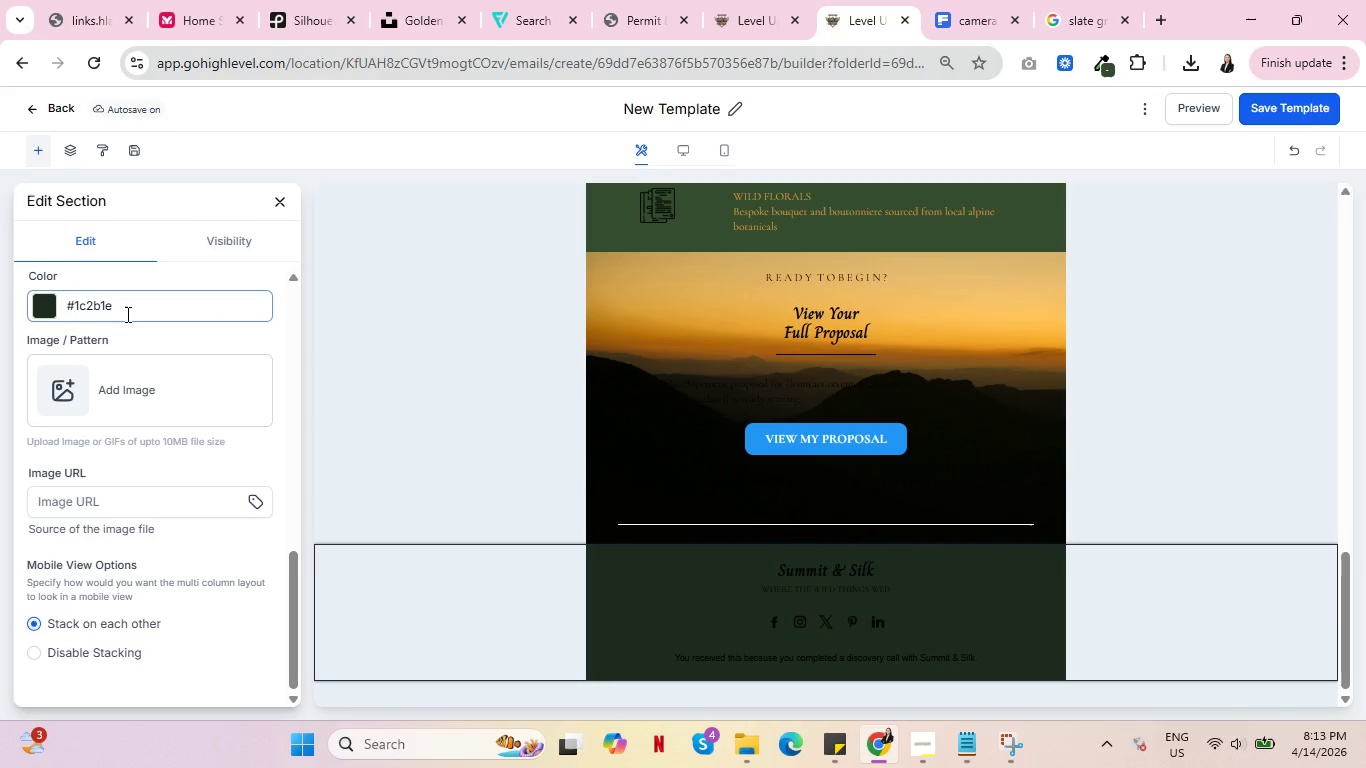 
left_click_drag(start_coordinate=[128, 314], to_coordinate=[69, 306])
 